 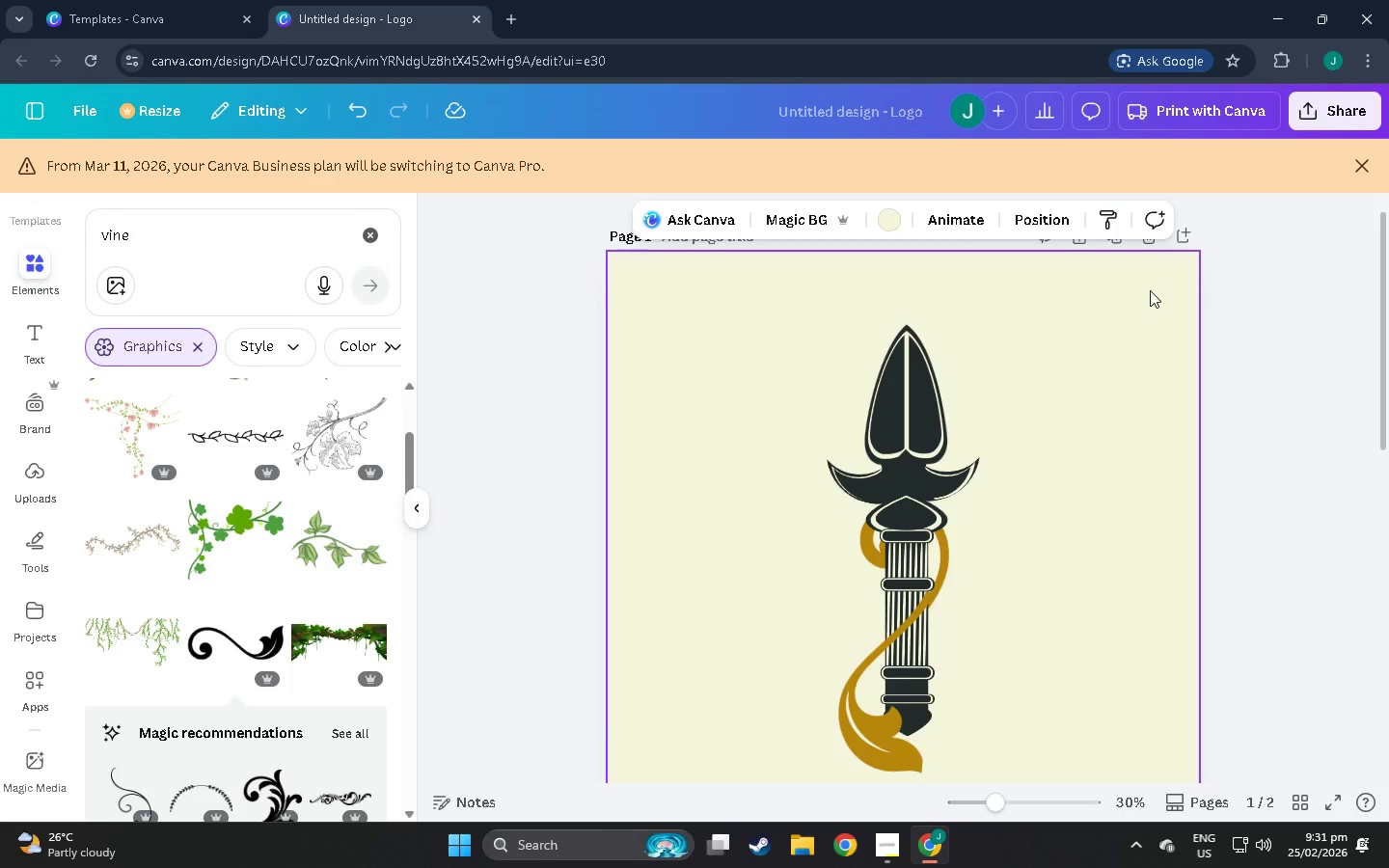 
left_click_drag(start_coordinate=[1136, 316], to_coordinate=[671, 758])
 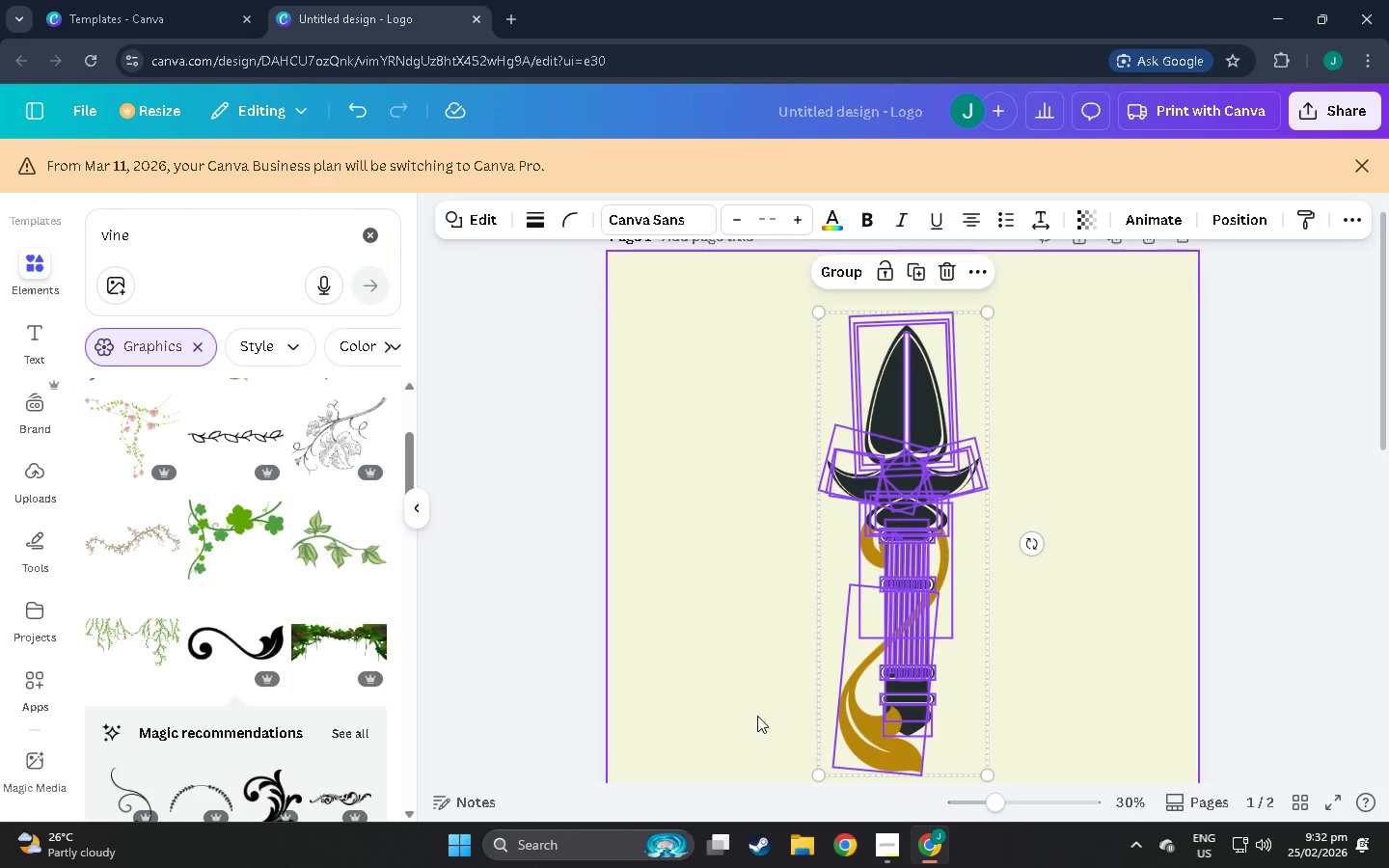 
key(Control+C)
 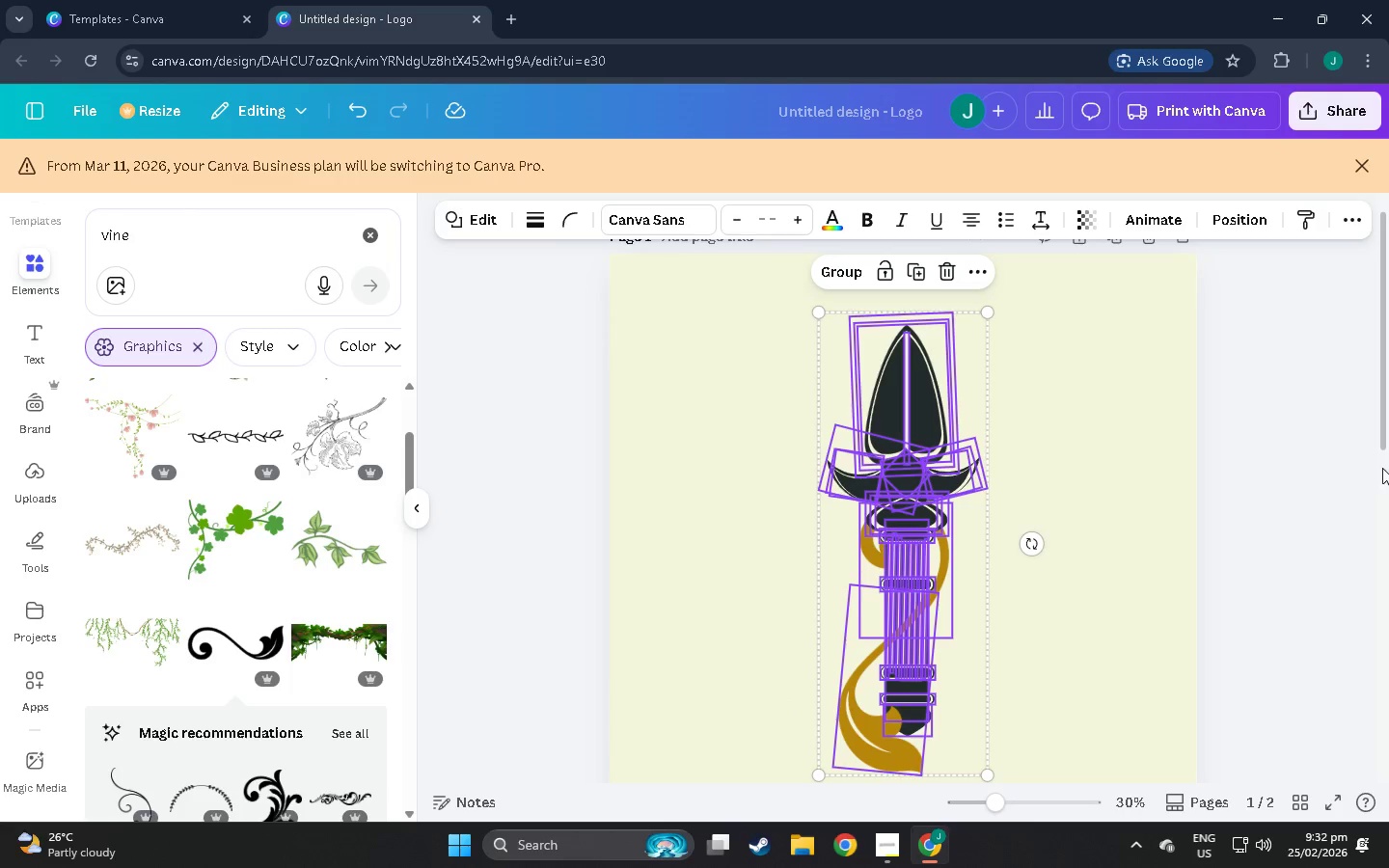 
left_click([1337, 475])
 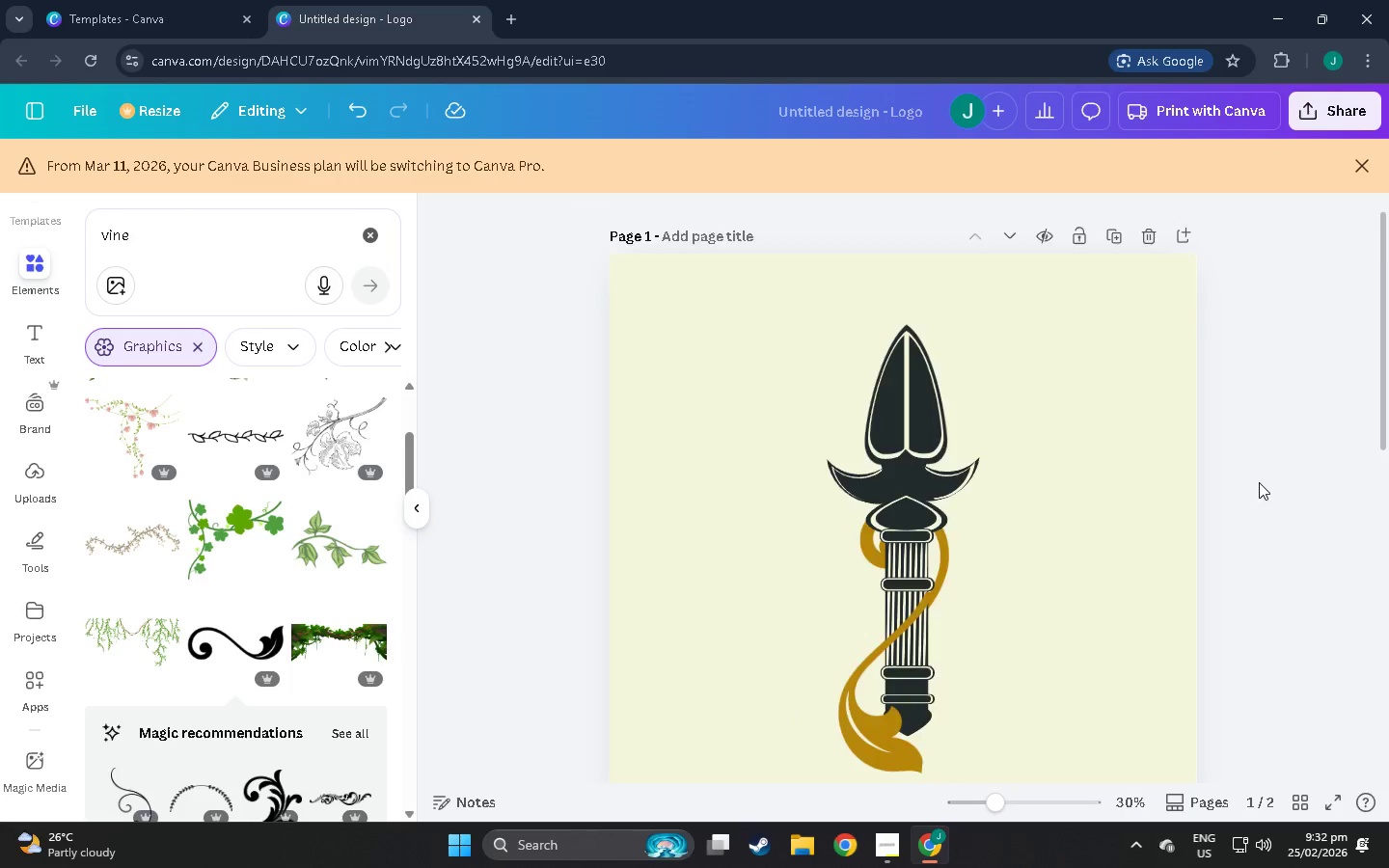 
scroll: coordinate [1131, 474], scroll_direction: down, amount: 9.0
 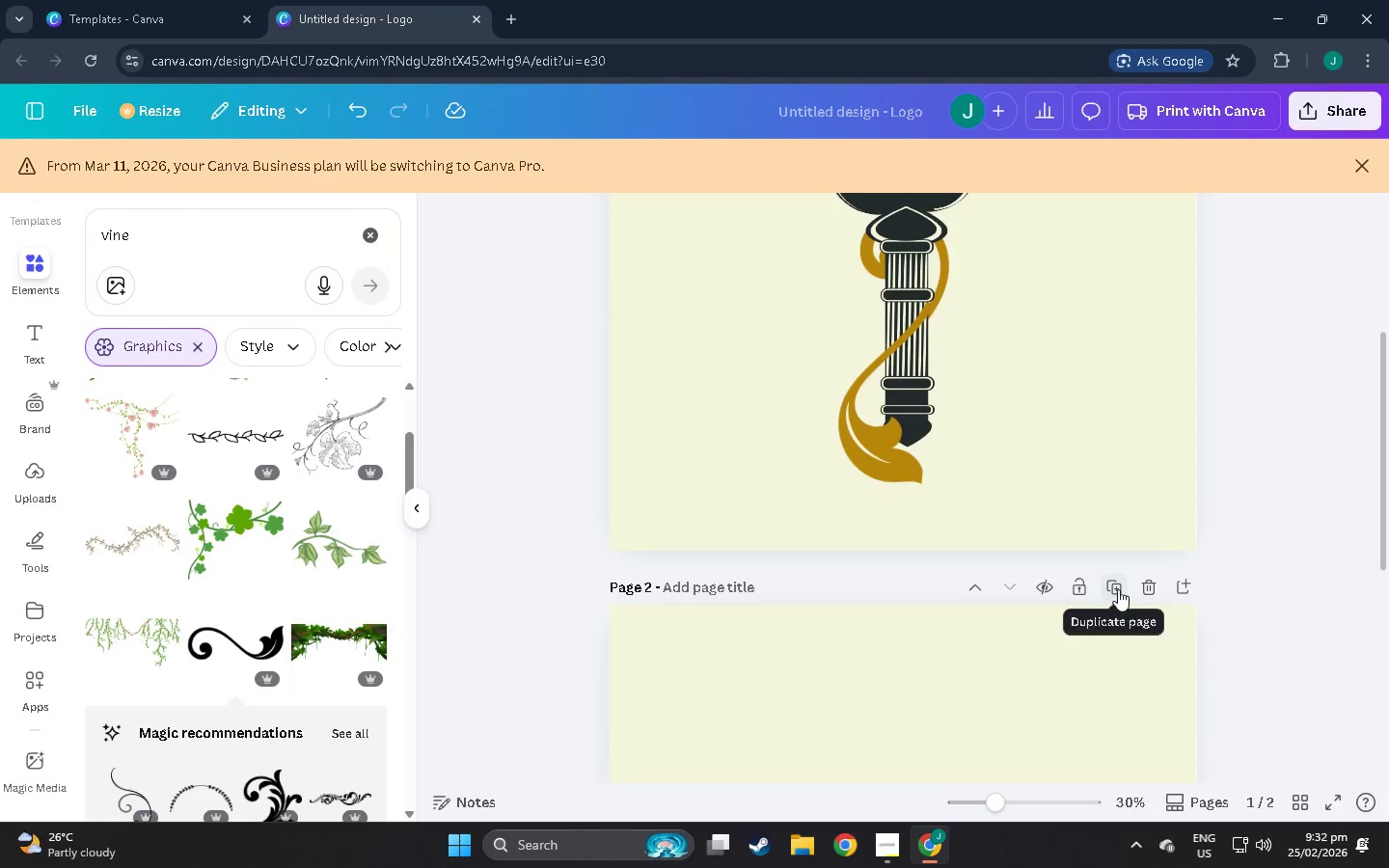 
left_click([1118, 589])
 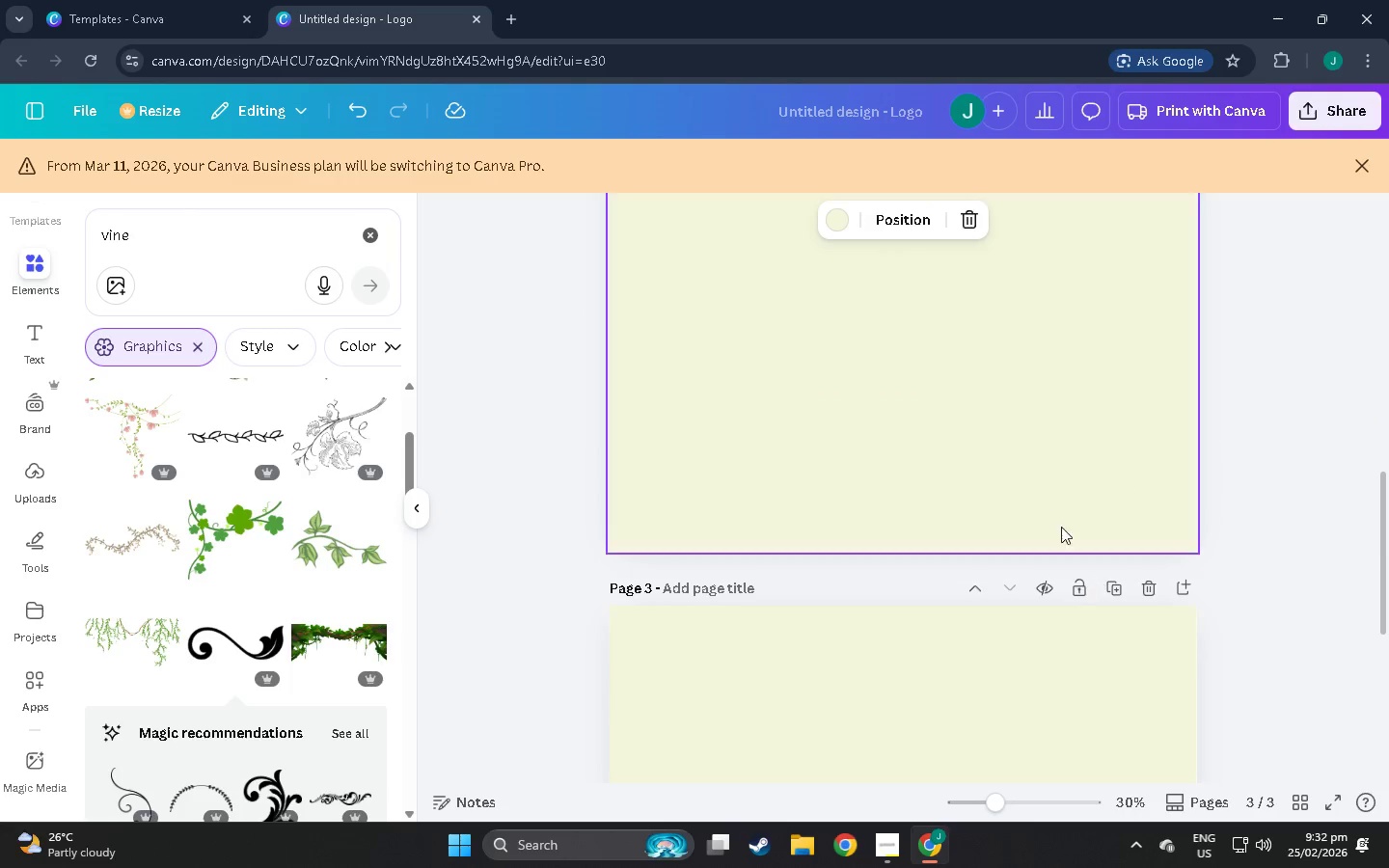 
key(Control+ControlLeft)
 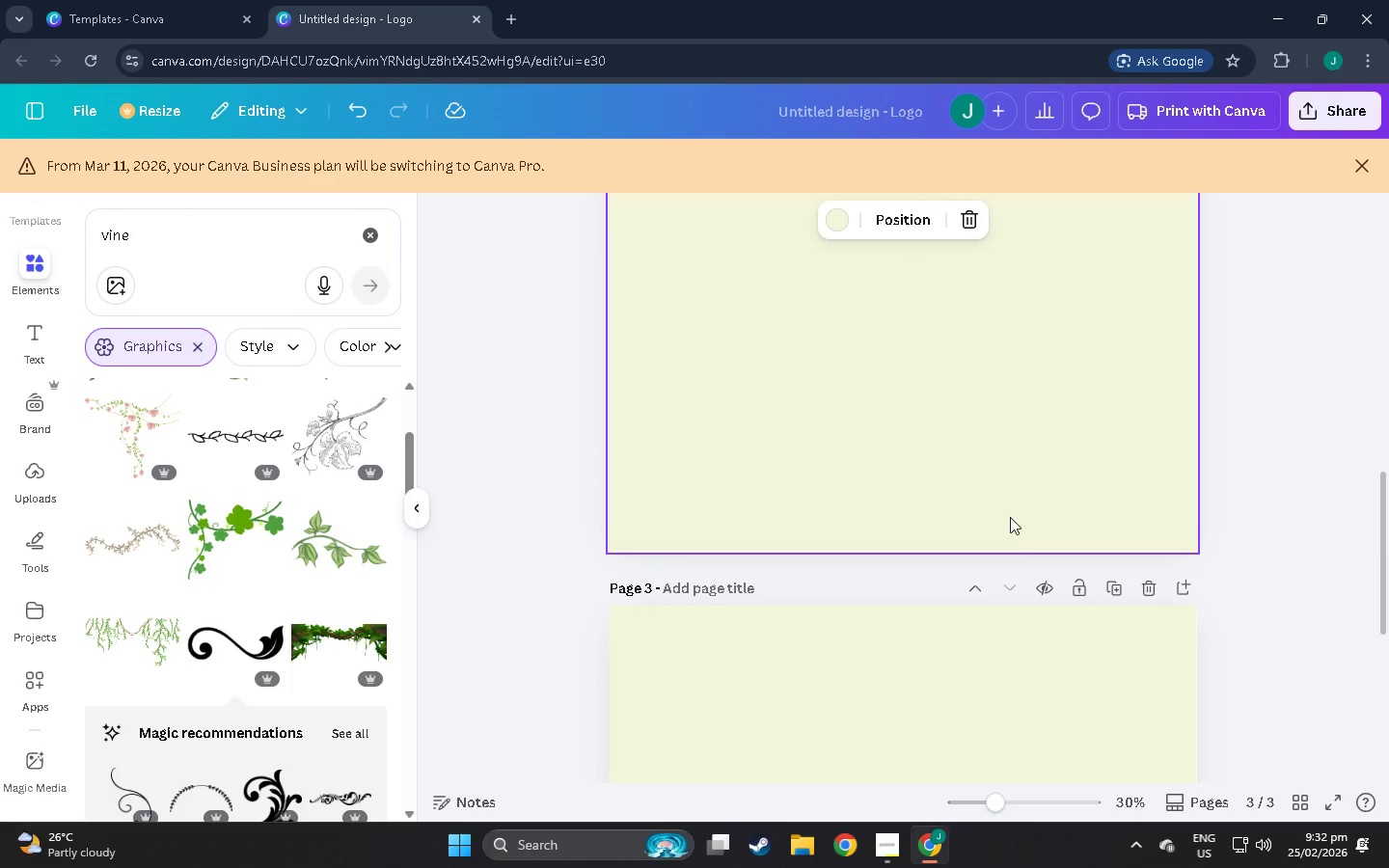 
key(Control+V)
 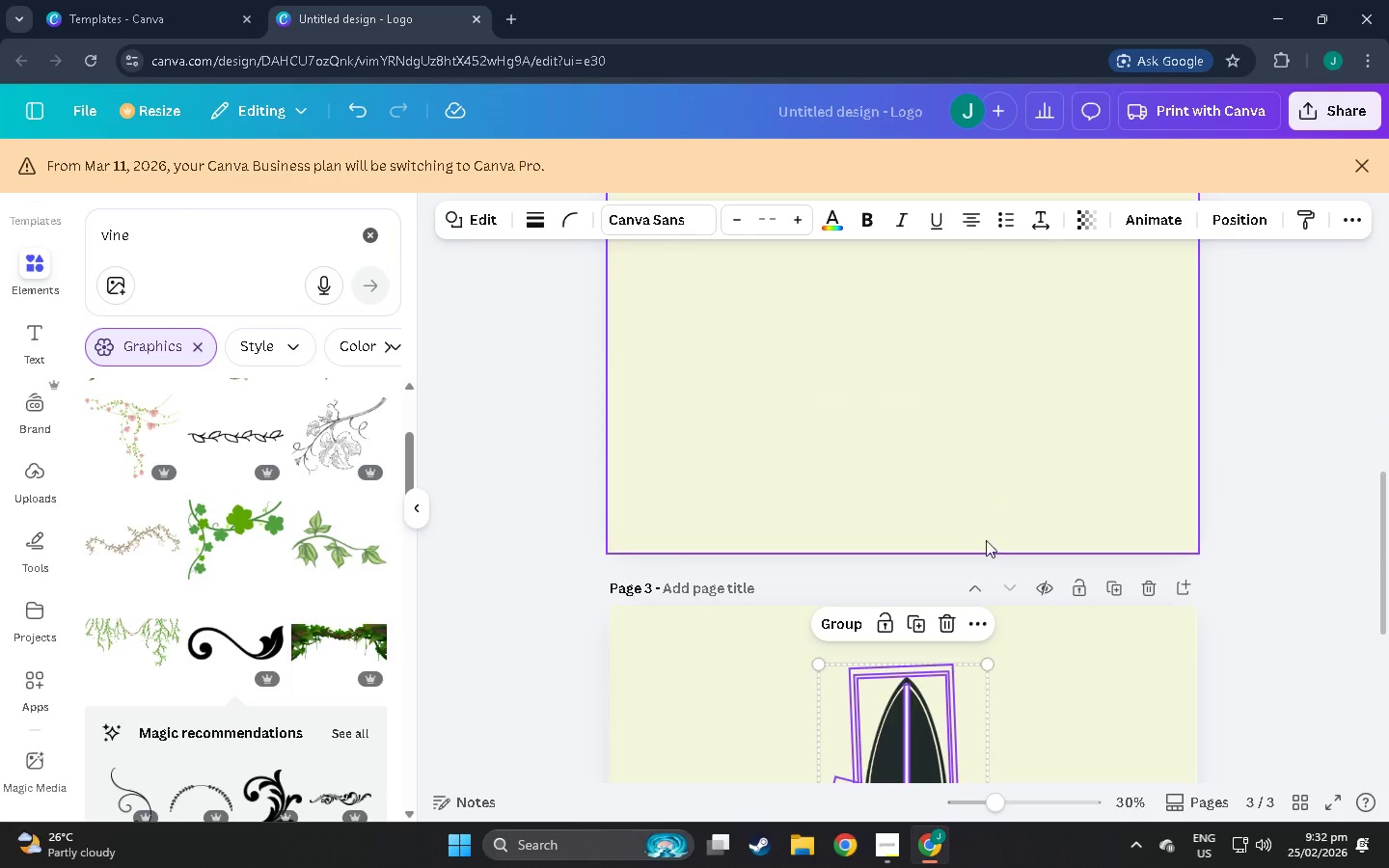 
key(Control+Z)
 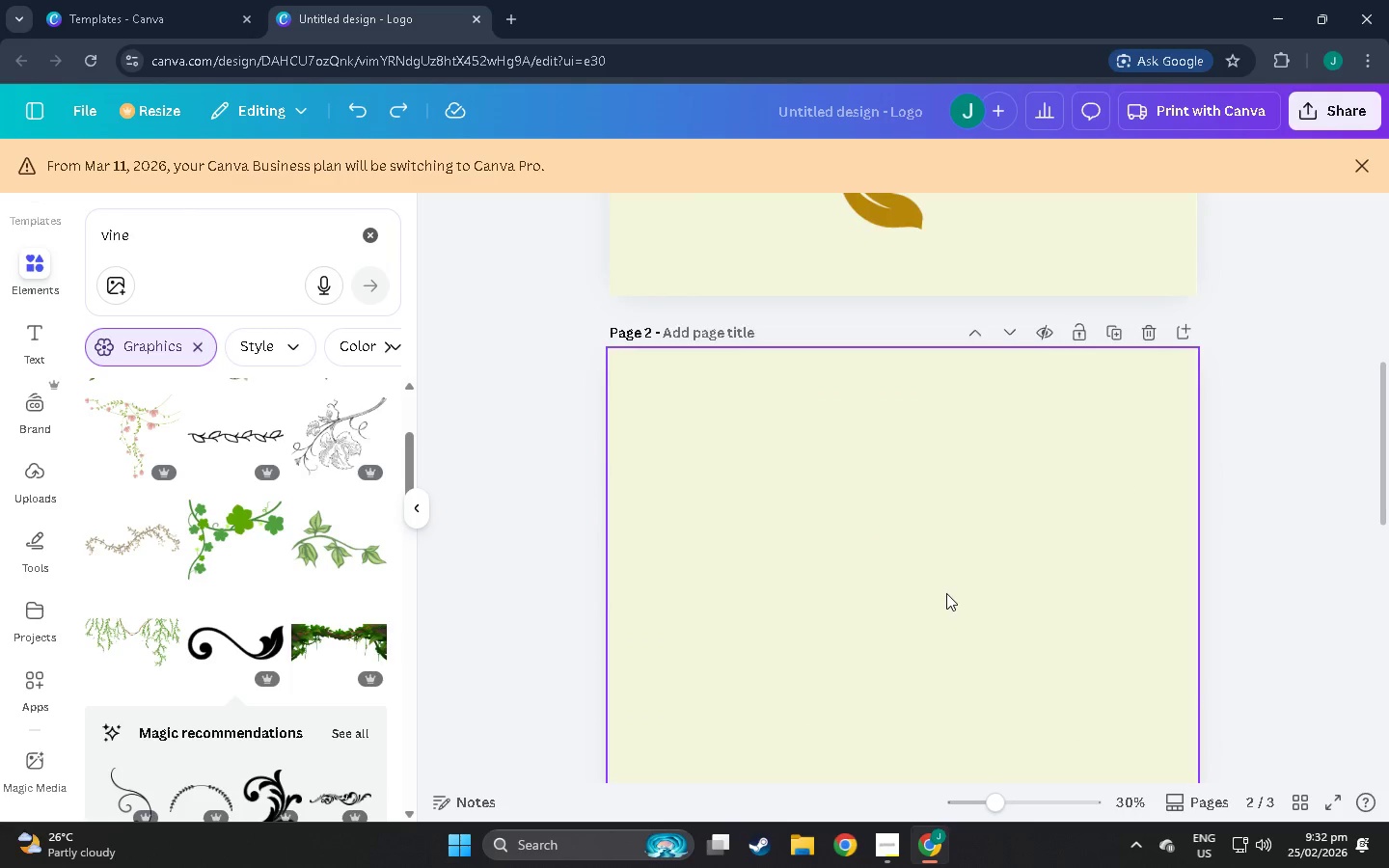 
scroll: coordinate [944, 606], scroll_direction: up, amount: 23.0
 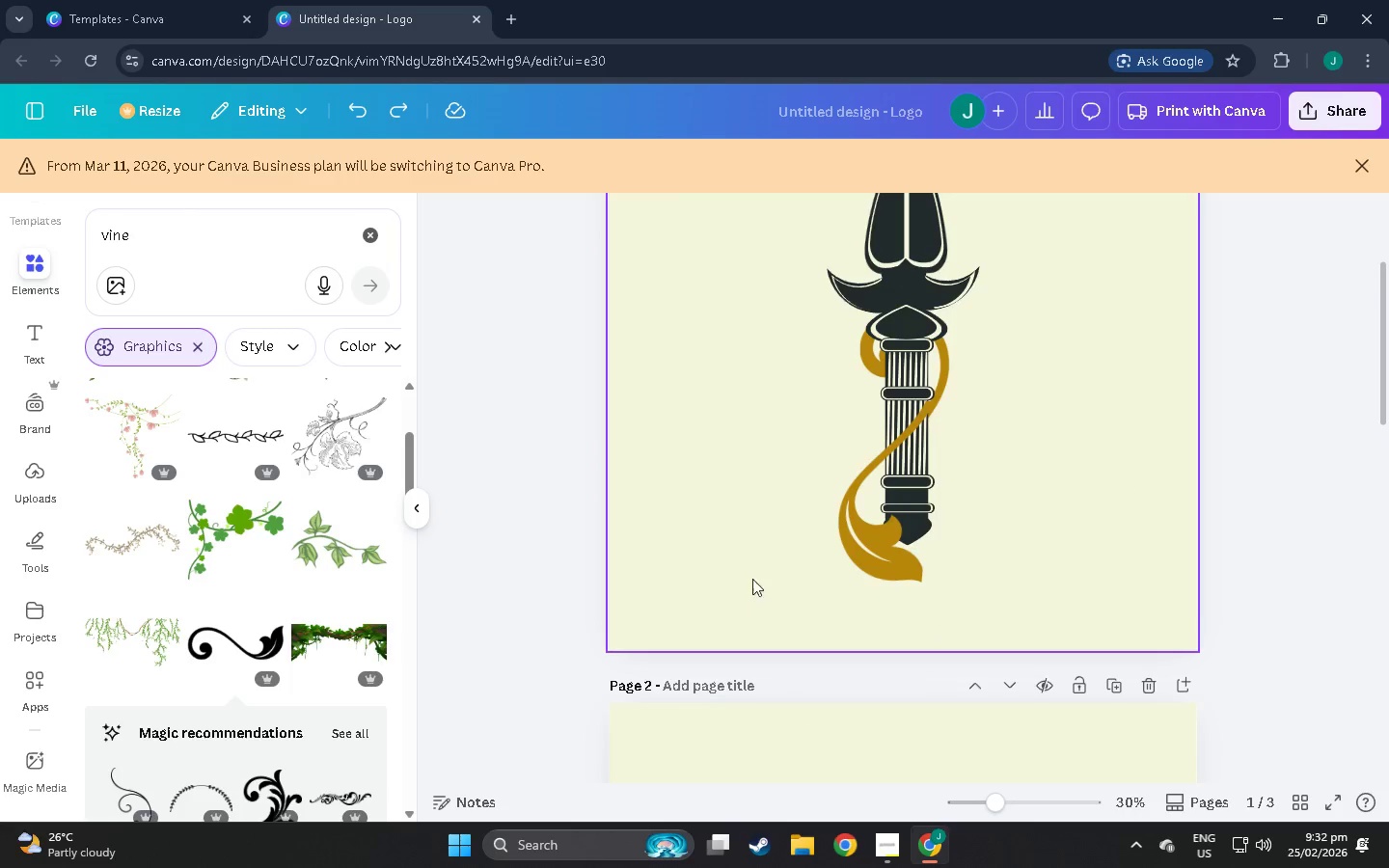 
left_click_drag(start_coordinate=[733, 579], to_coordinate=[985, 362])
 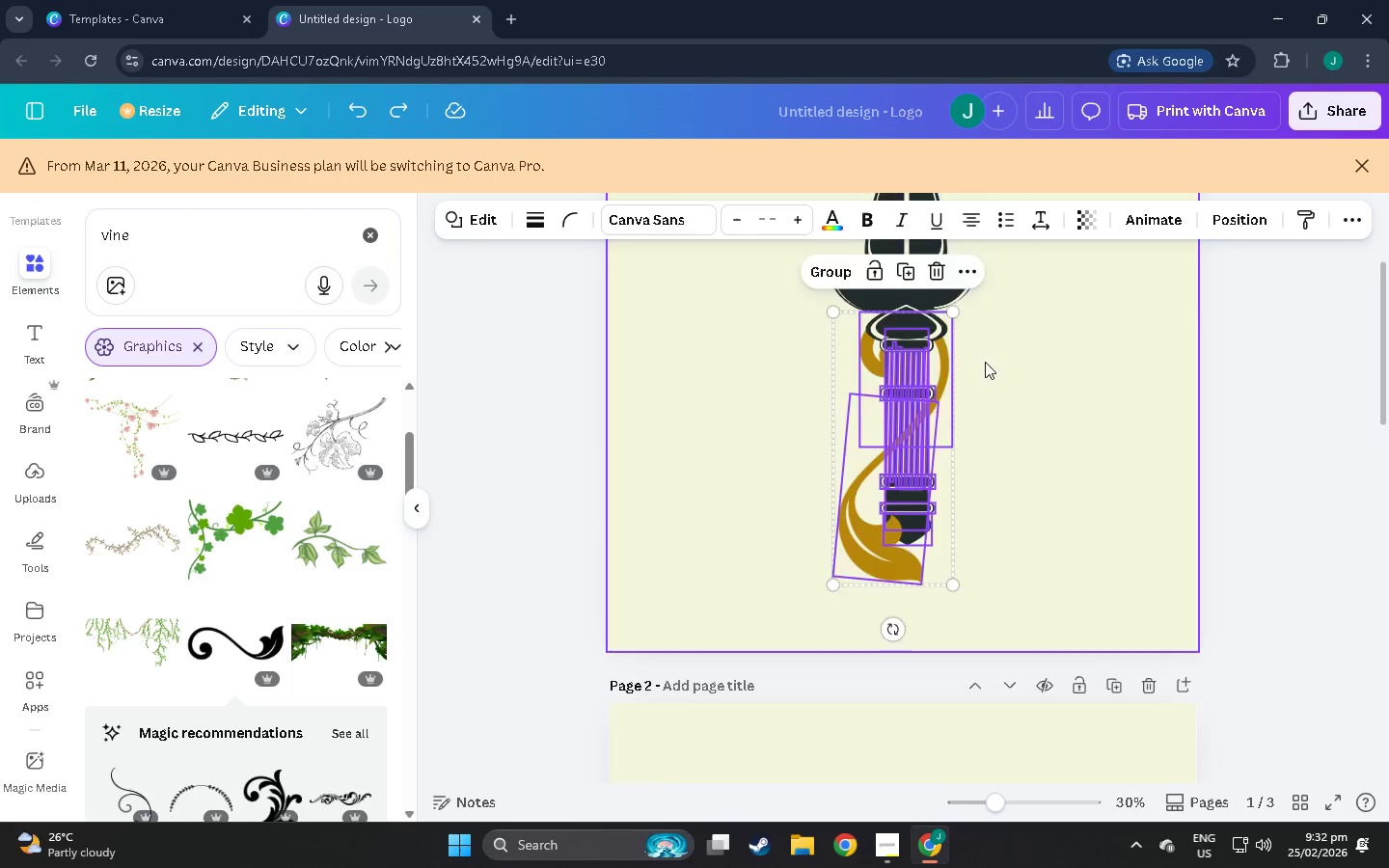 
left_click([941, 359])
 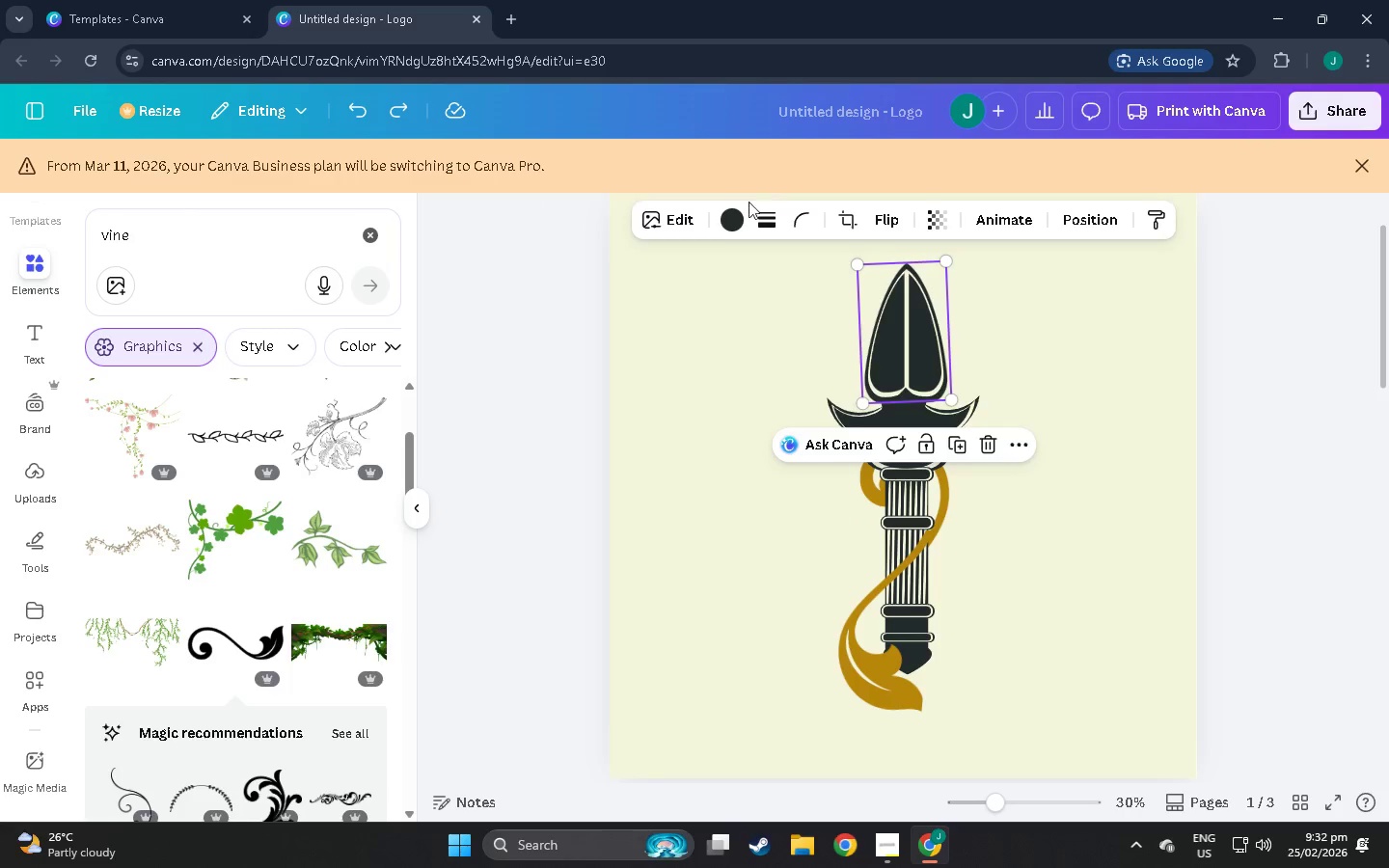 
scroll: coordinate [985, 363], scroll_direction: up, amount: 4.0
 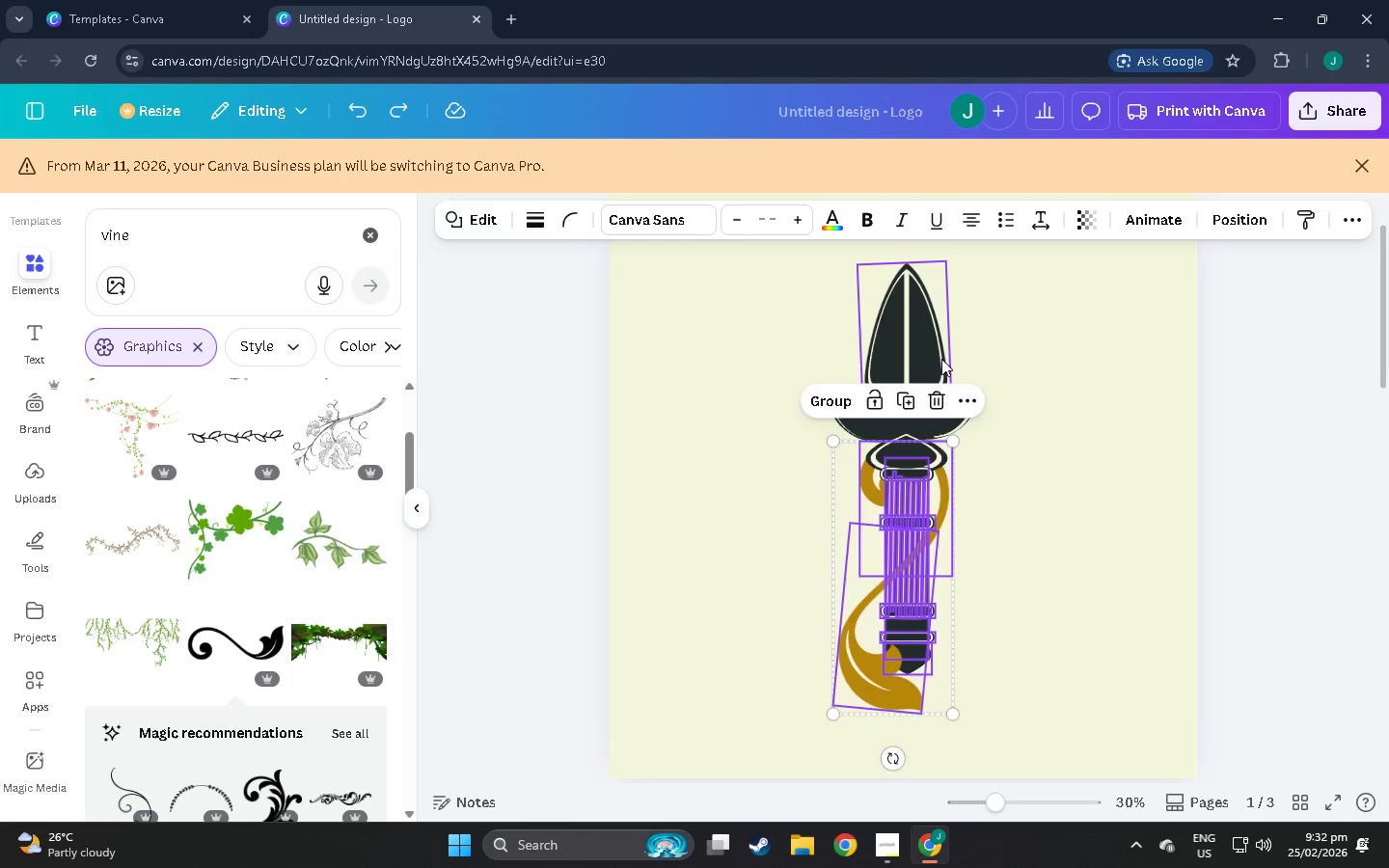 
left_click([731, 220])
 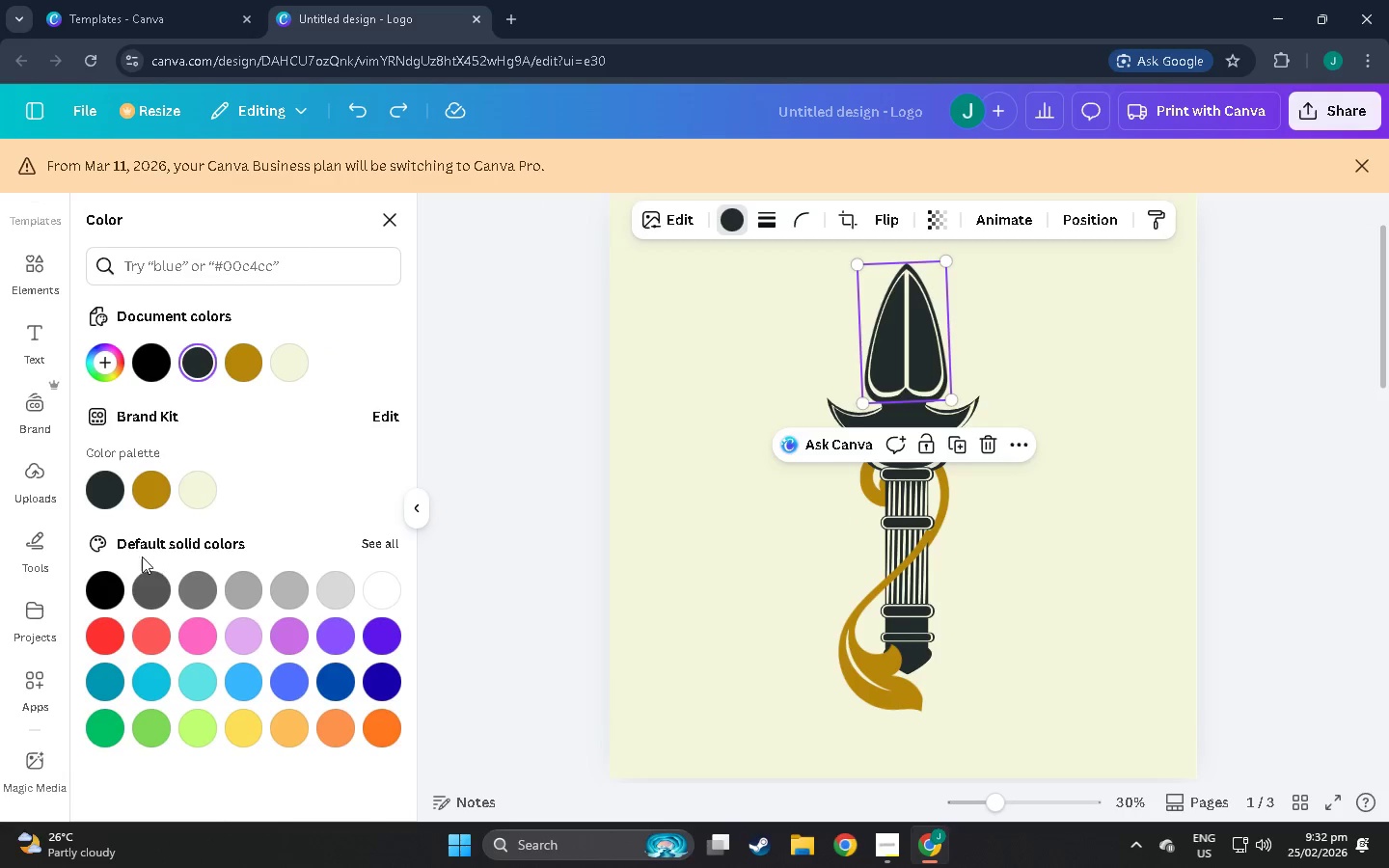 
left_click([110, 587])
 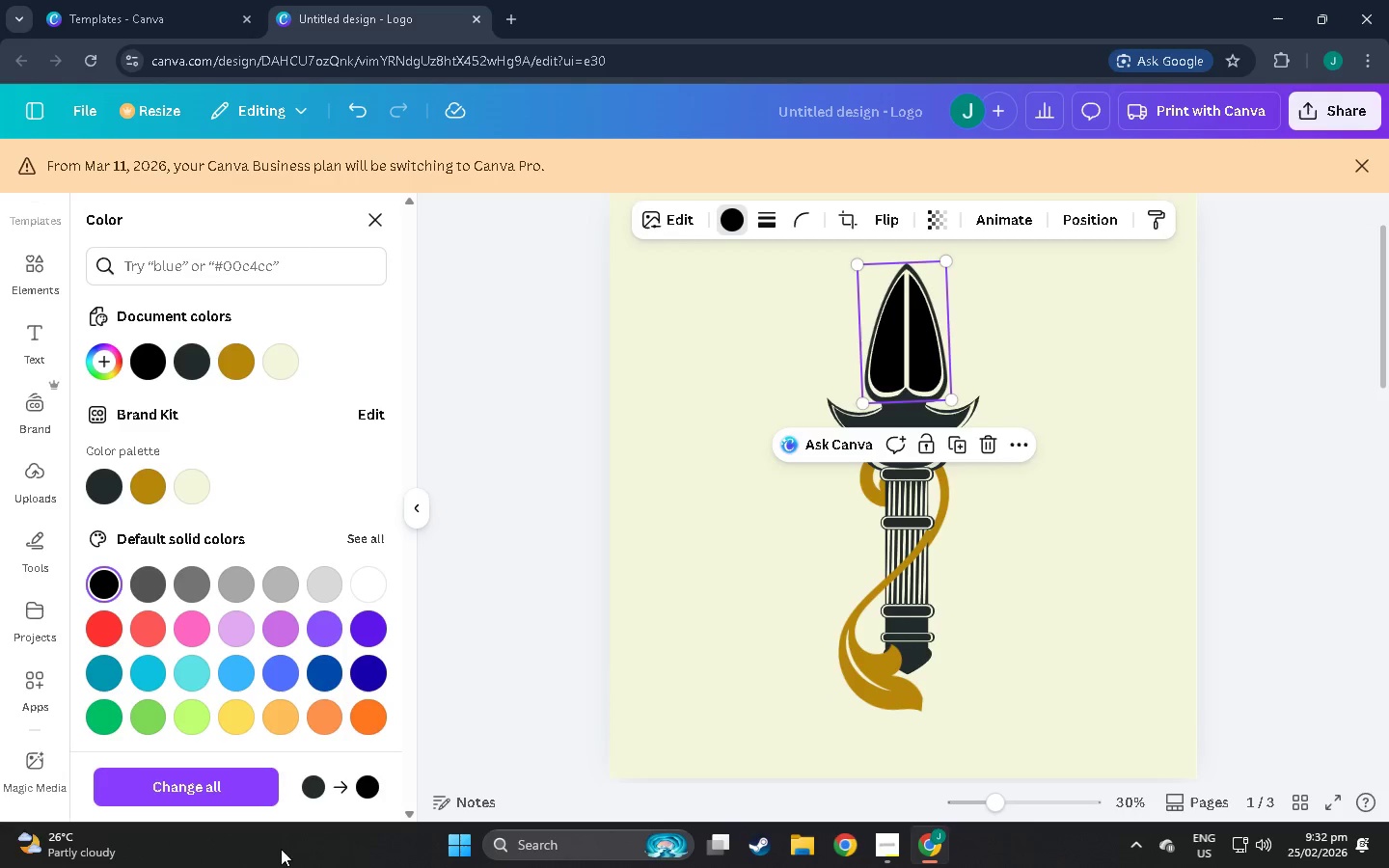 
left_click([242, 773])
 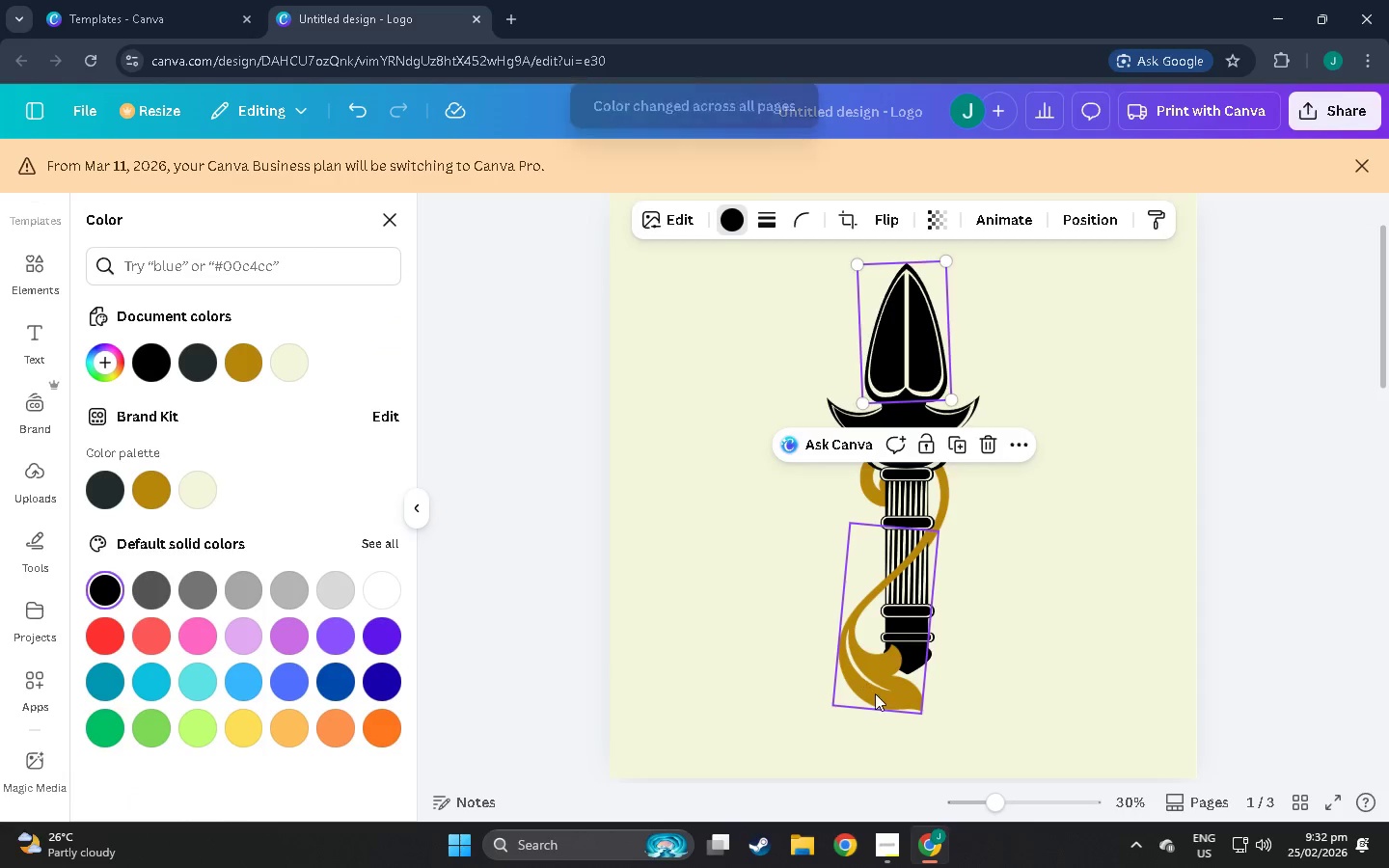 
left_click([871, 691])
 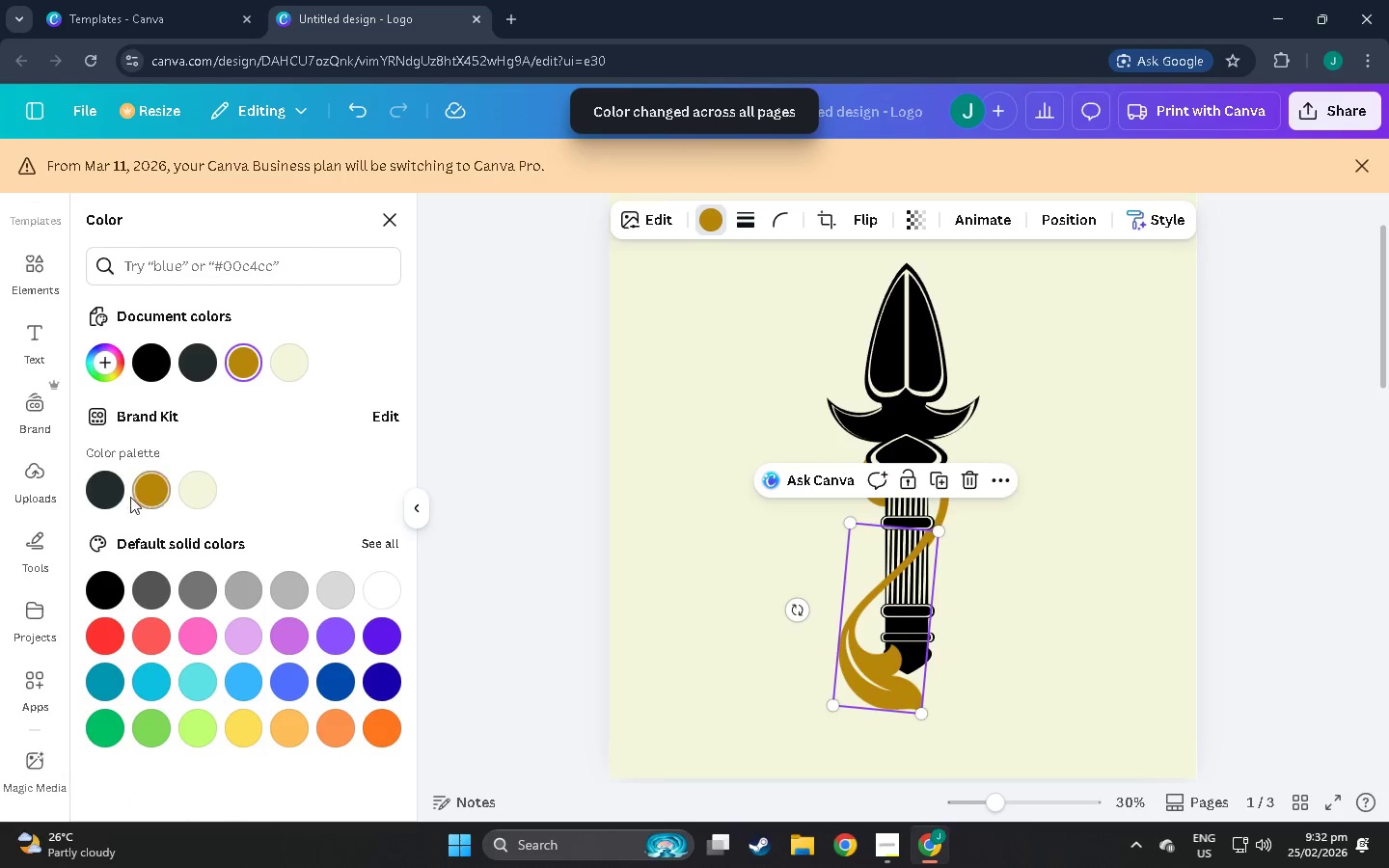 
left_click([100, 588])
 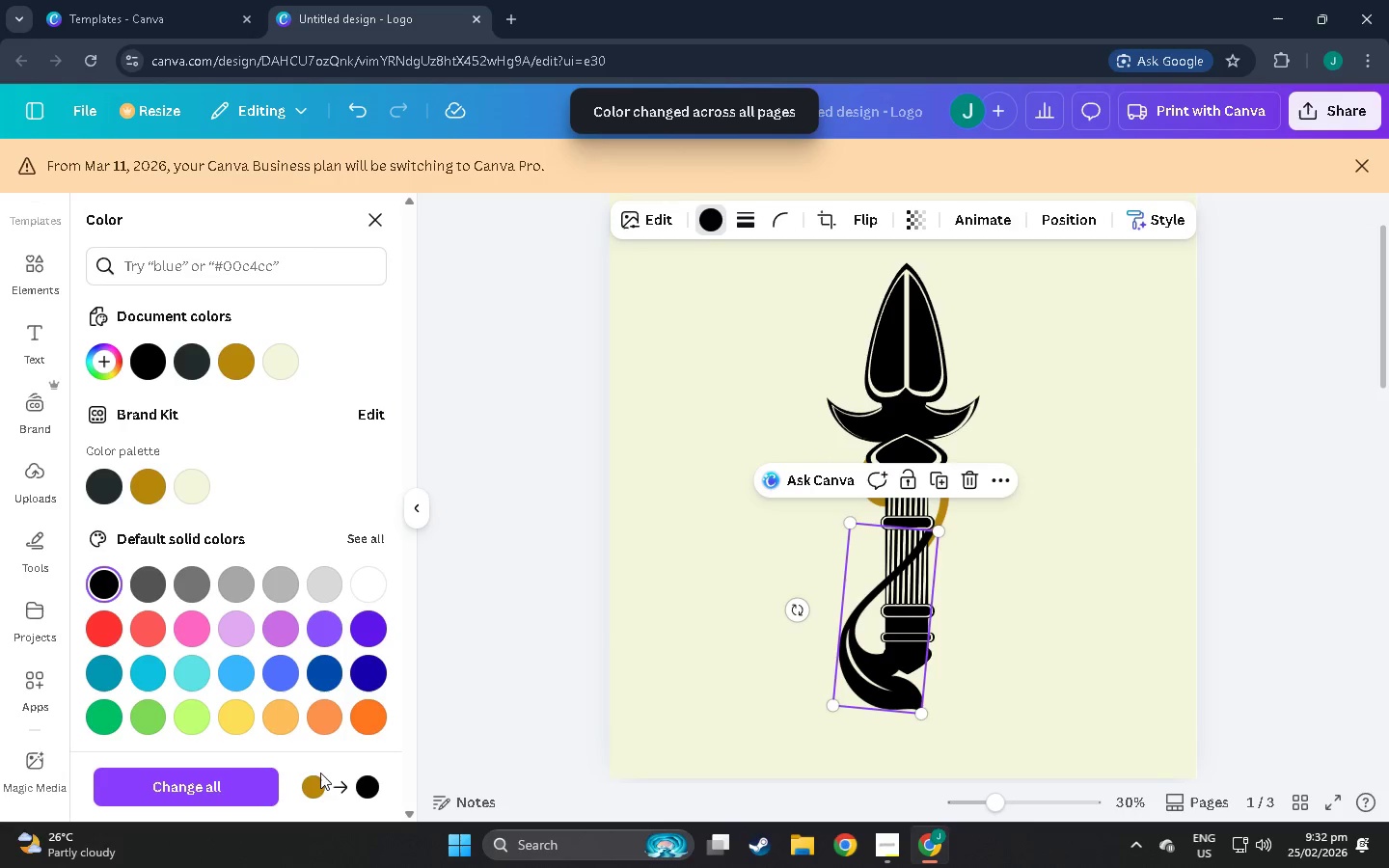 
left_click([186, 787])
 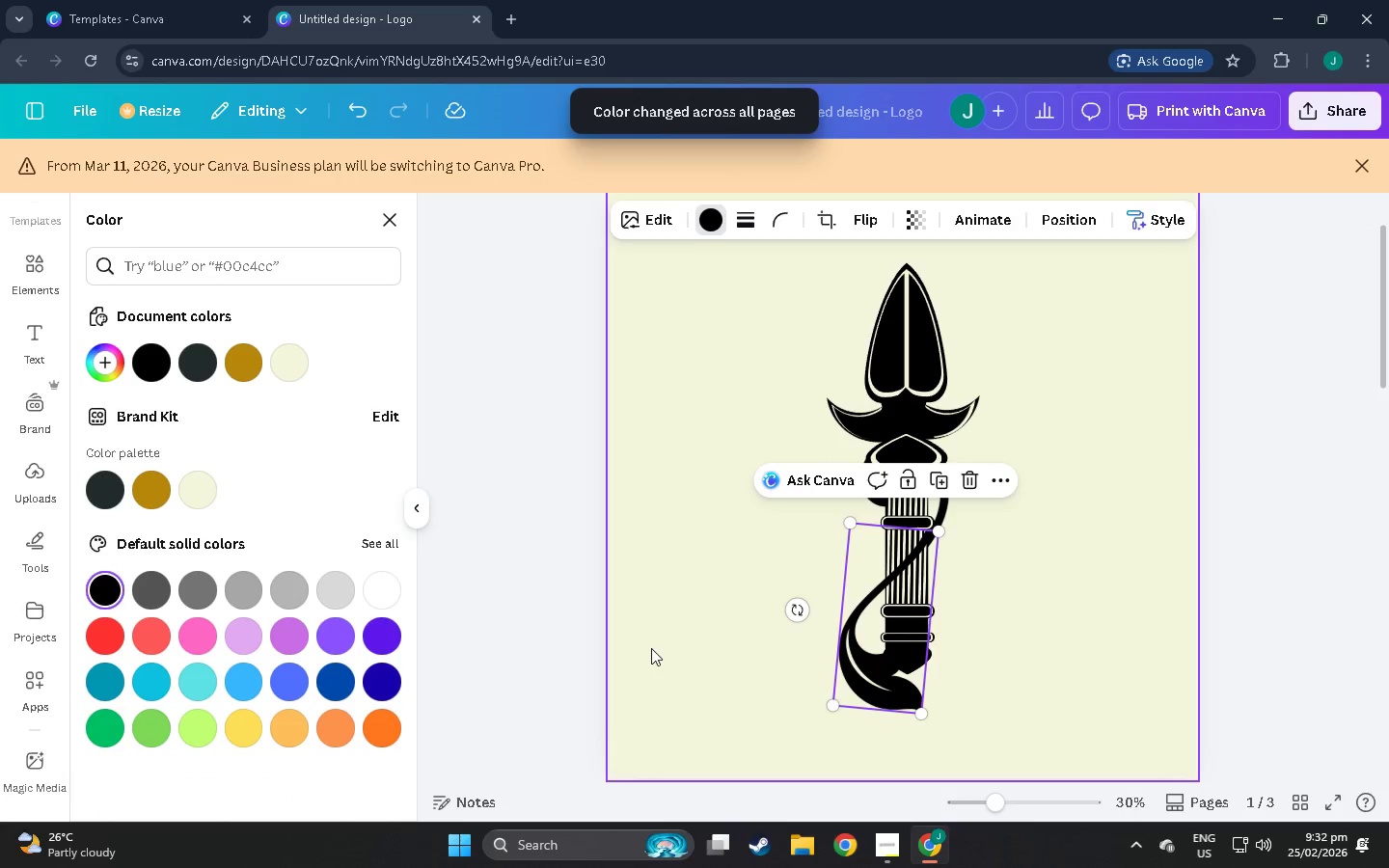 
left_click([651, 648])
 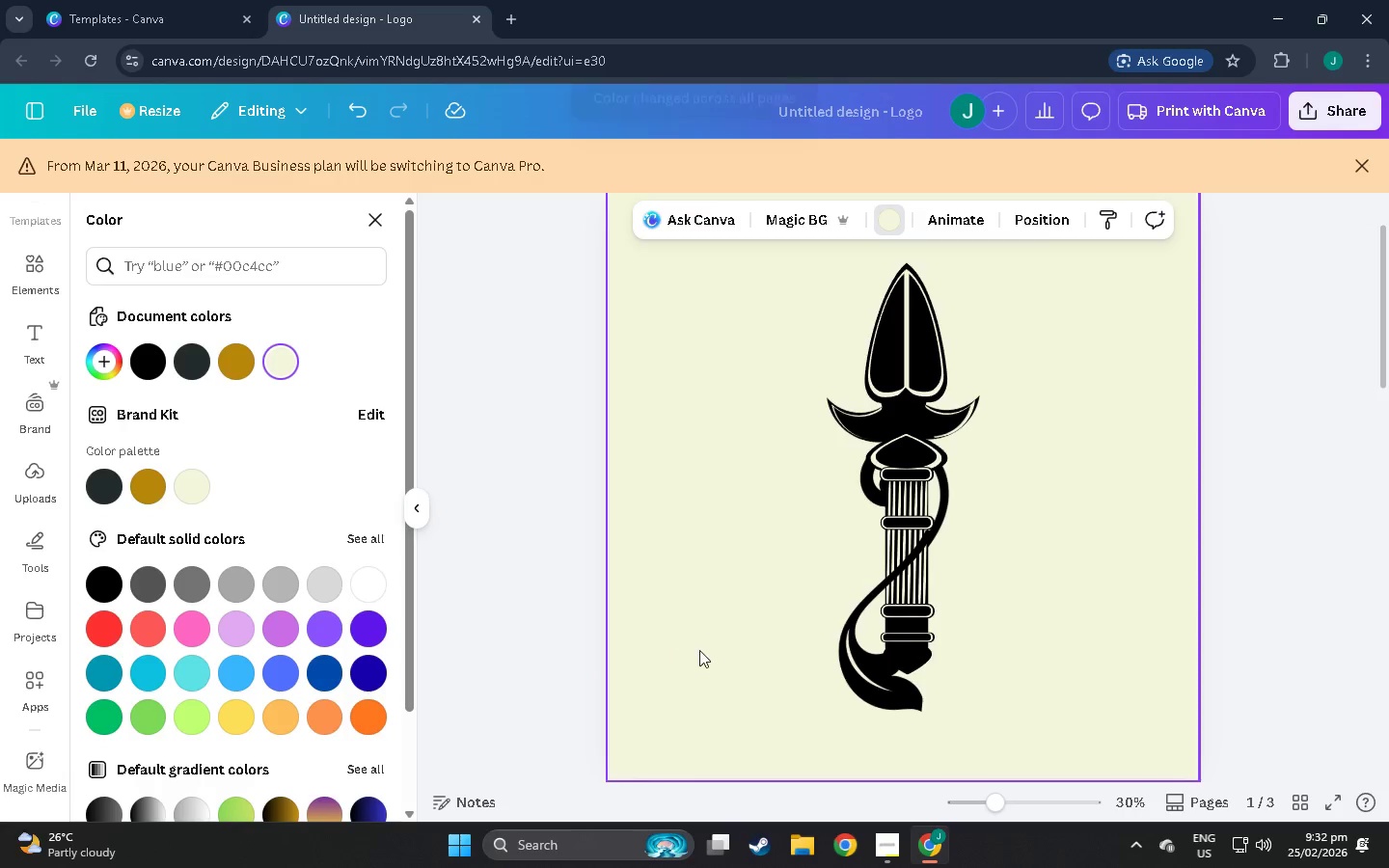 
key(Control+V)
 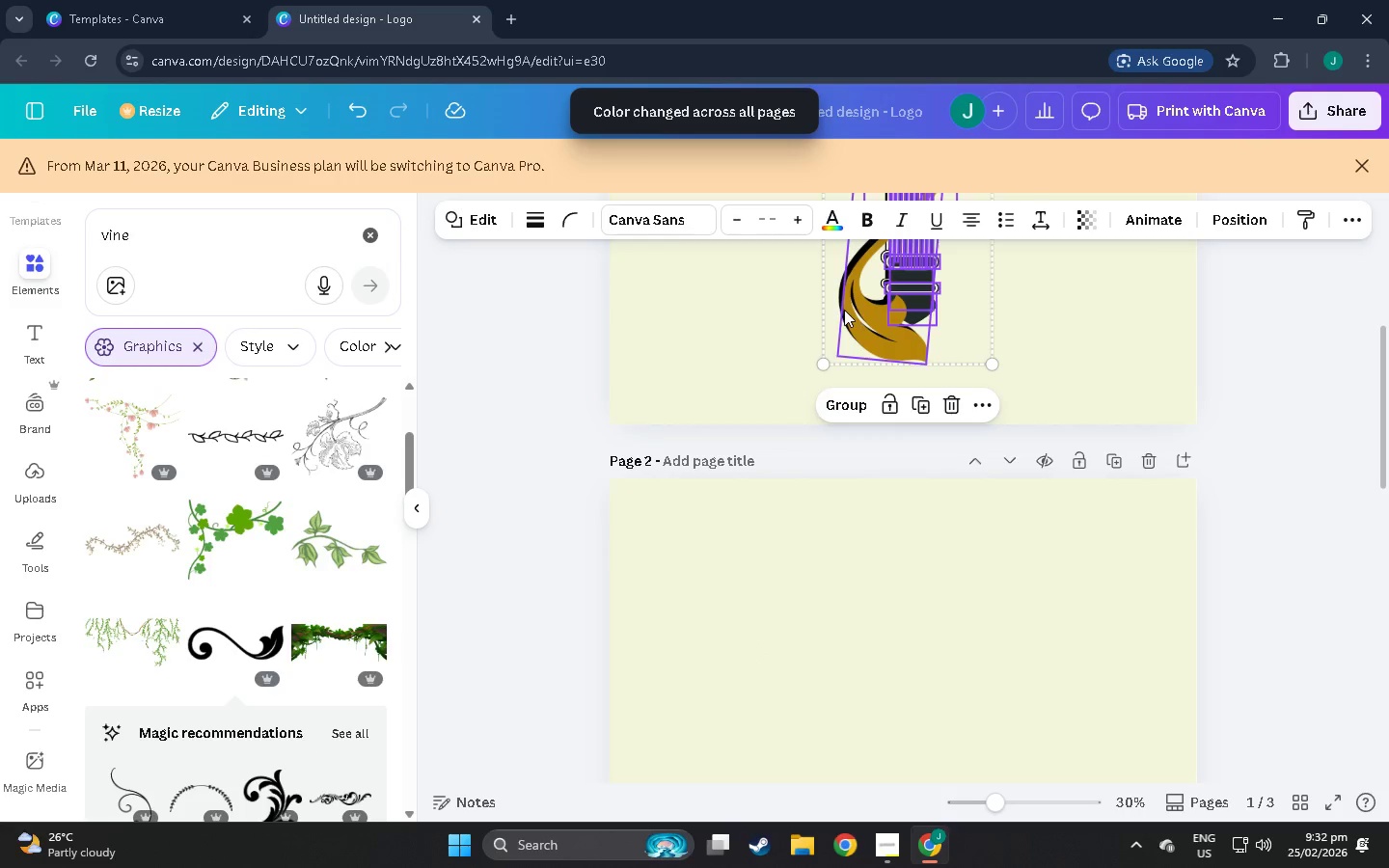 
scroll: coordinate [740, 665], scroll_direction: down, amount: 11.0
 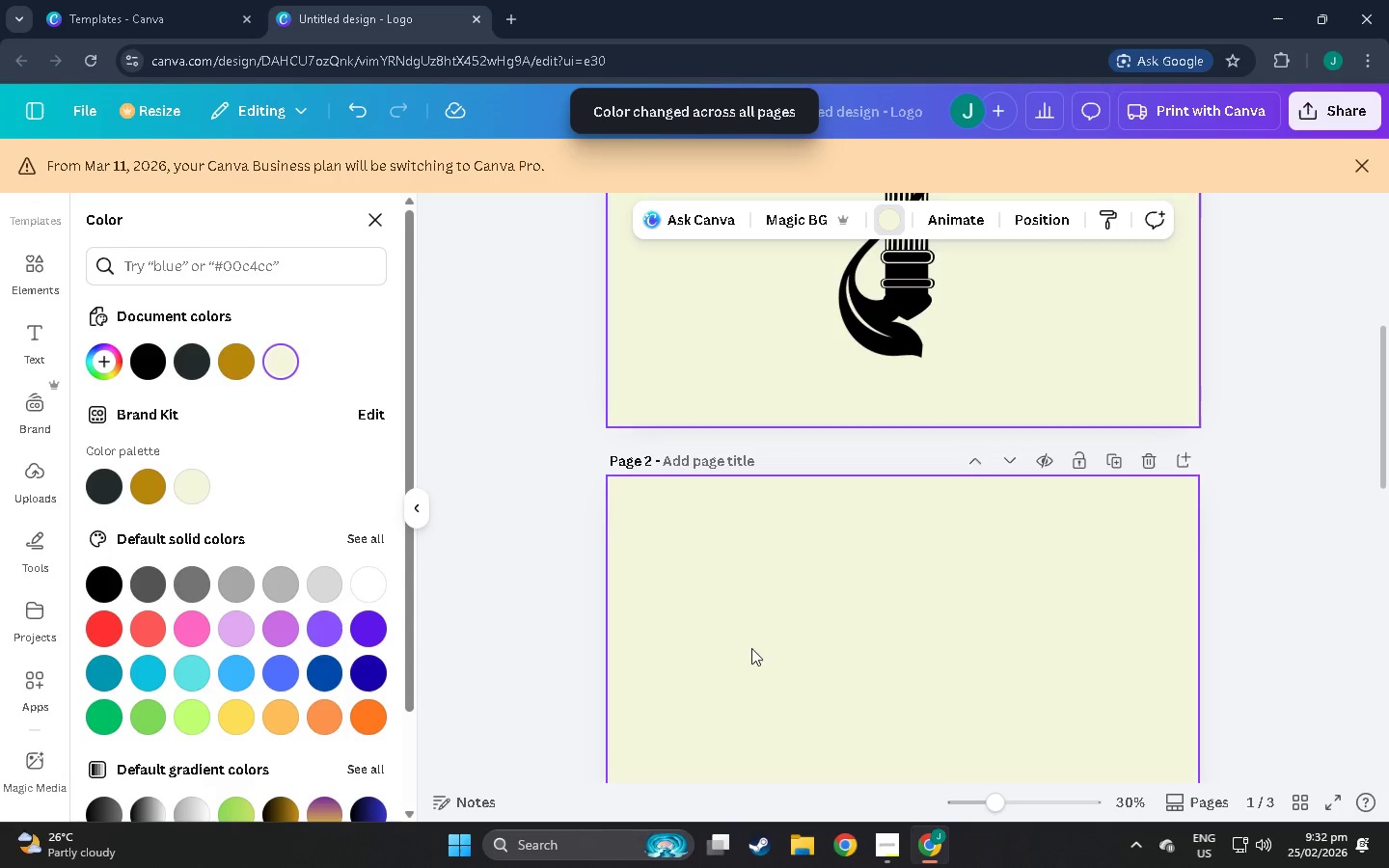 
left_click_drag(start_coordinate=[879, 317], to_coordinate=[875, 816])
 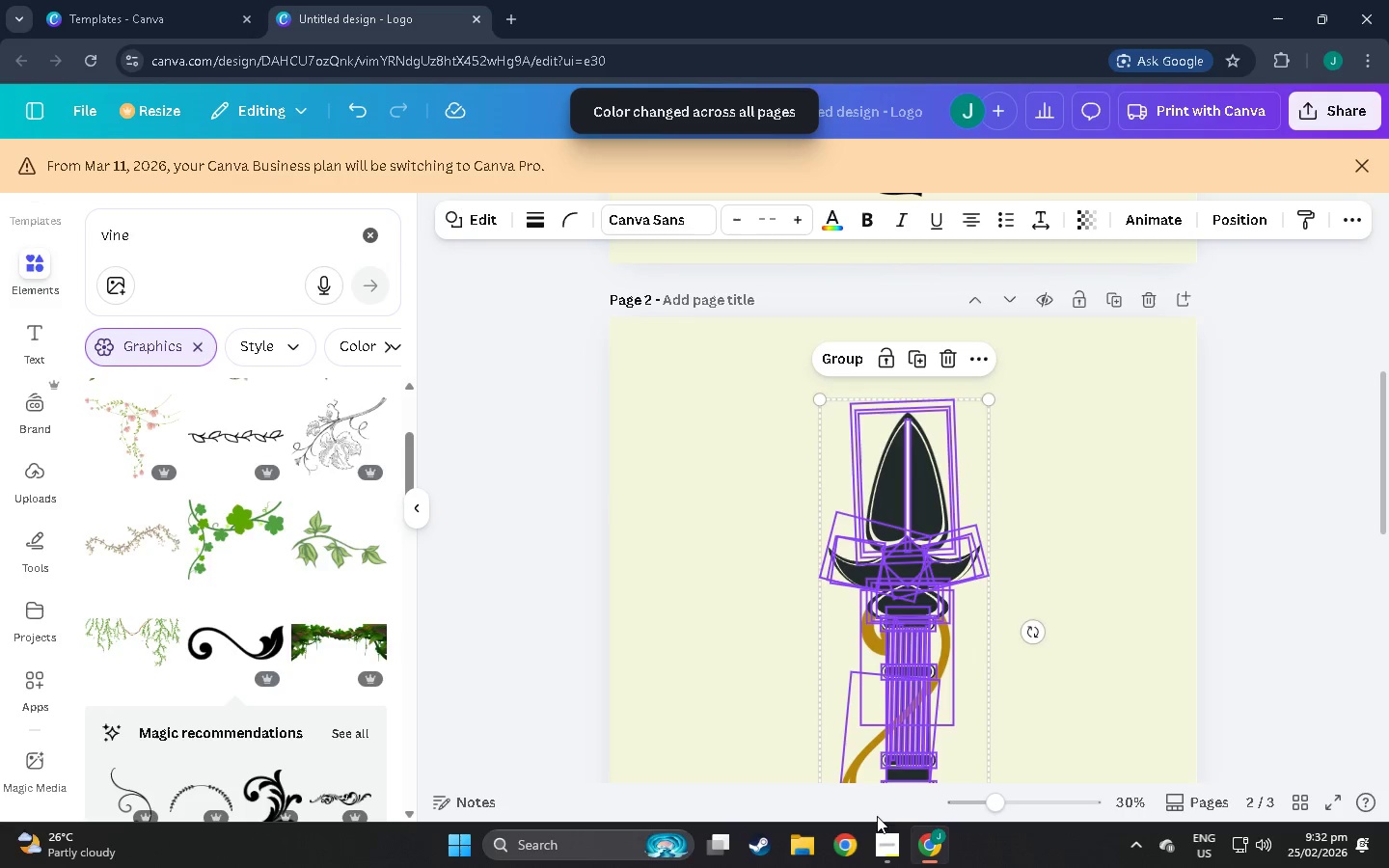 
scroll: coordinate [839, 673], scroll_direction: down, amount: 5.0
 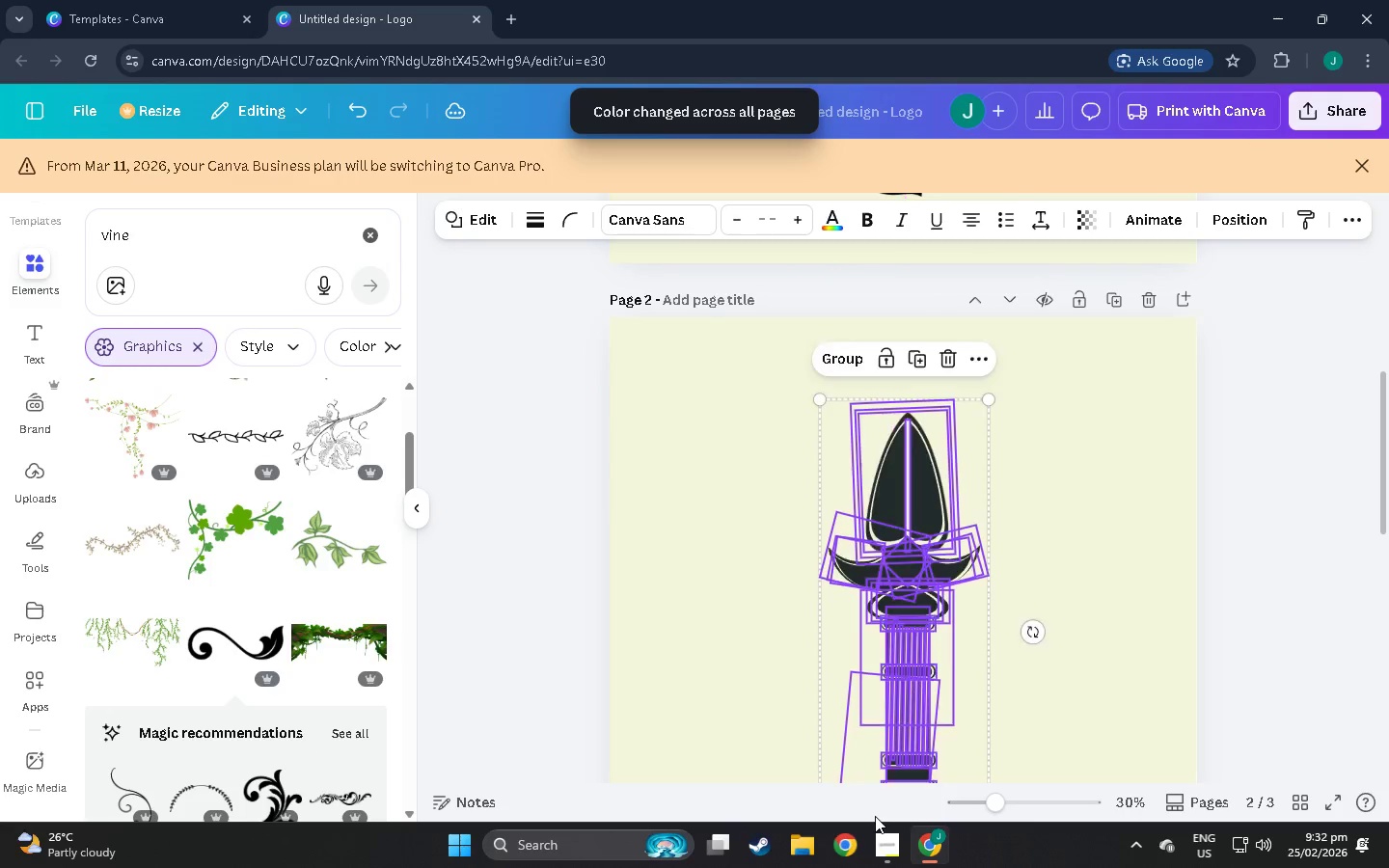 
left_click([1108, 558])
 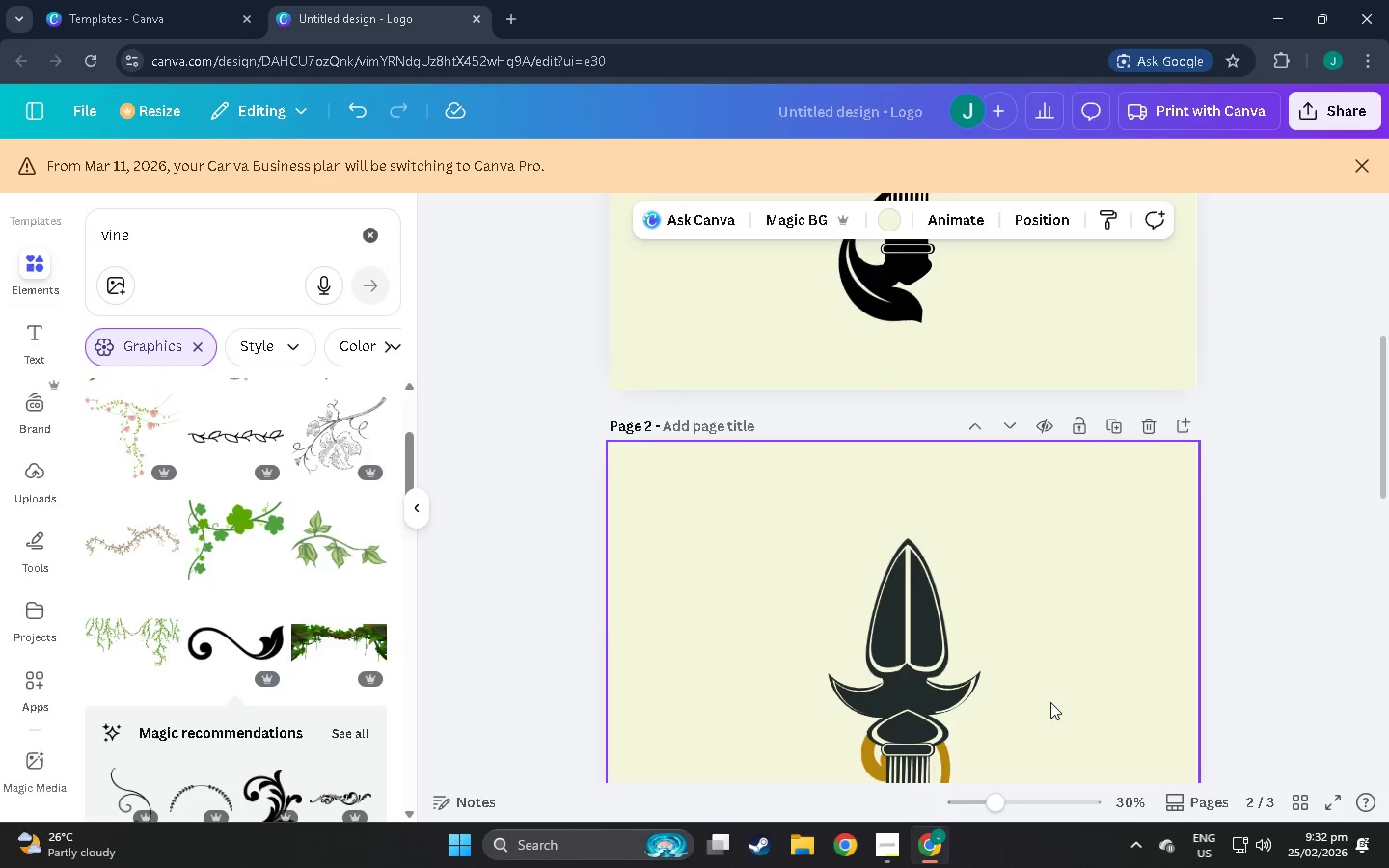 
left_click_drag(start_coordinate=[1062, 342], to_coordinate=[712, 686])
 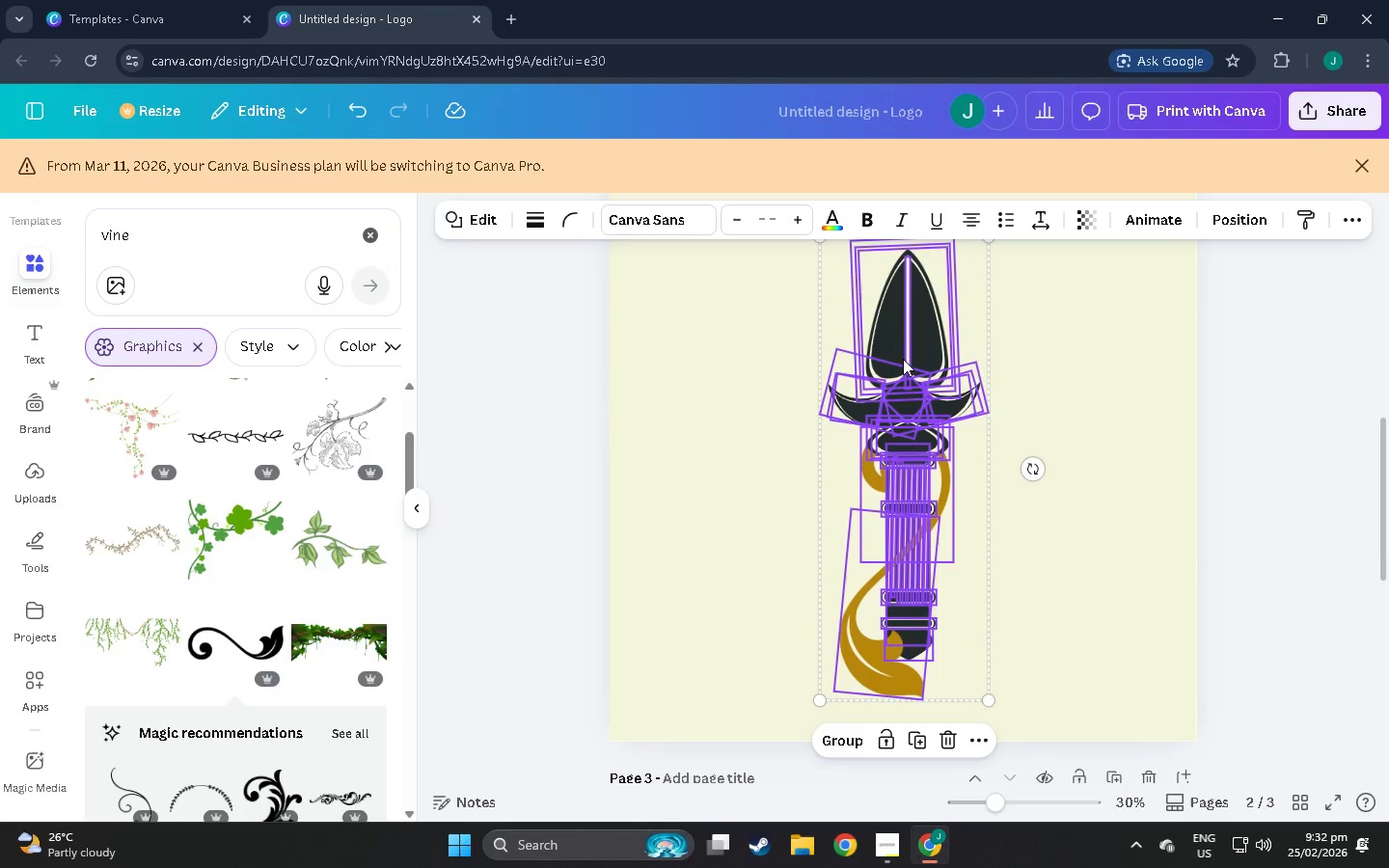 
scroll: coordinate [1043, 640], scroll_direction: up, amount: 7.0
 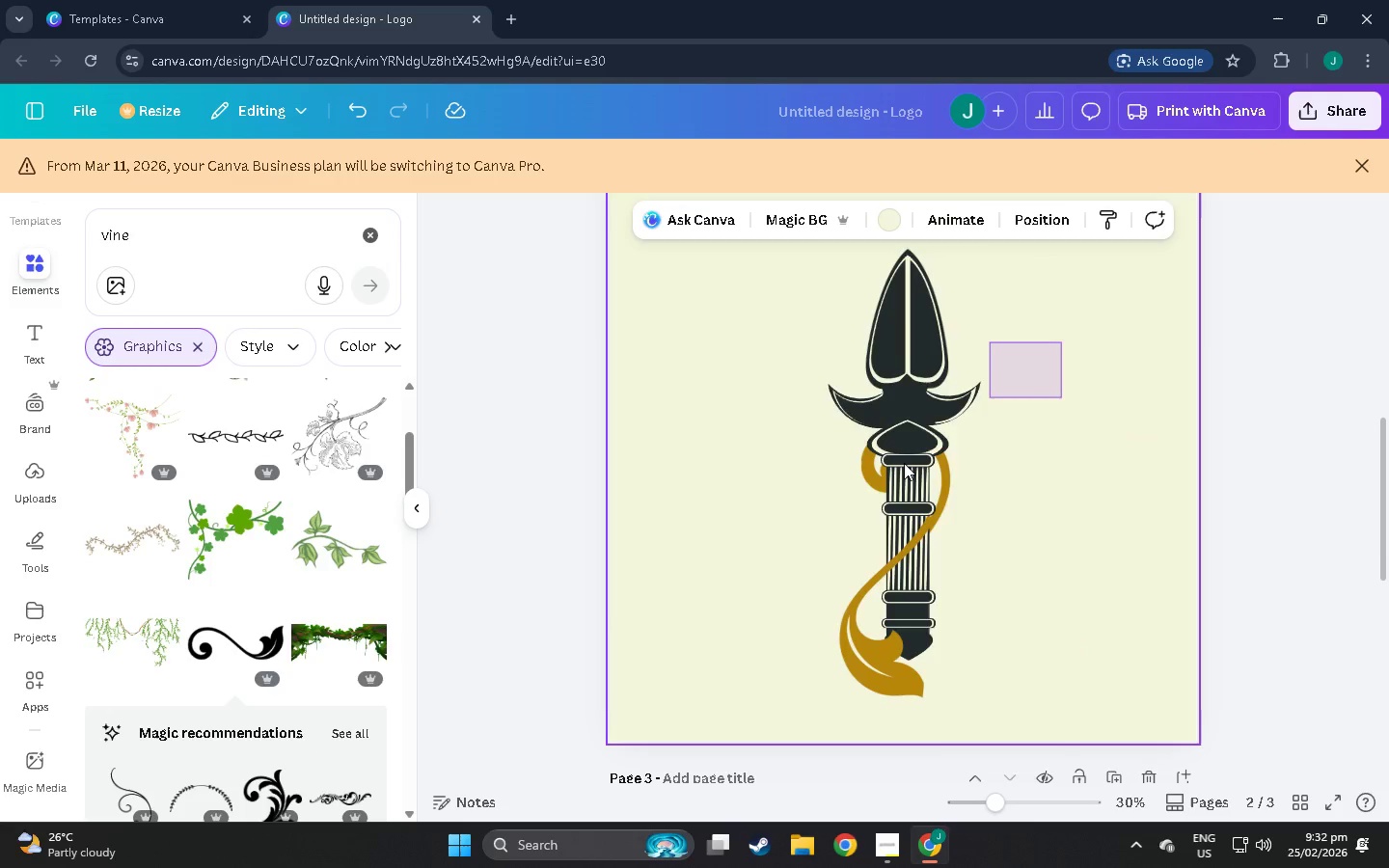 
left_click_drag(start_coordinate=[907, 347], to_coordinate=[910, 453])
 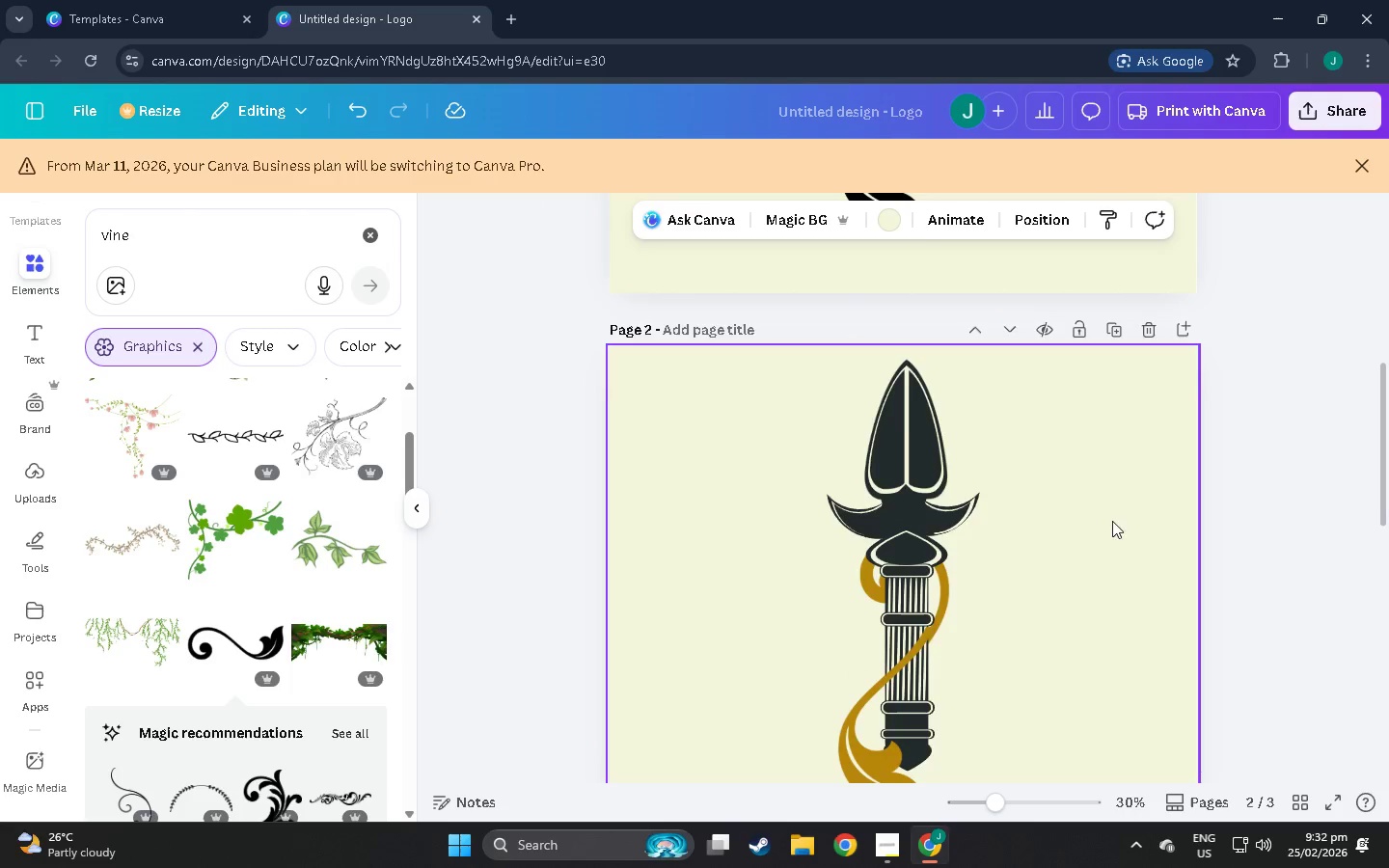 
scroll: coordinate [917, 352], scroll_direction: up, amount: 6.0
 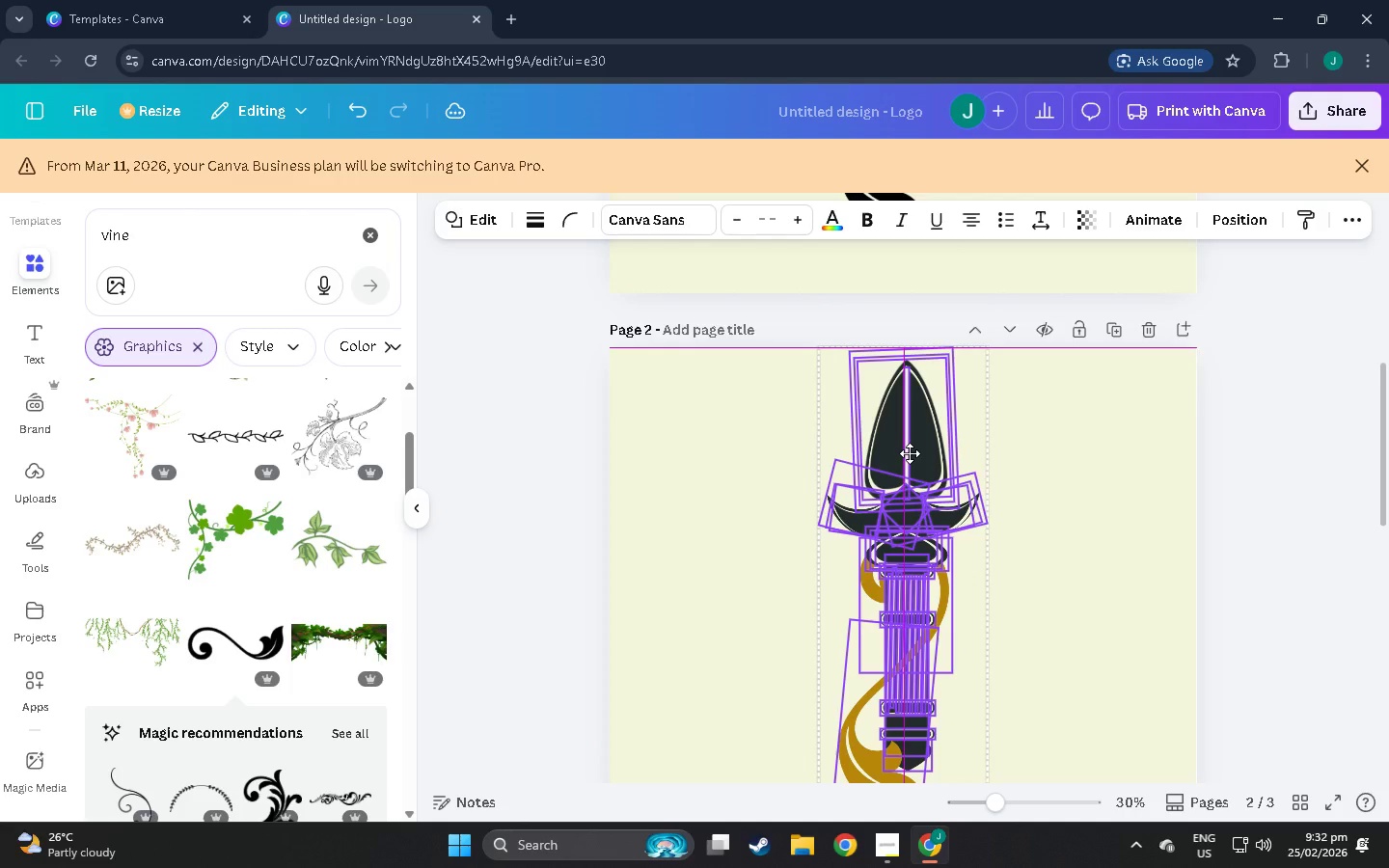 
left_click([1103, 511])
 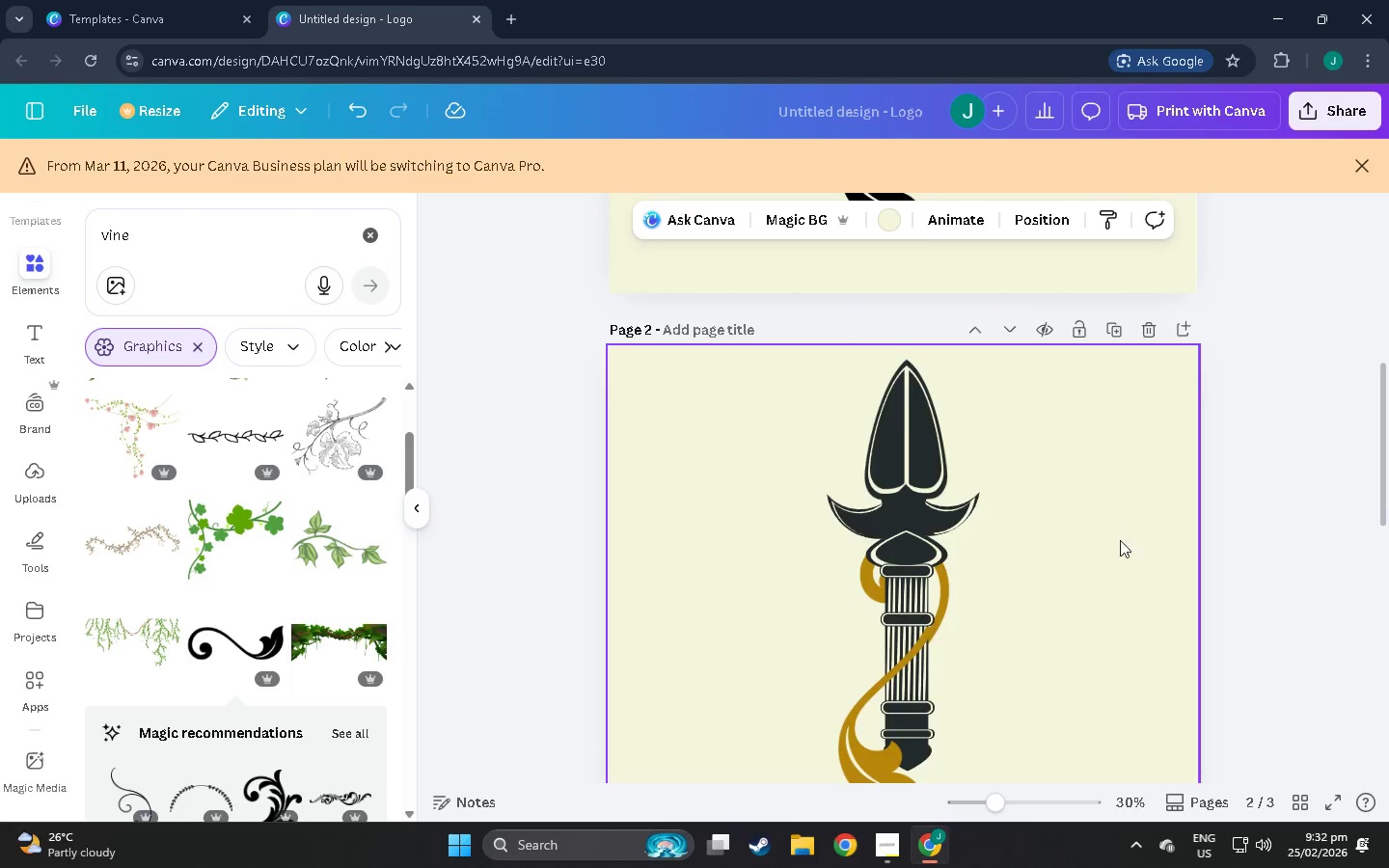 
scroll: coordinate [1117, 585], scroll_direction: up, amount: 19.0
 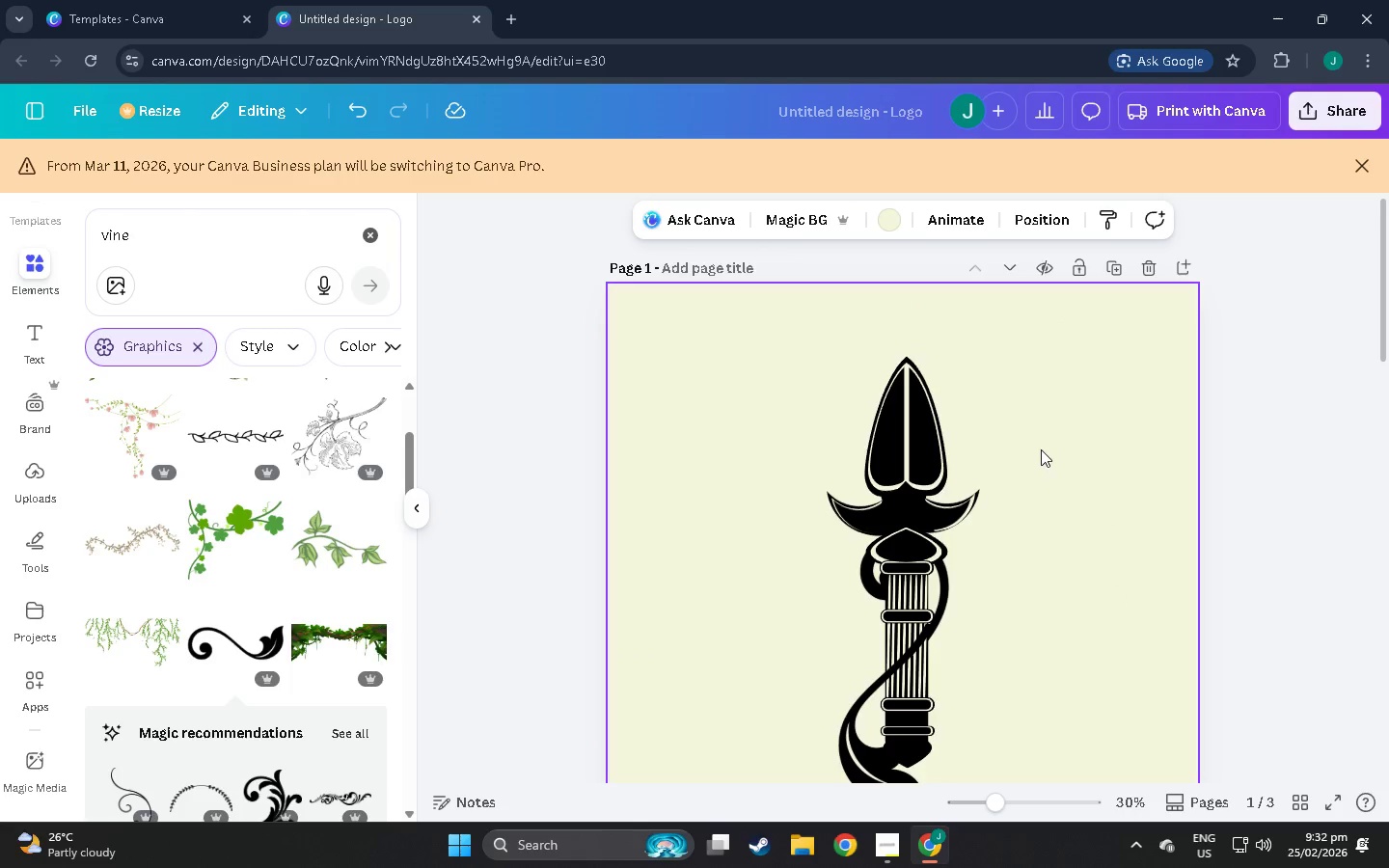 
scroll: coordinate [1053, 458], scroll_direction: down, amount: 2.0
 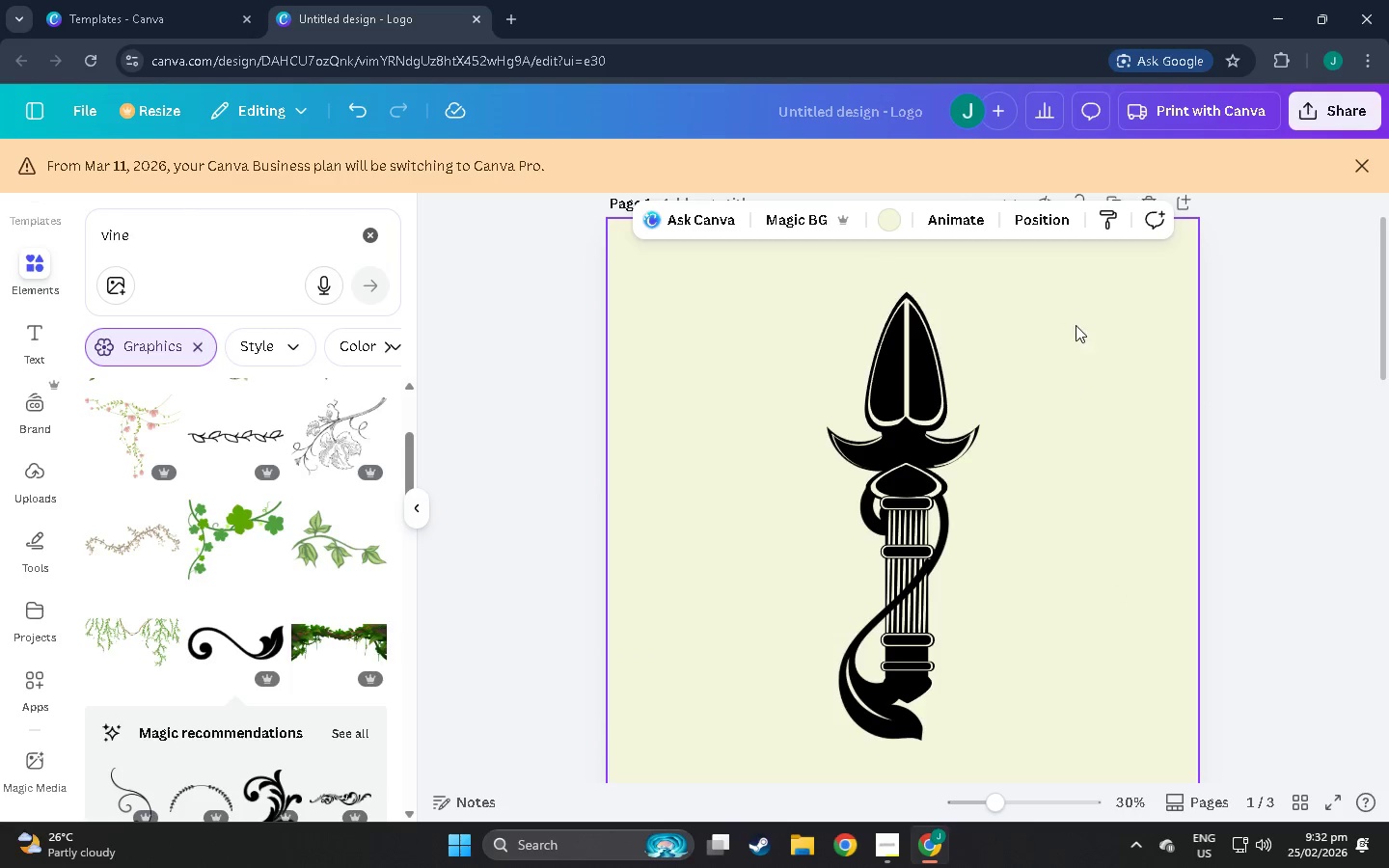 
left_click_drag(start_coordinate=[1076, 325], to_coordinate=[655, 708])
 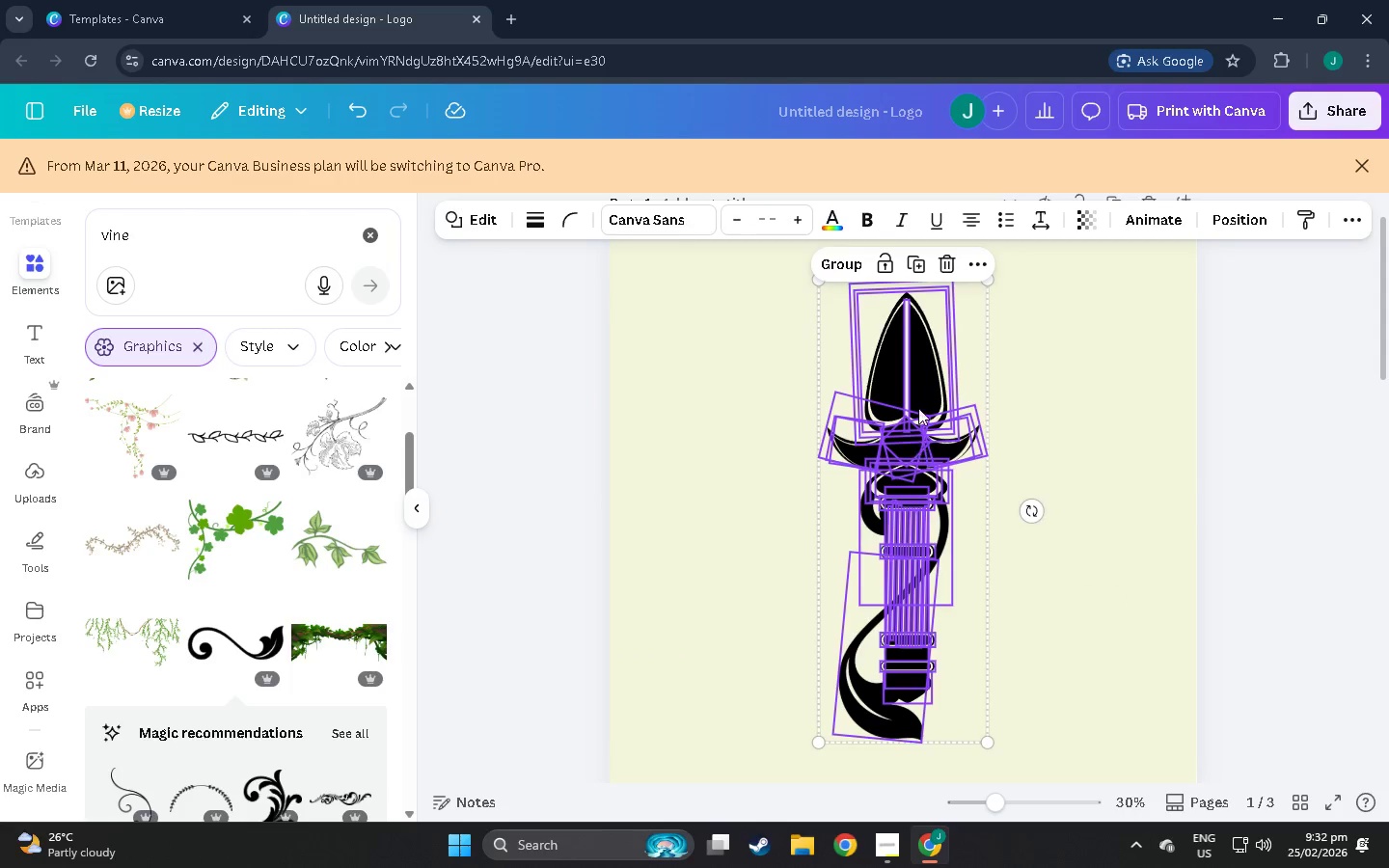 
left_click_drag(start_coordinate=[919, 393], to_coordinate=[916, 405])
 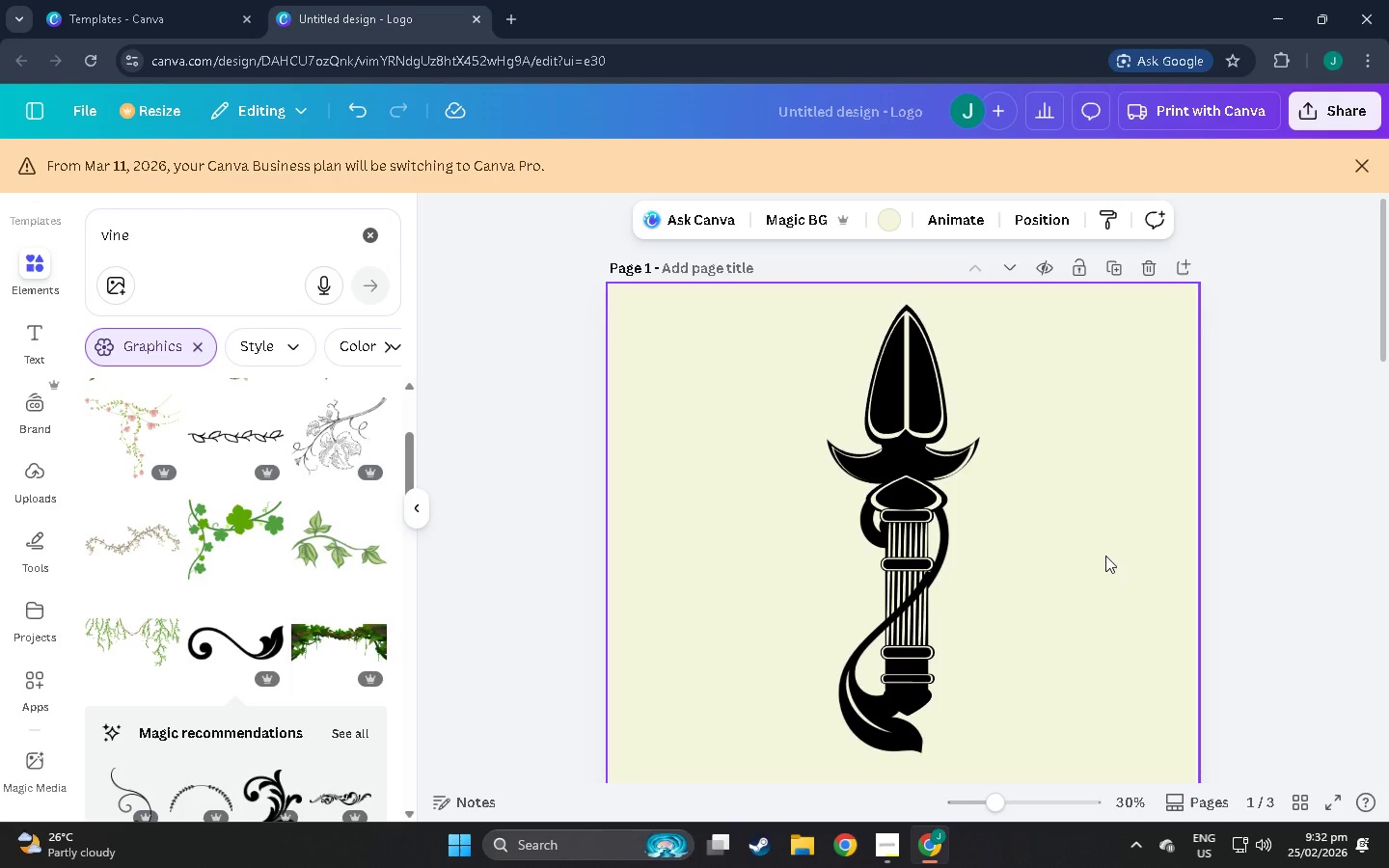 
scroll: coordinate [920, 369], scroll_direction: up, amount: 2.0
 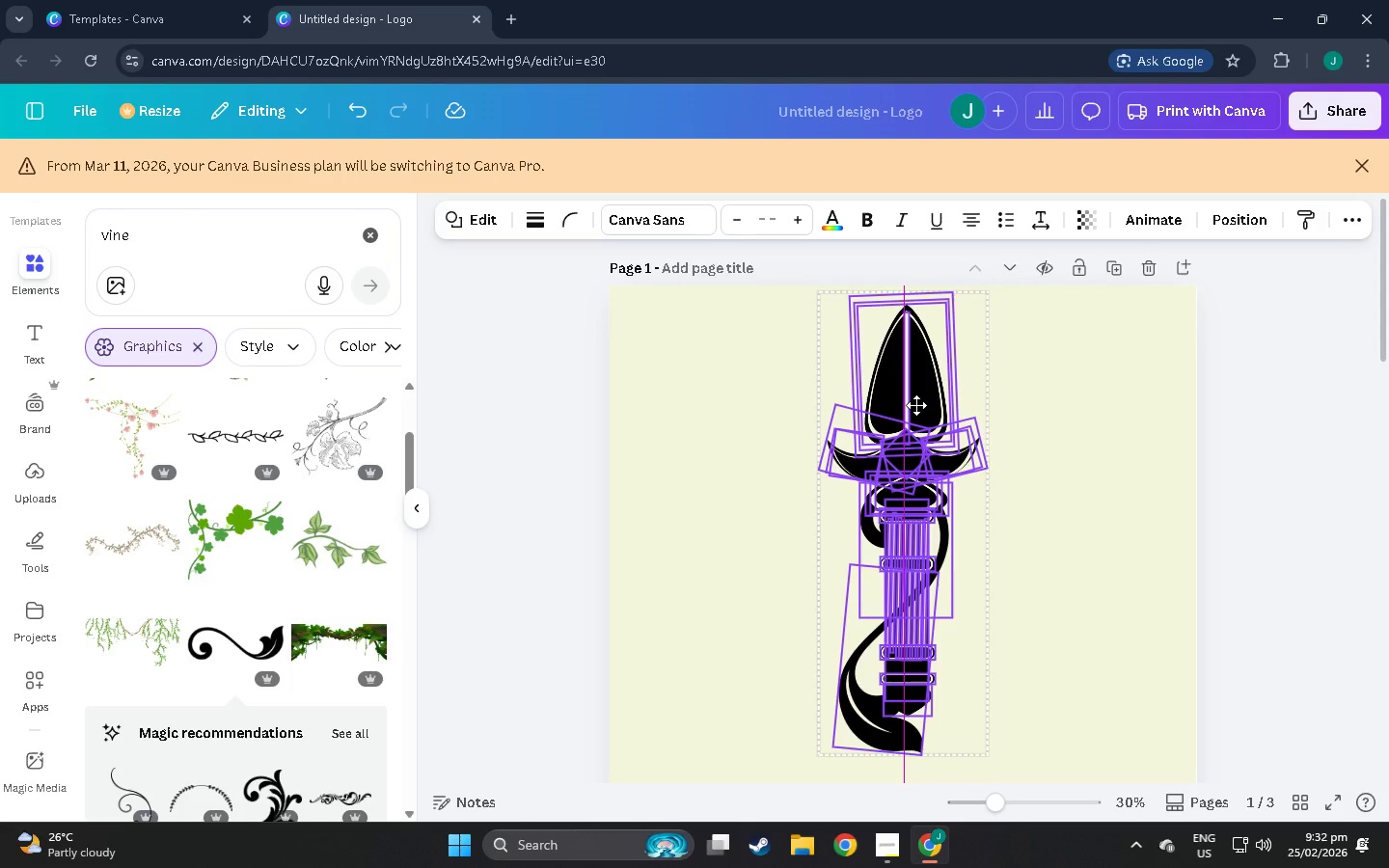 
left_click([1105, 556])
 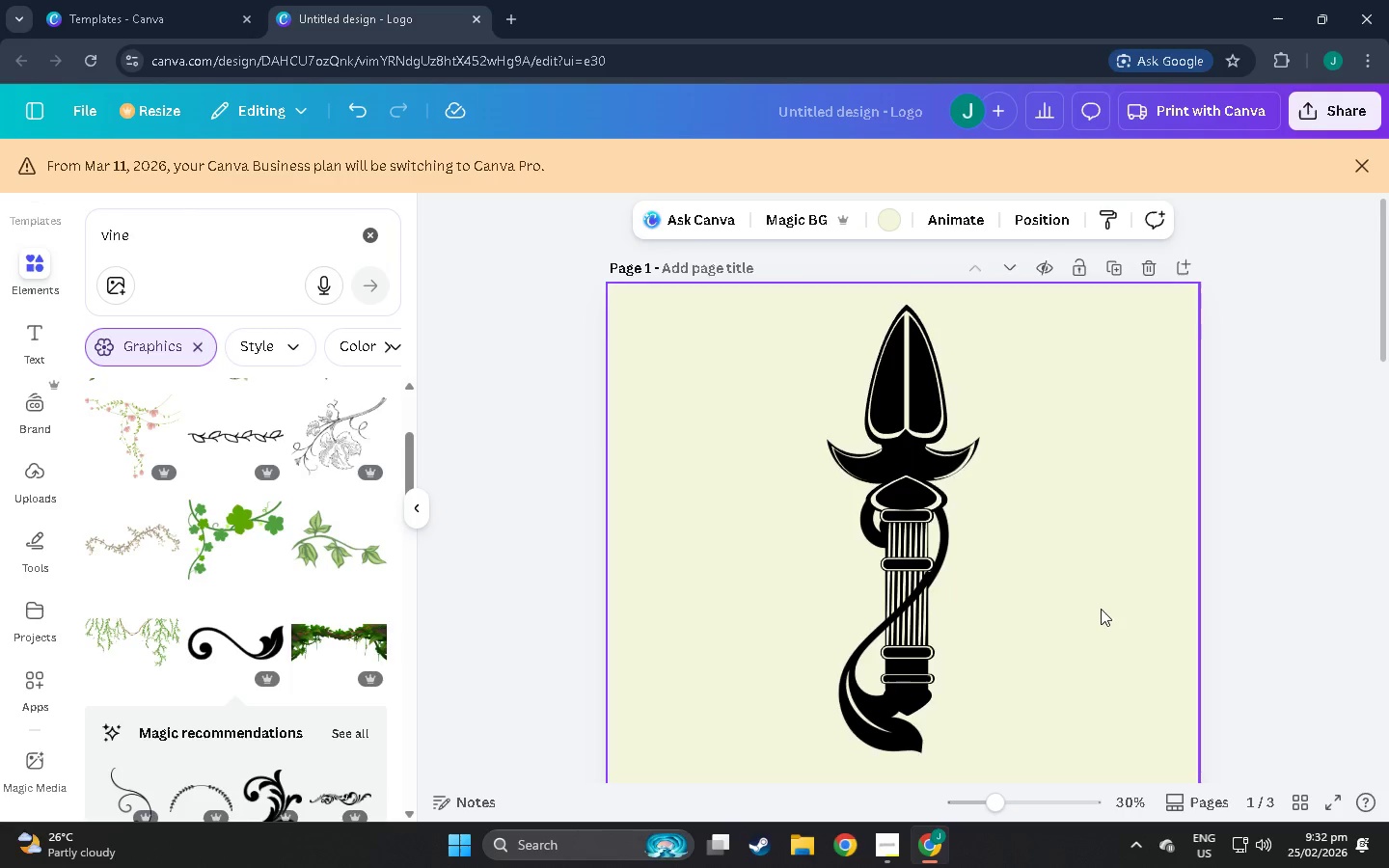 
scroll: coordinate [1022, 657], scroll_direction: down, amount: 27.0
 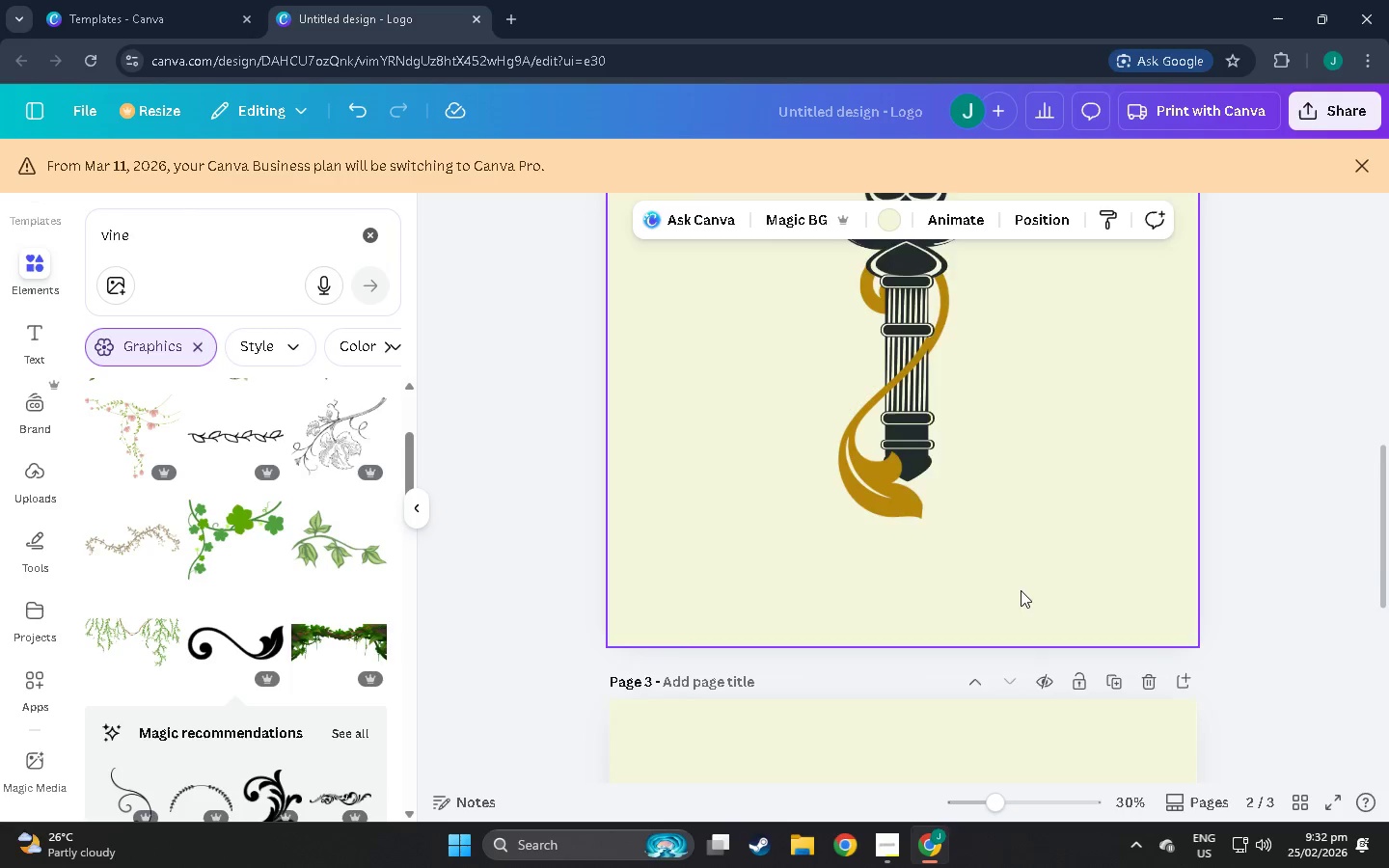 
scroll: coordinate [1044, 600], scroll_direction: up, amount: 7.0
 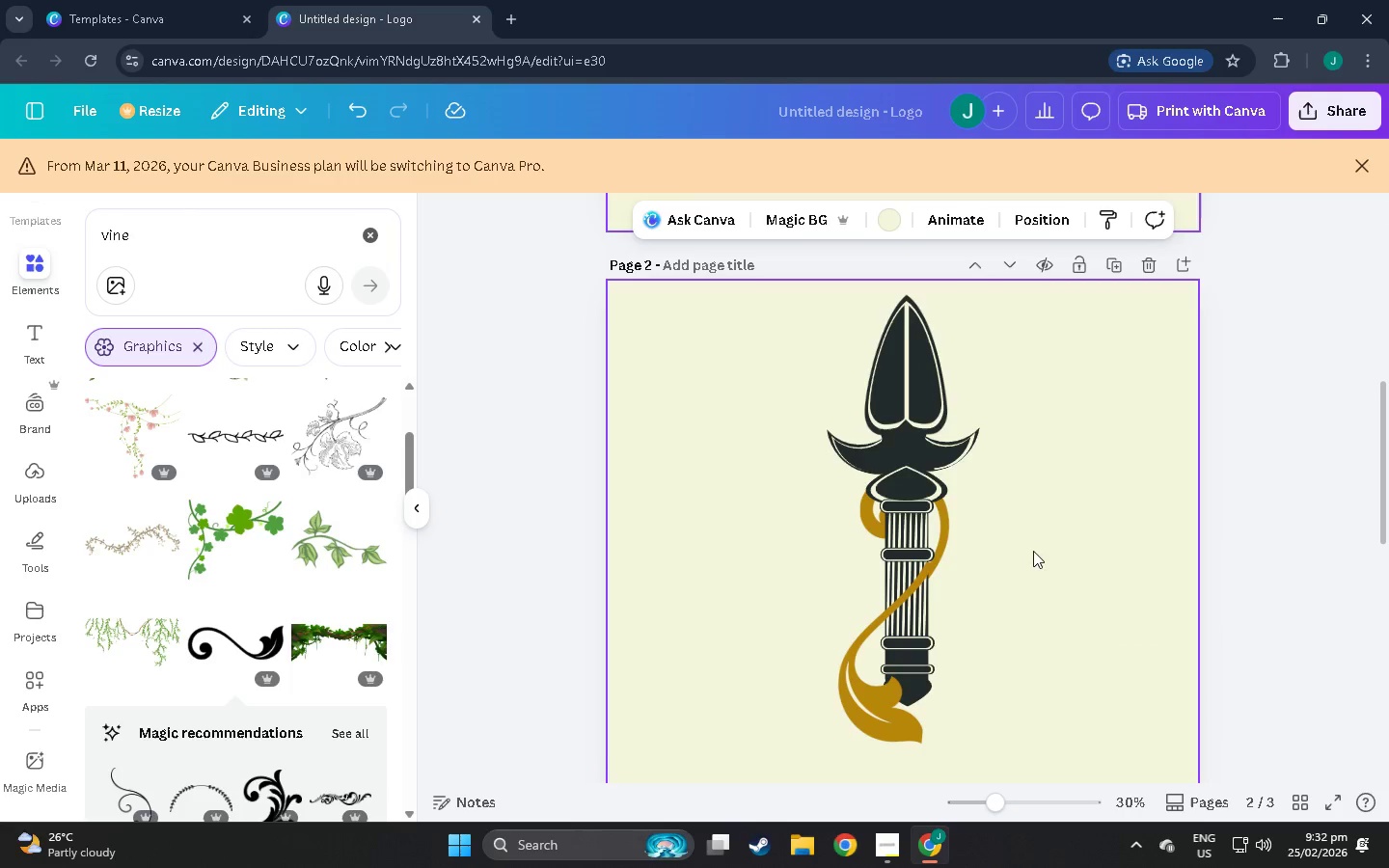 
left_click_drag(start_coordinate=[1111, 445], to_coordinate=[649, 789])
 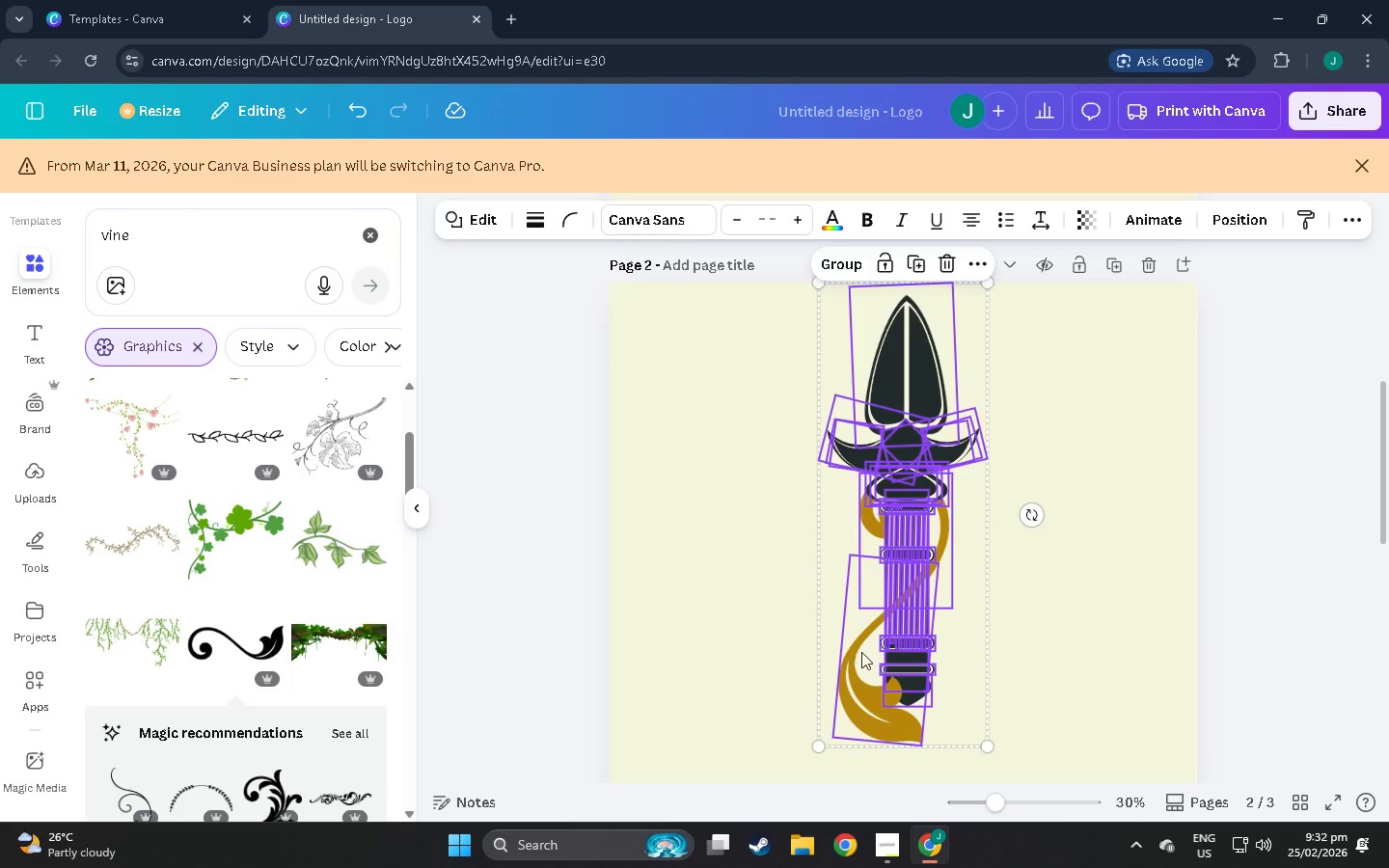 
left_click_drag(start_coordinate=[885, 632], to_coordinate=[887, 620])
 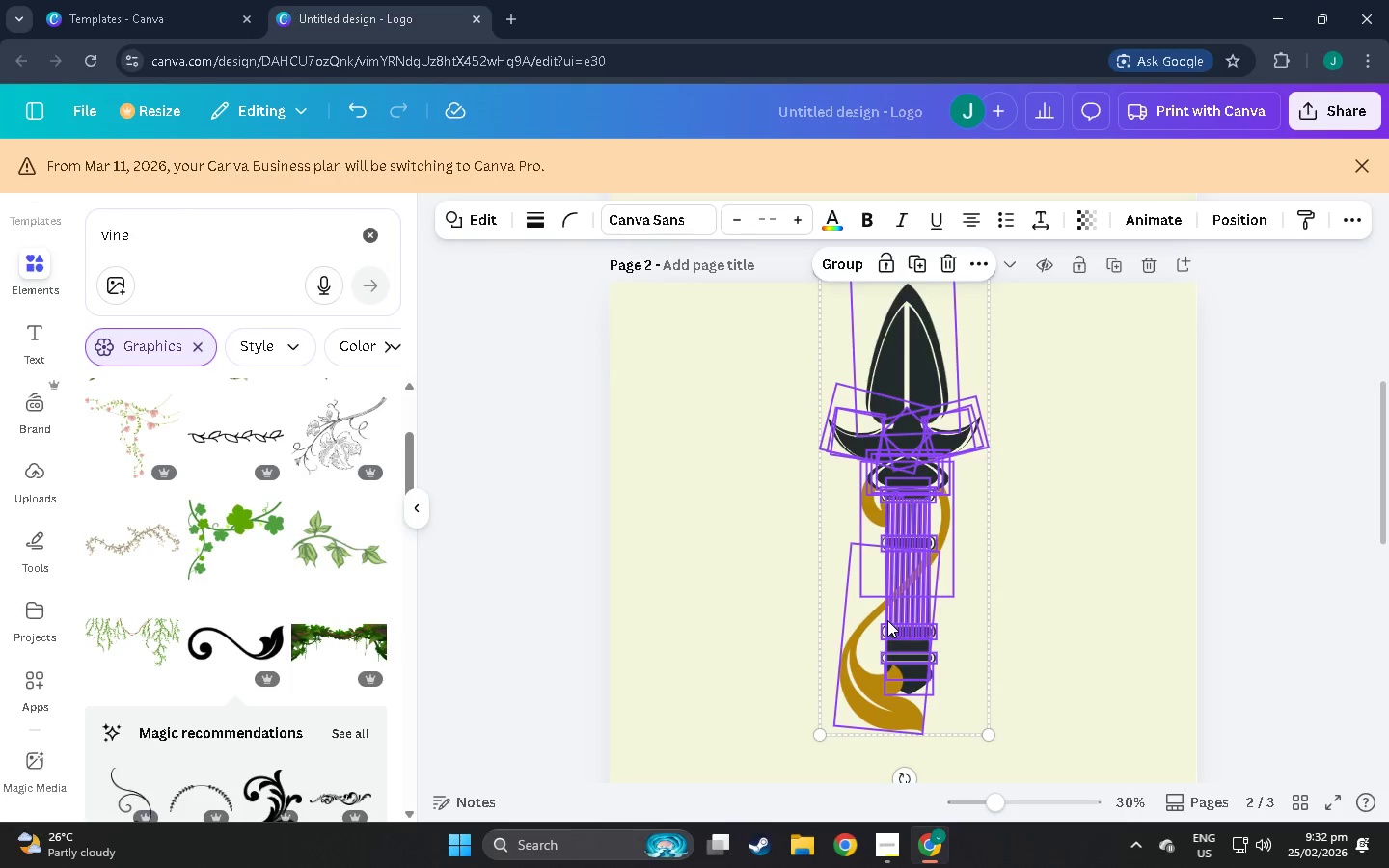 
key(Control+Z)
 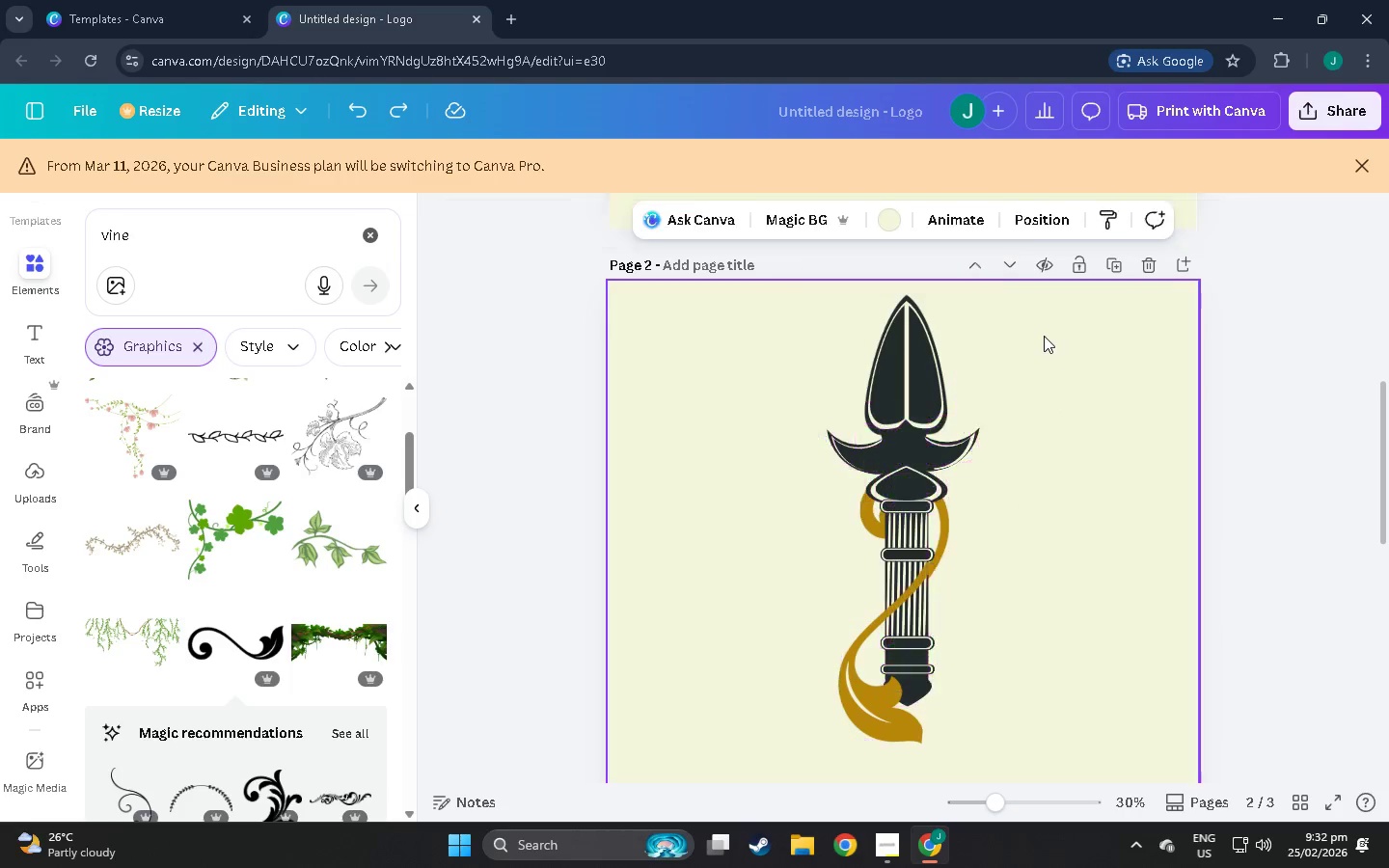 
left_click_drag(start_coordinate=[1087, 320], to_coordinate=[587, 761])
 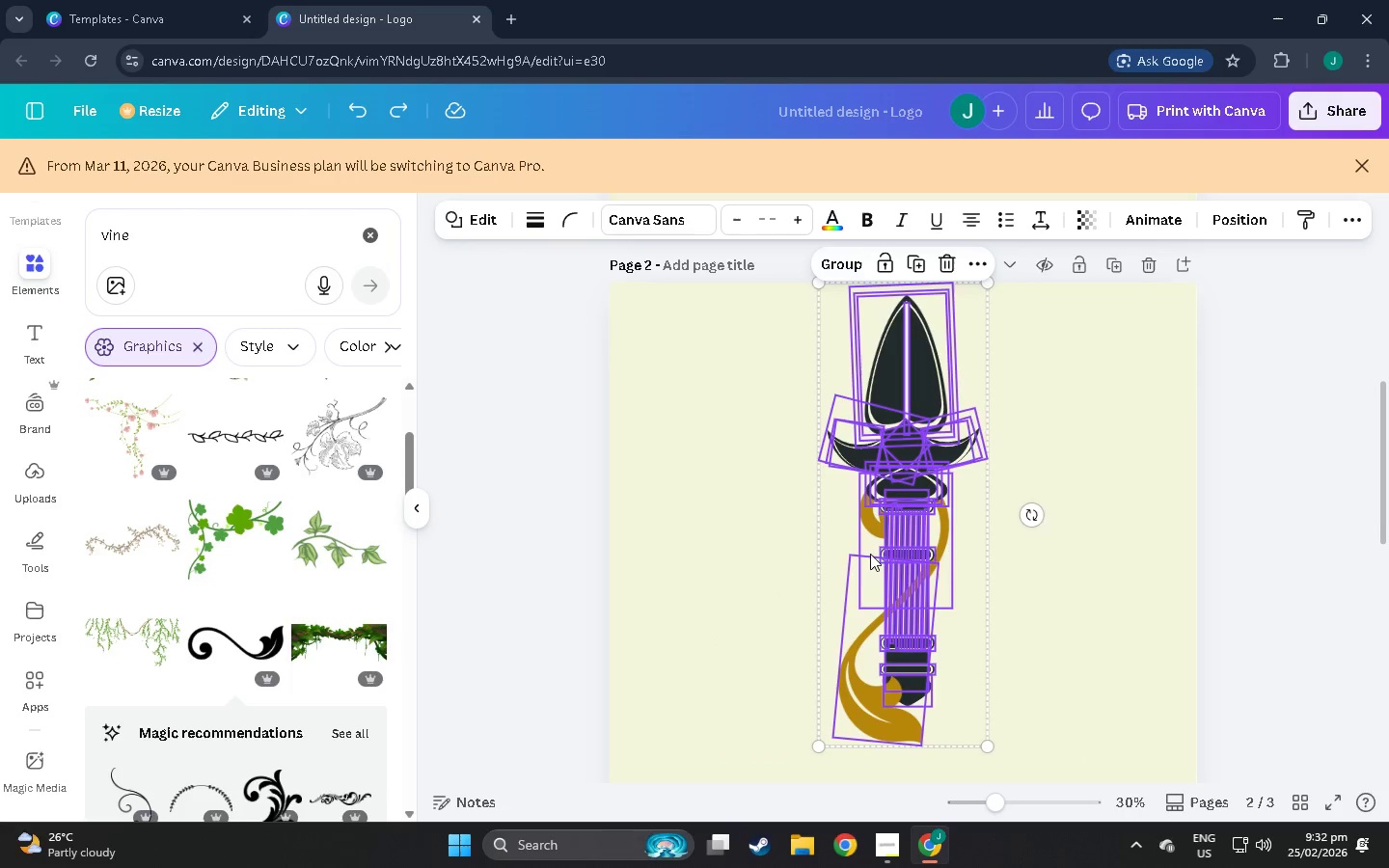 
left_click_drag(start_coordinate=[872, 554], to_coordinate=[872, 547])
 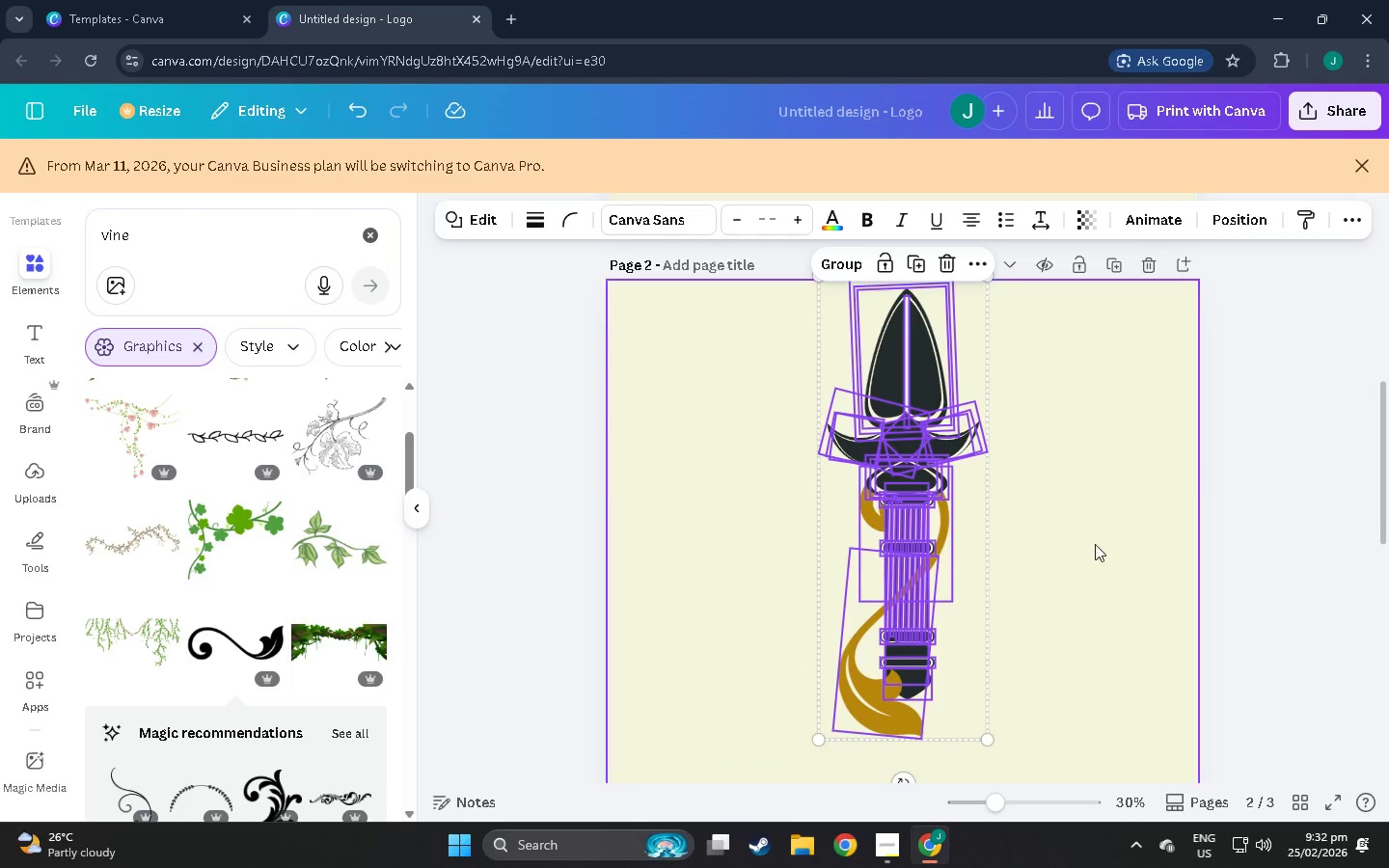 
left_click([1095, 544])
 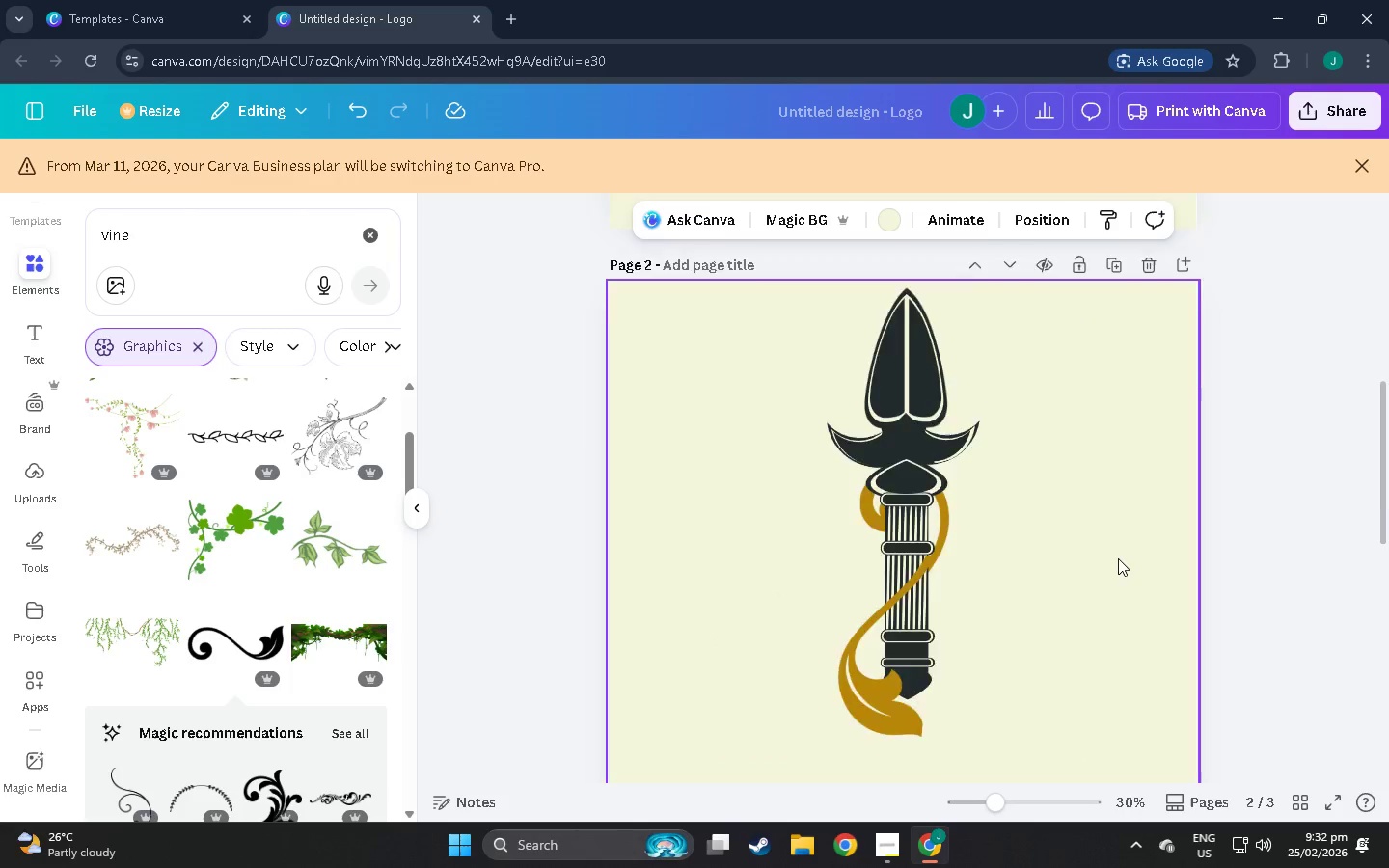 
scroll: coordinate [1095, 651], scroll_direction: up, amount: 21.0
 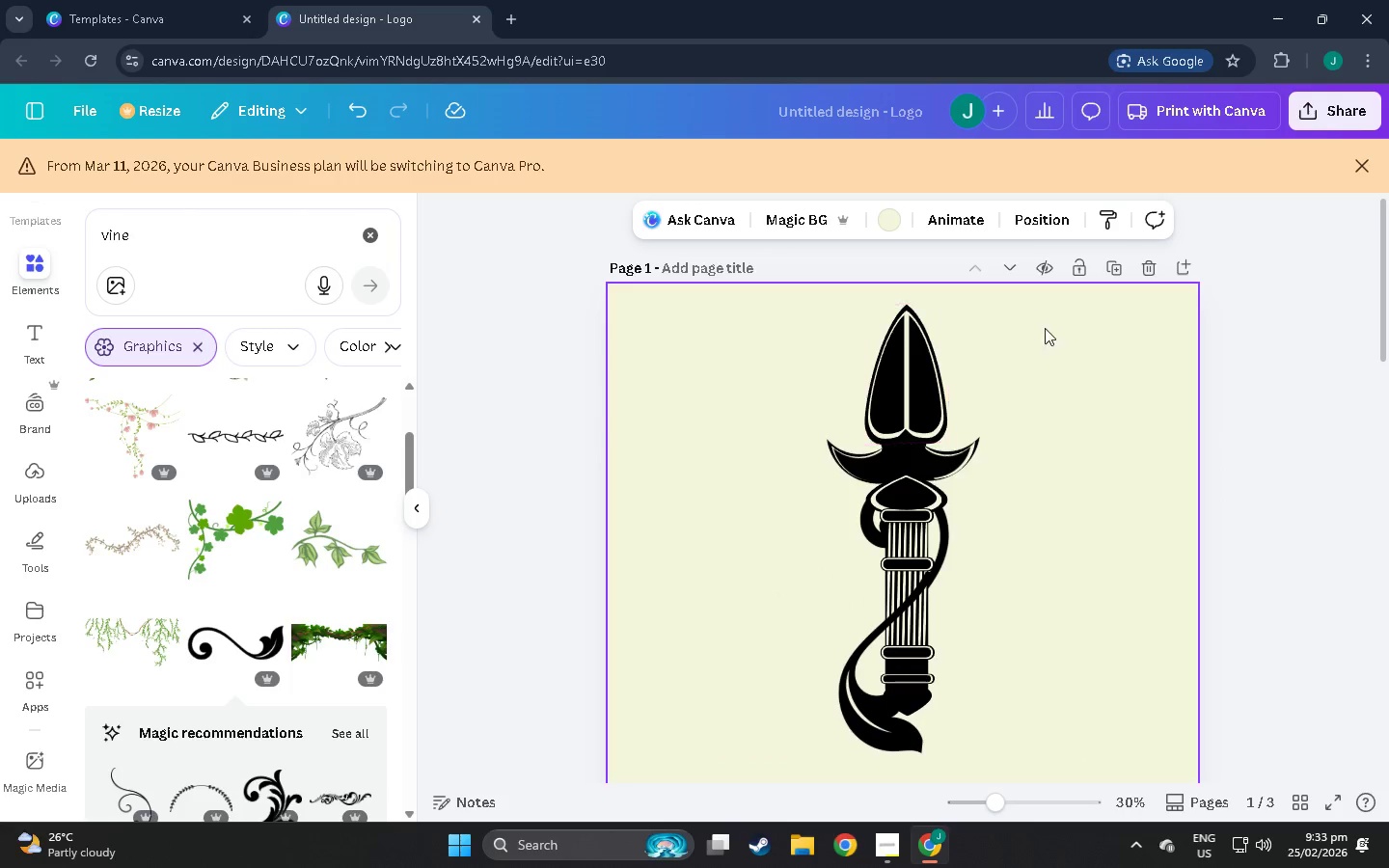 
left_click_drag(start_coordinate=[1077, 328], to_coordinate=[690, 773])
 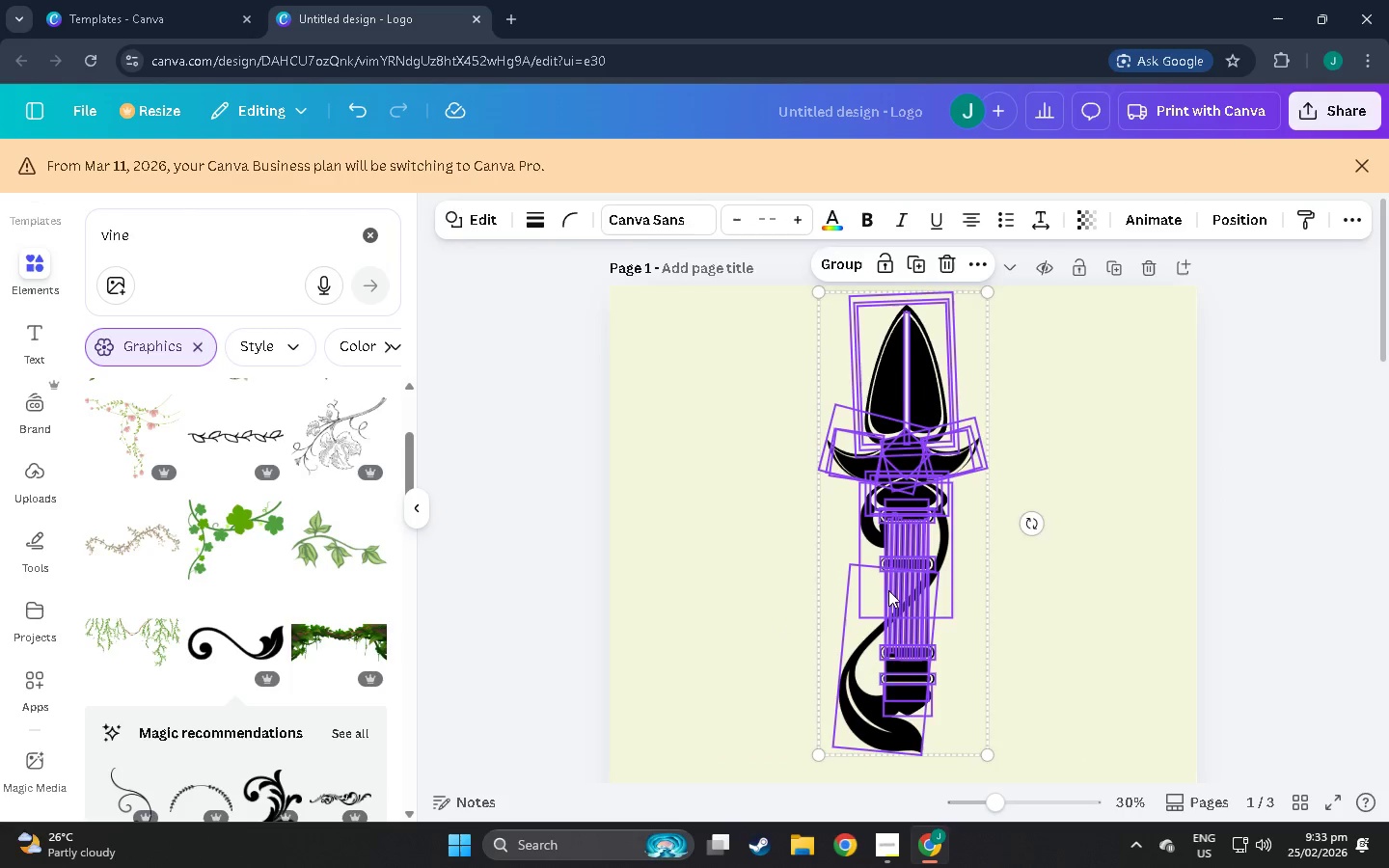 
left_click_drag(start_coordinate=[892, 589], to_coordinate=[894, 575])
 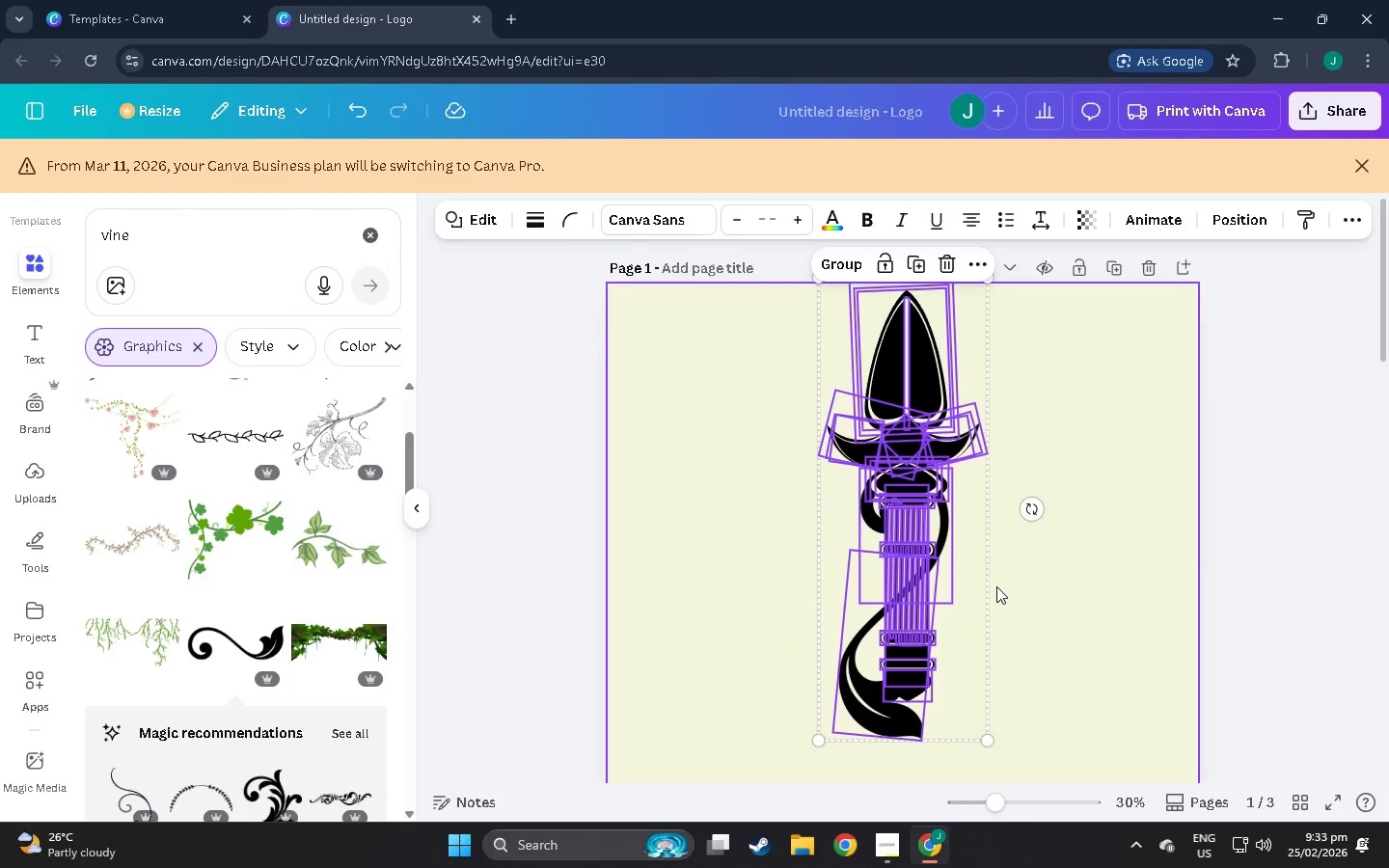 
left_click([996, 586])
 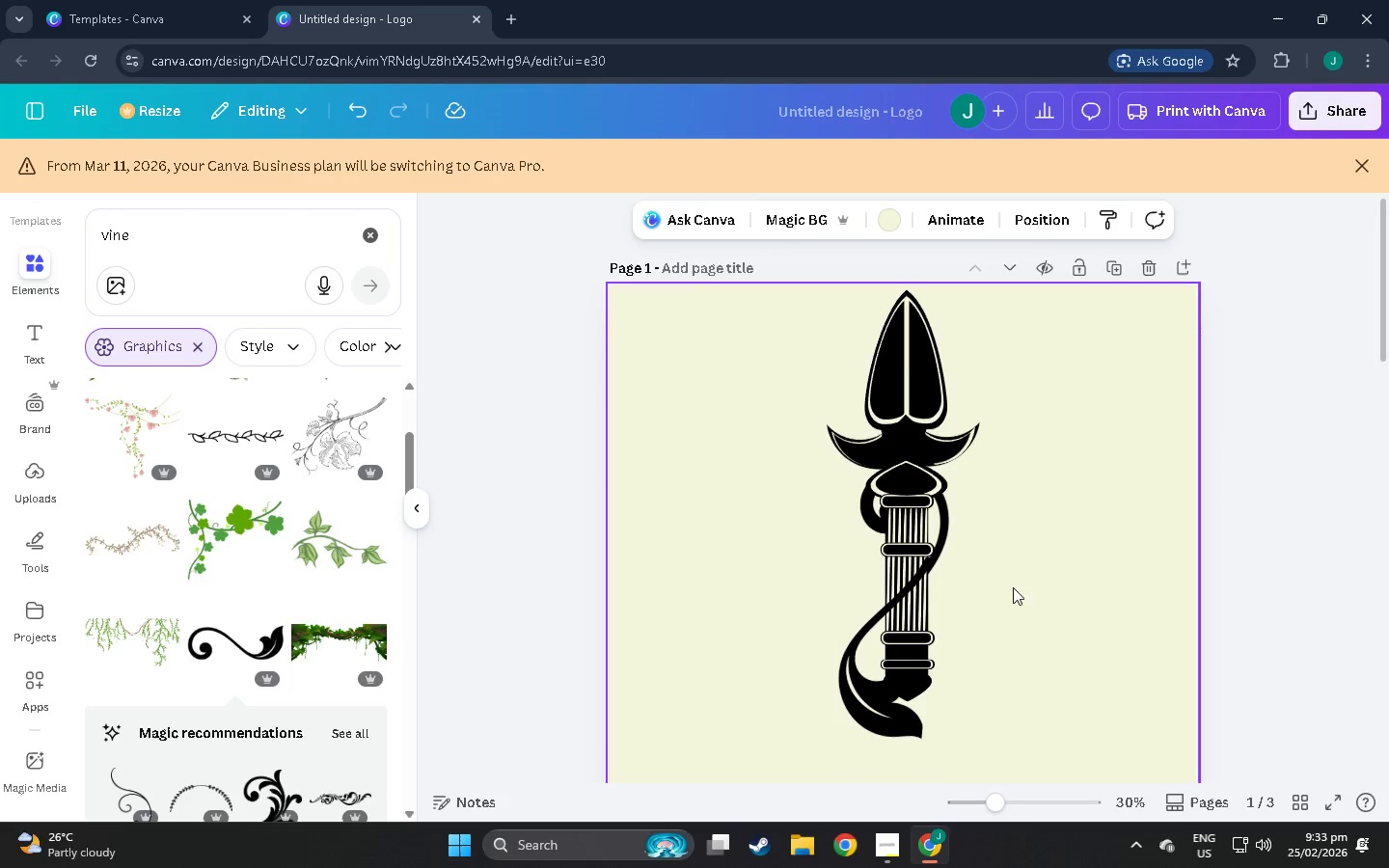 
left_click_drag(start_coordinate=[1027, 598], to_coordinate=[780, 305])
 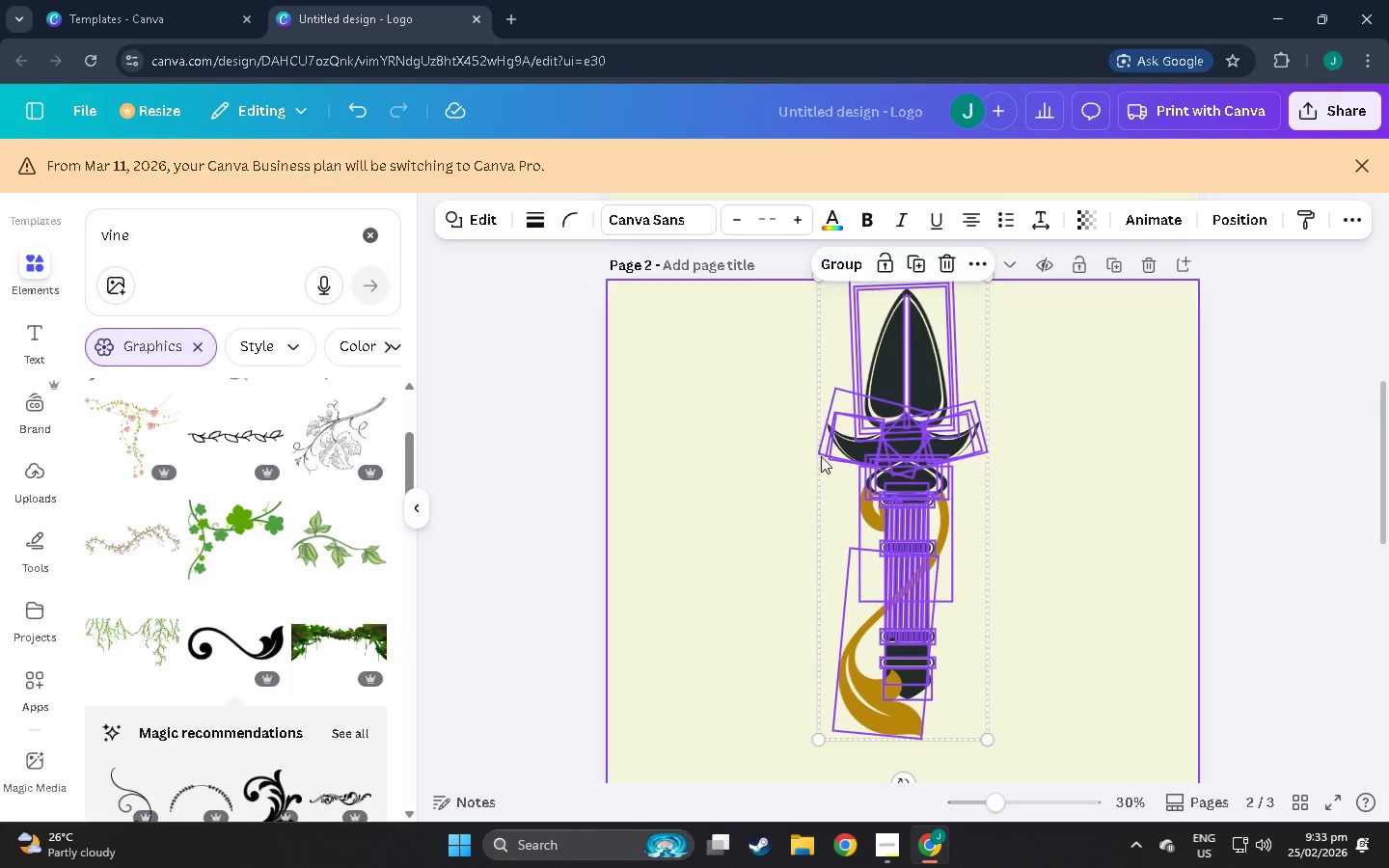 
scroll: coordinate [1027, 640], scroll_direction: down, amount: 22.0
 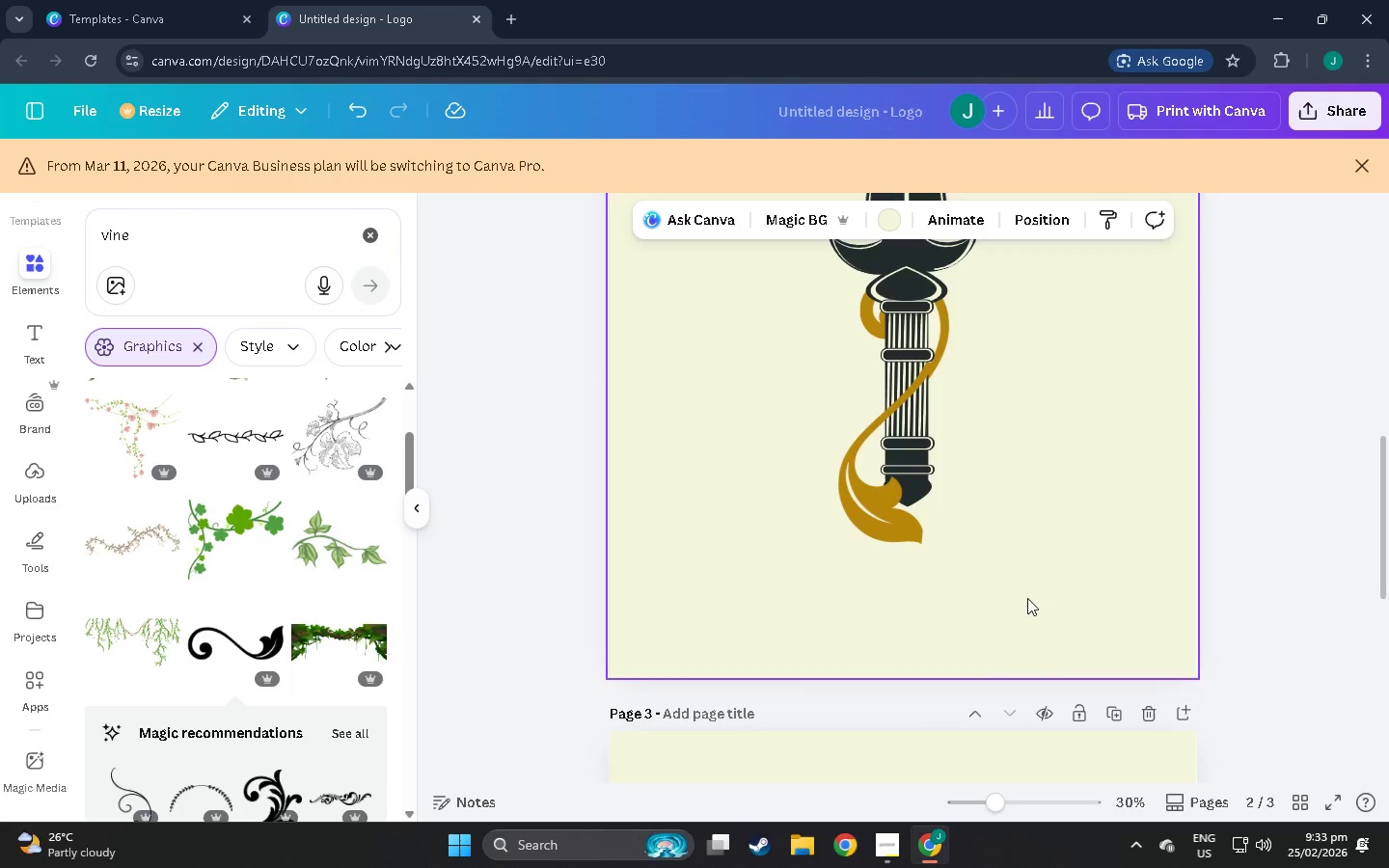 
scroll: coordinate [779, 309], scroll_direction: up, amount: 6.0
 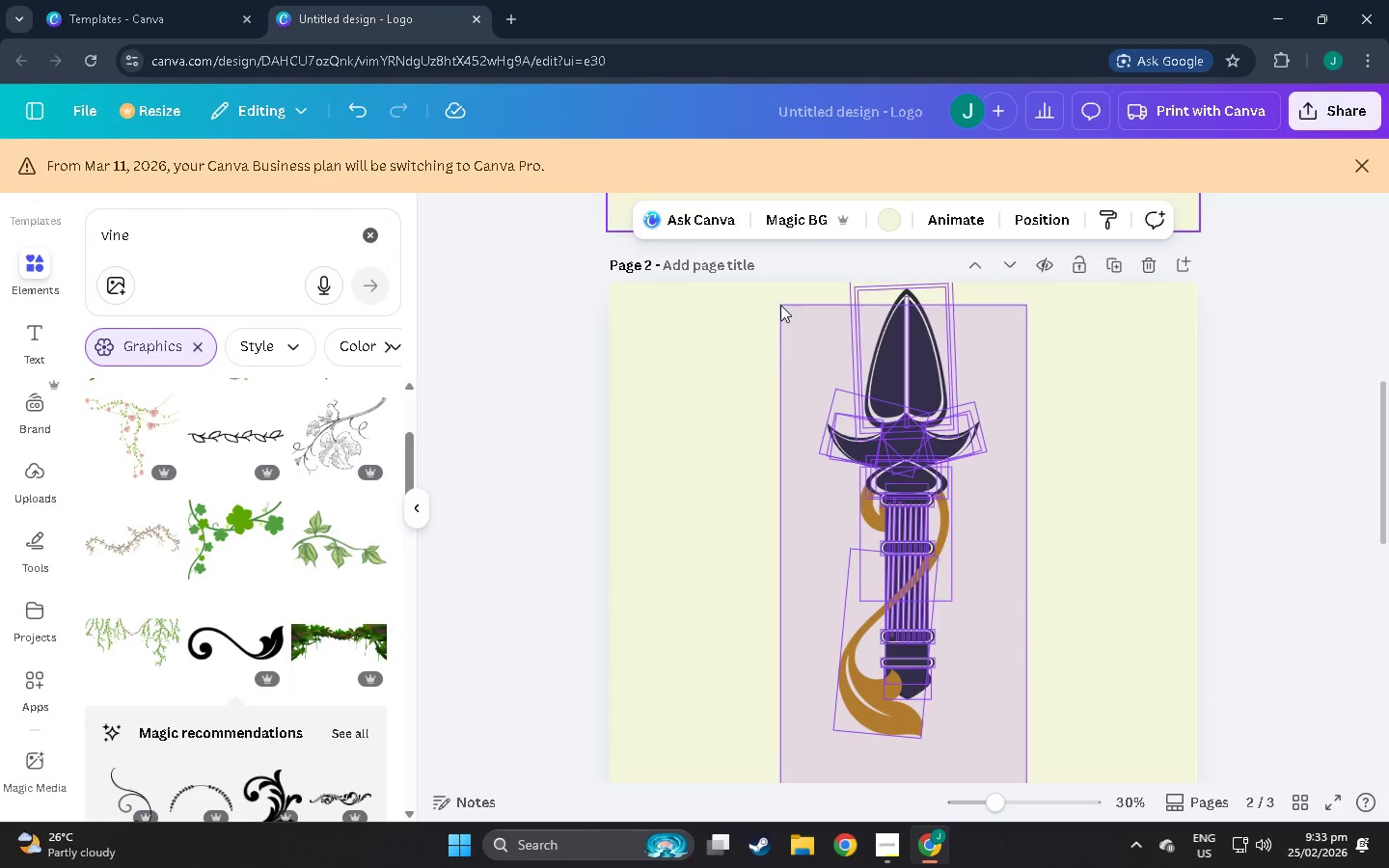 
key(Control+C)
 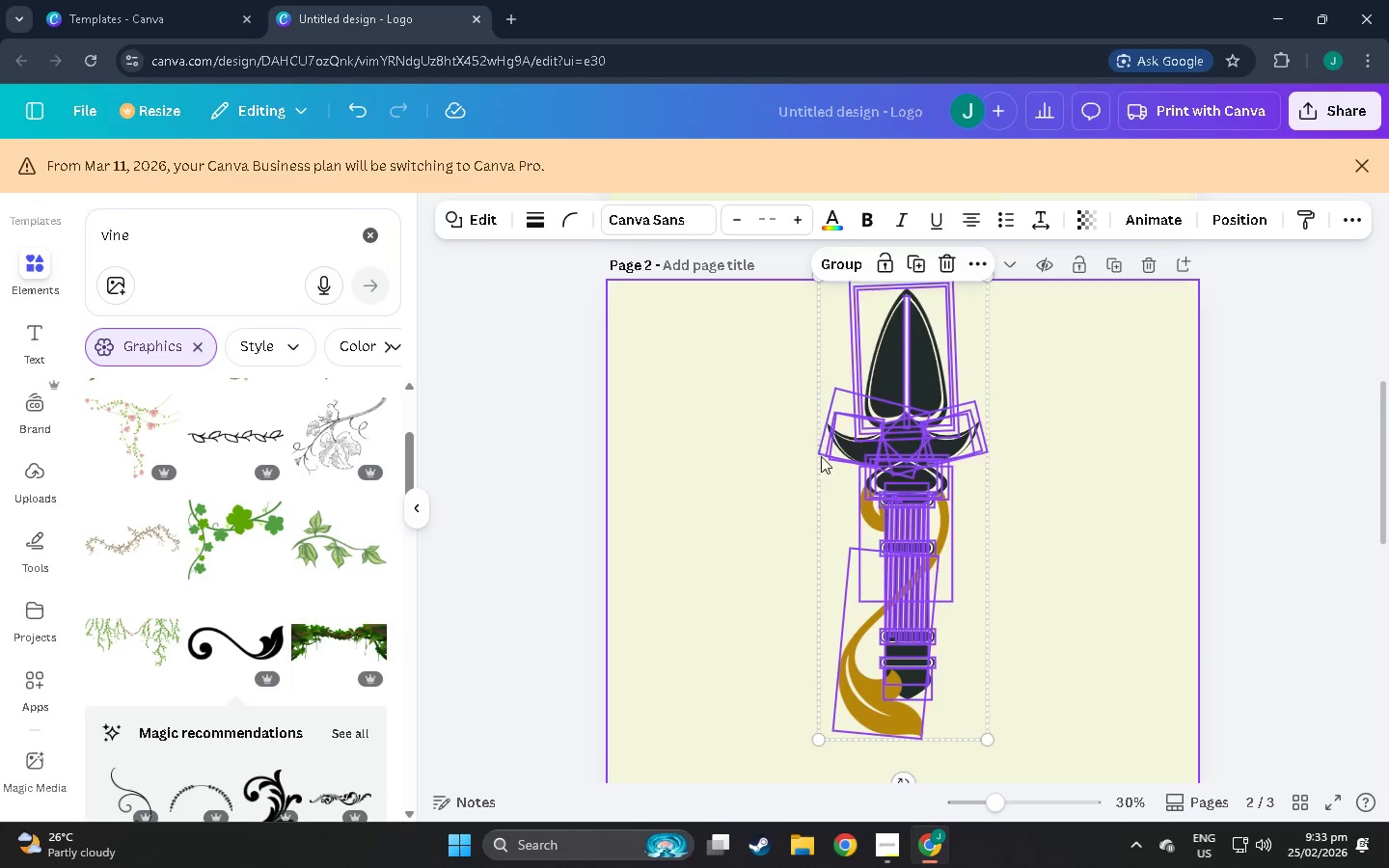 
left_click([840, 562])
 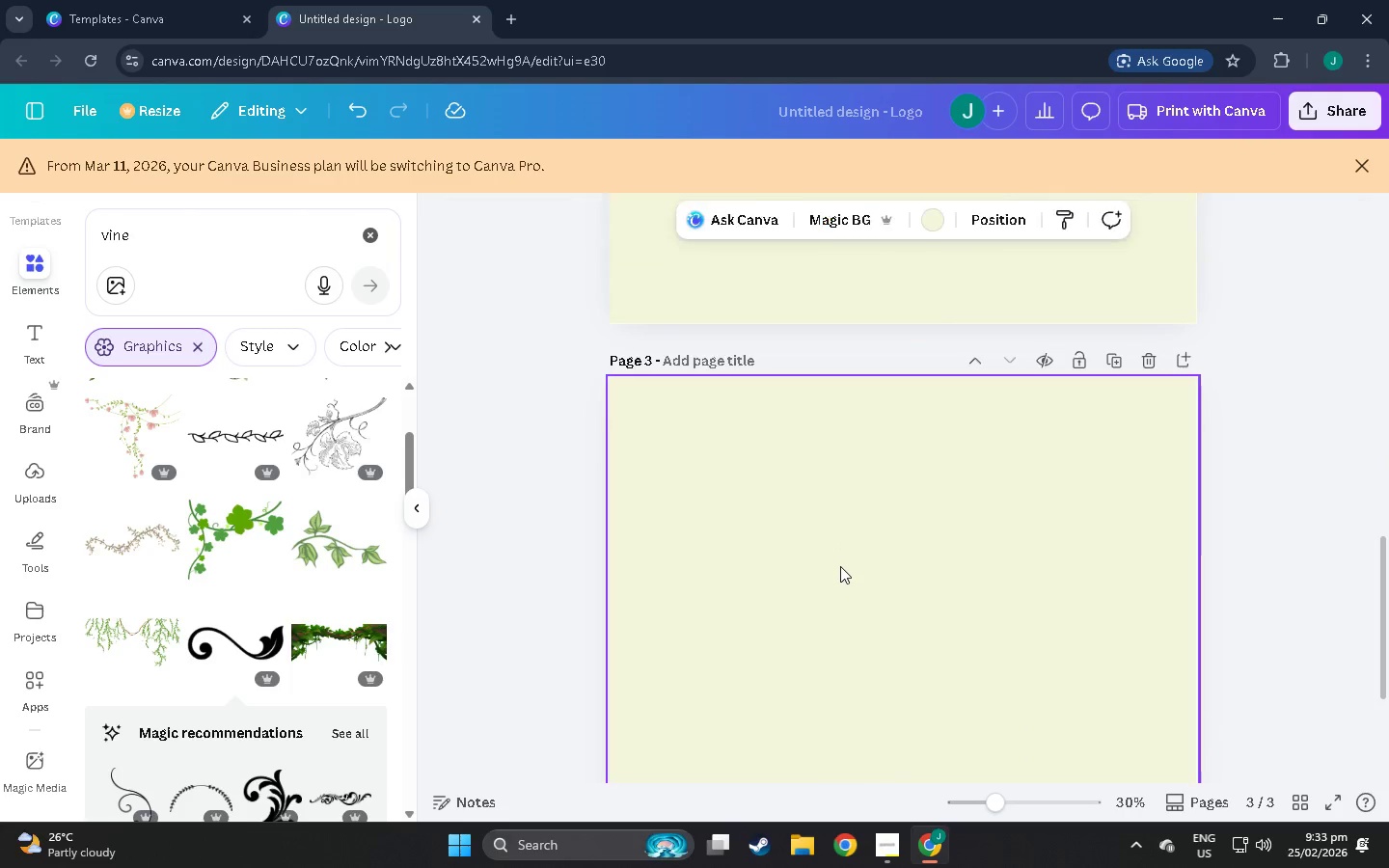 
scroll: coordinate [836, 557], scroll_direction: down, amount: 17.0
 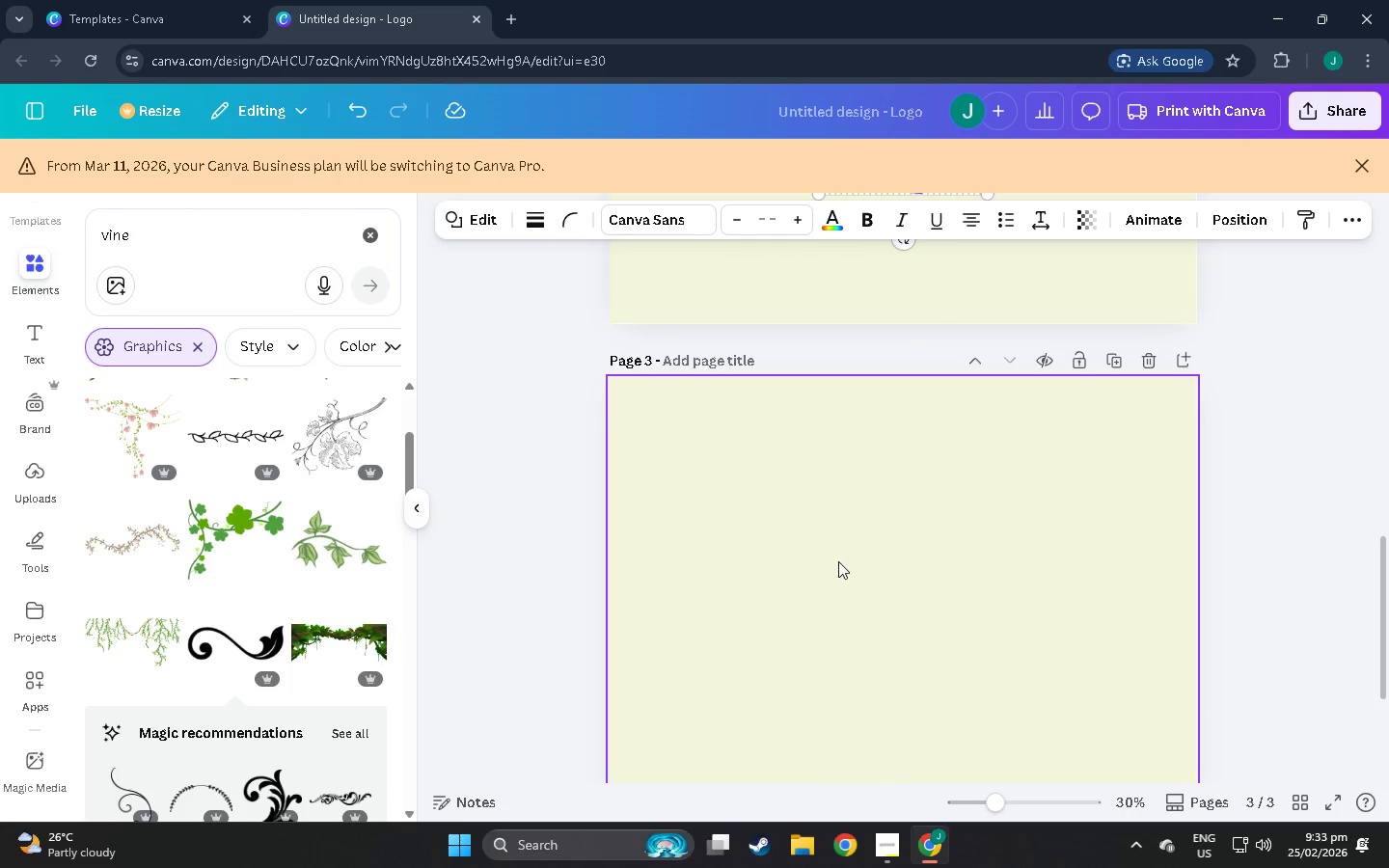 
key(Control+V)
 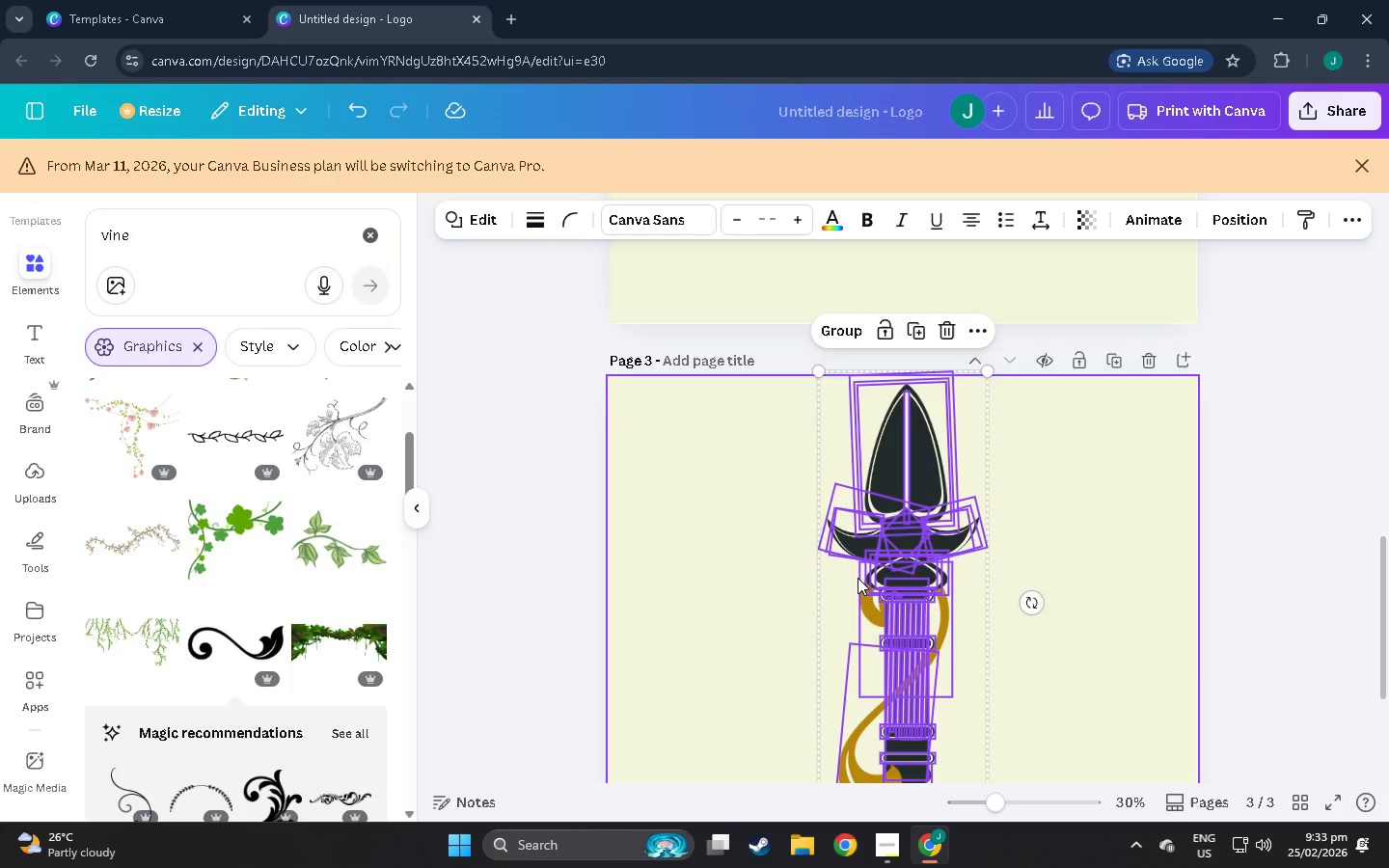 
scroll: coordinate [887, 597], scroll_direction: down, amount: 7.0
 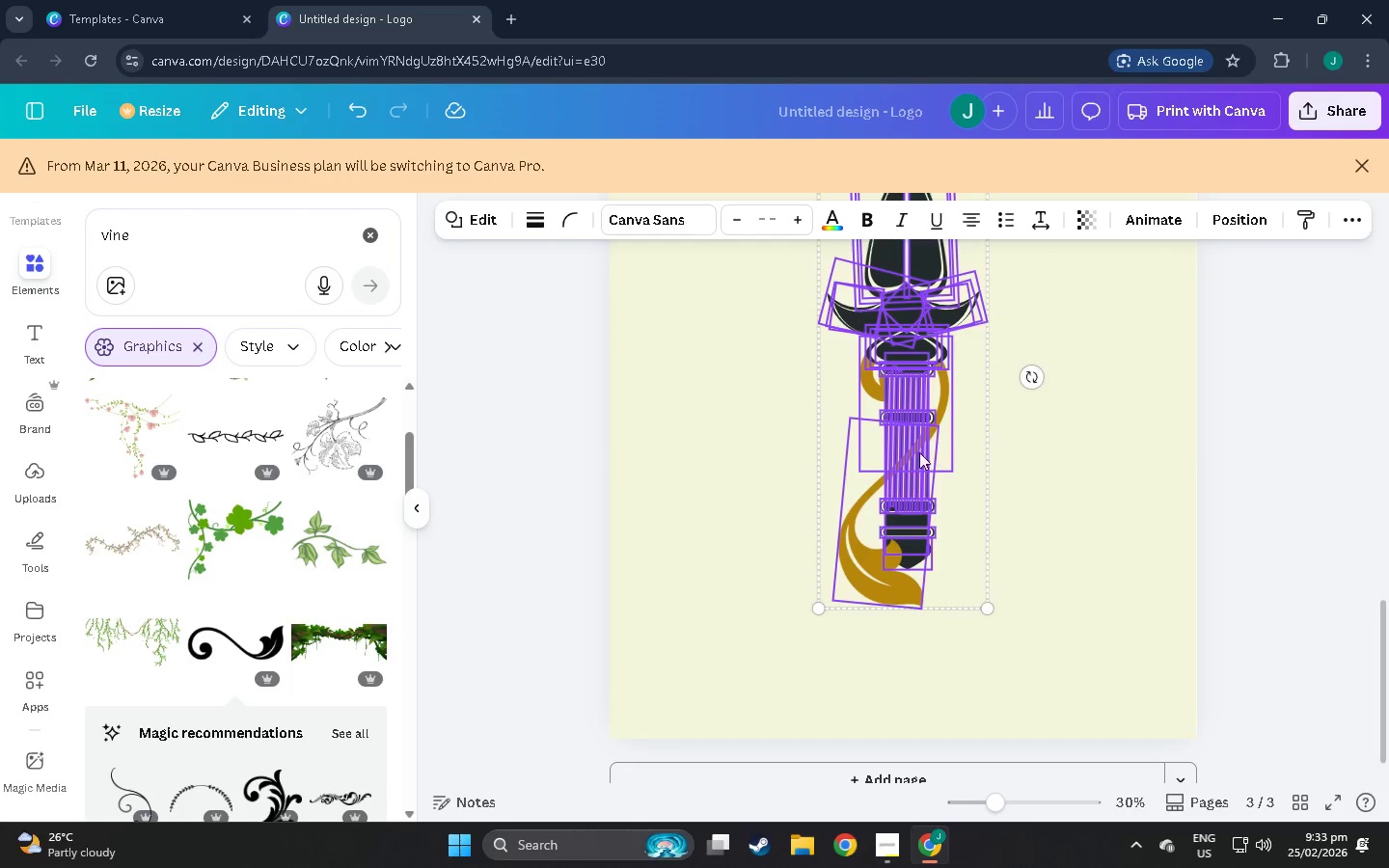 
left_click_drag(start_coordinate=[914, 453], to_coordinate=[915, 592])
 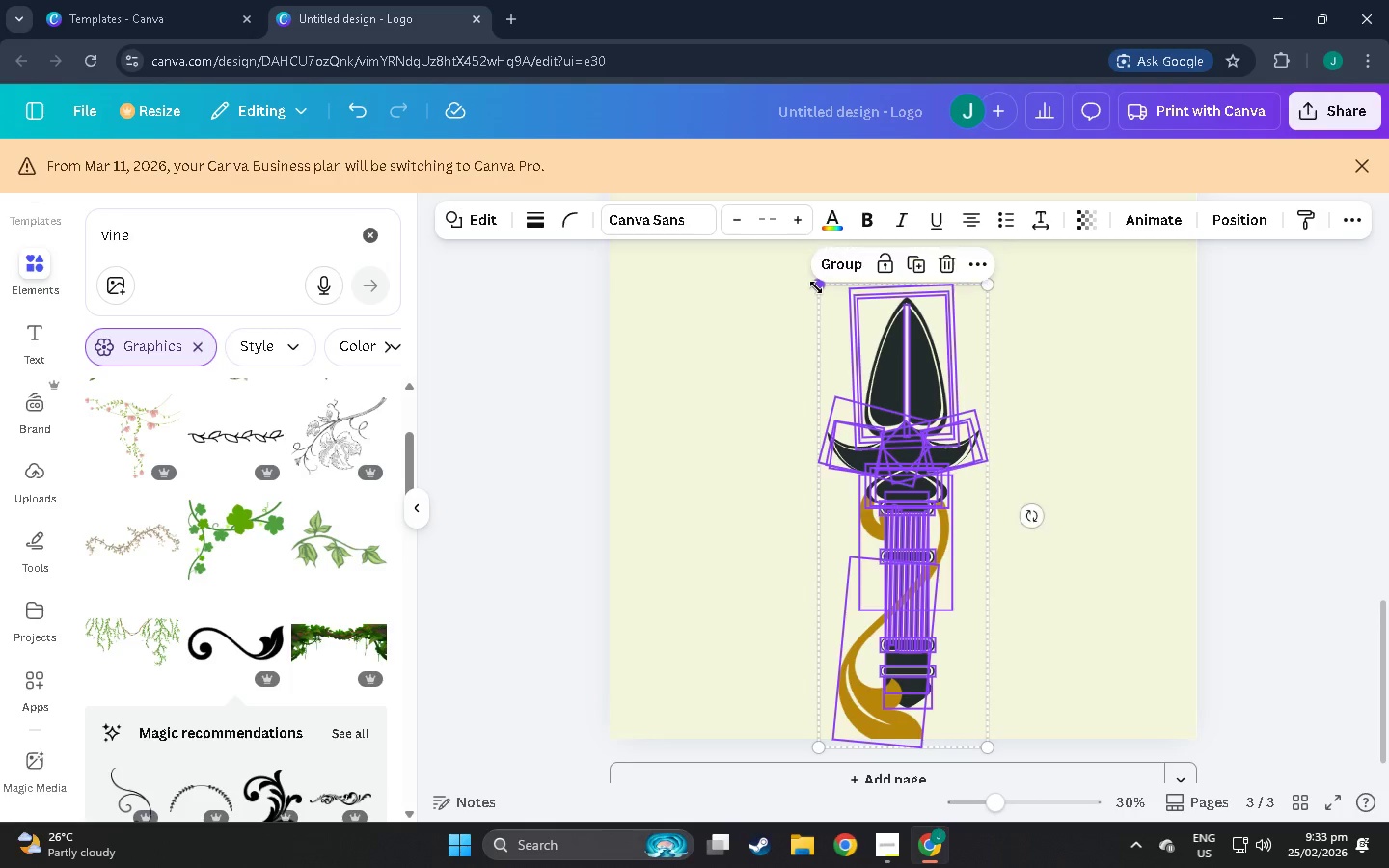 
left_click_drag(start_coordinate=[816, 287], to_coordinate=[771, 238])
 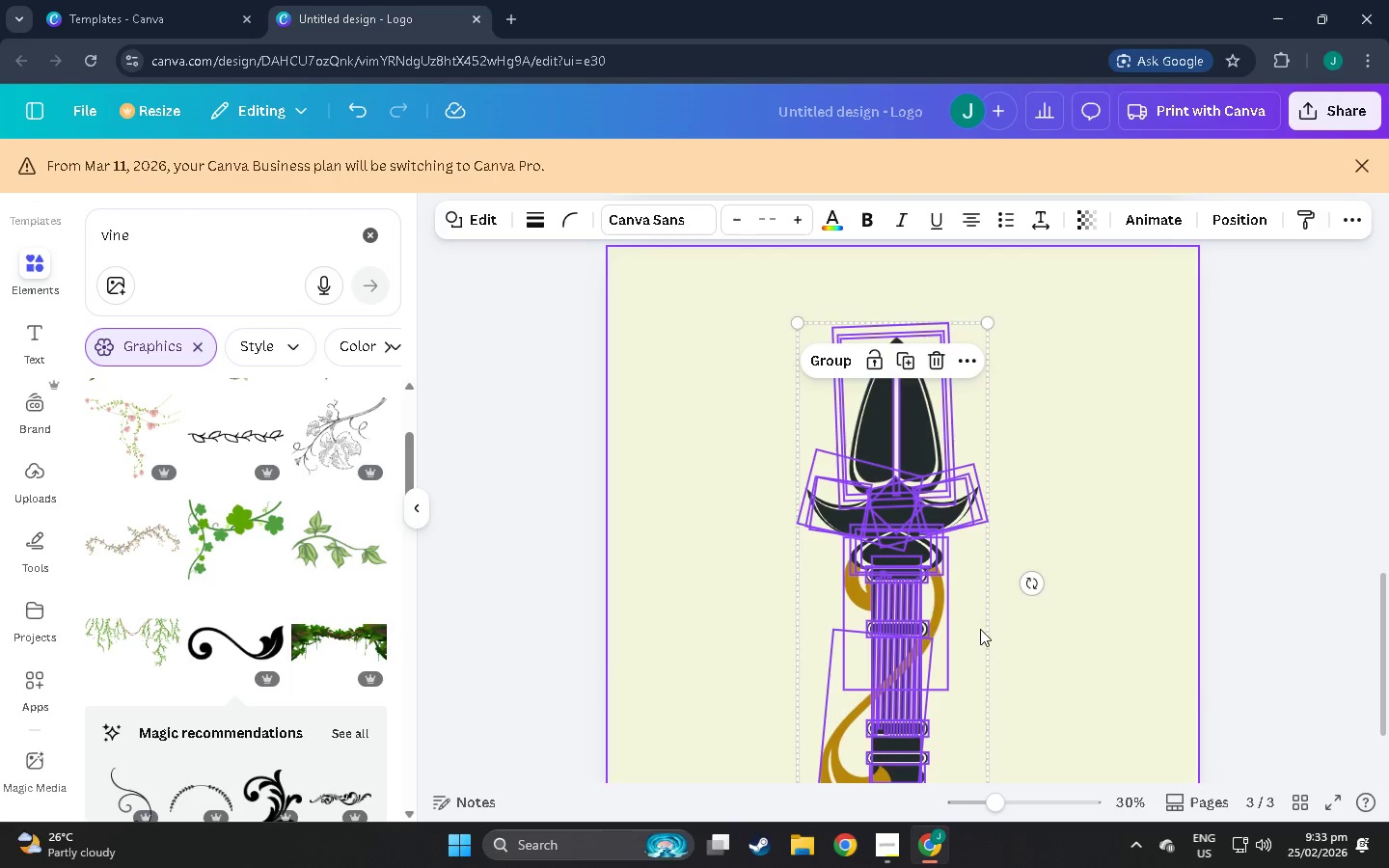 
scroll: coordinate [770, 222], scroll_direction: up, amount: 1.0
 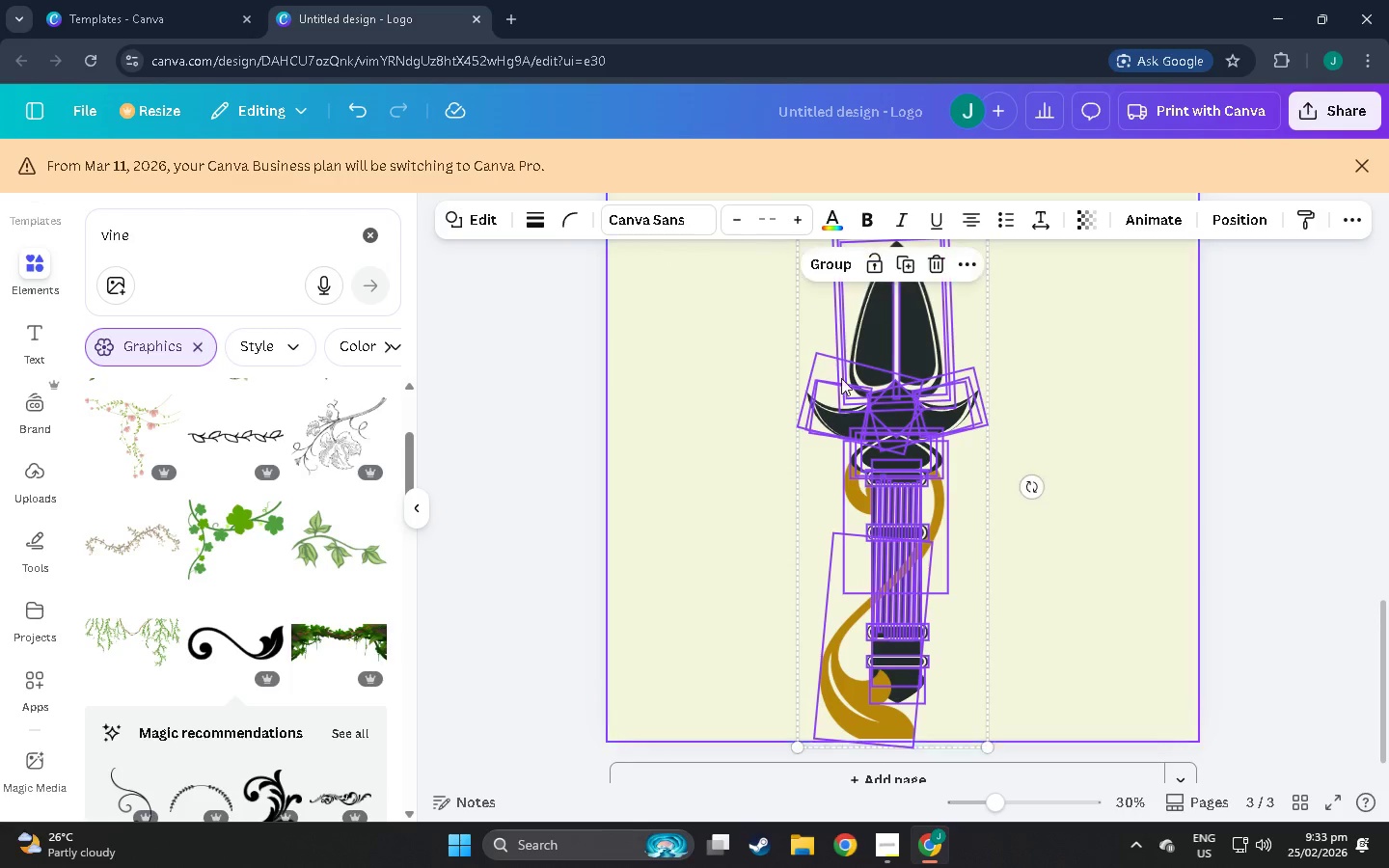 
left_click_drag(start_coordinate=[911, 595], to_coordinate=[916, 530])
 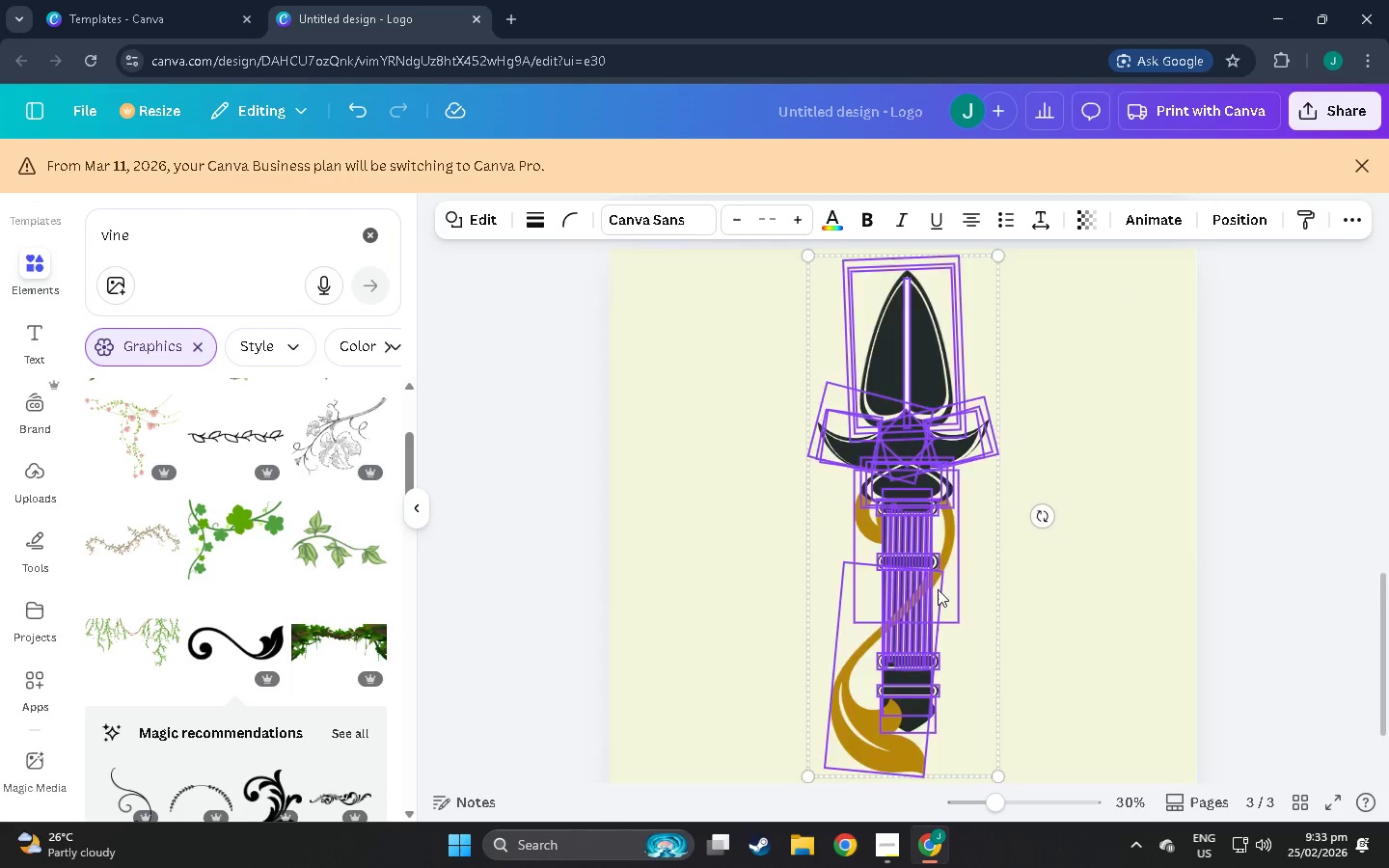 
scroll: coordinate [978, 623], scroll_direction: up, amount: 3.0
 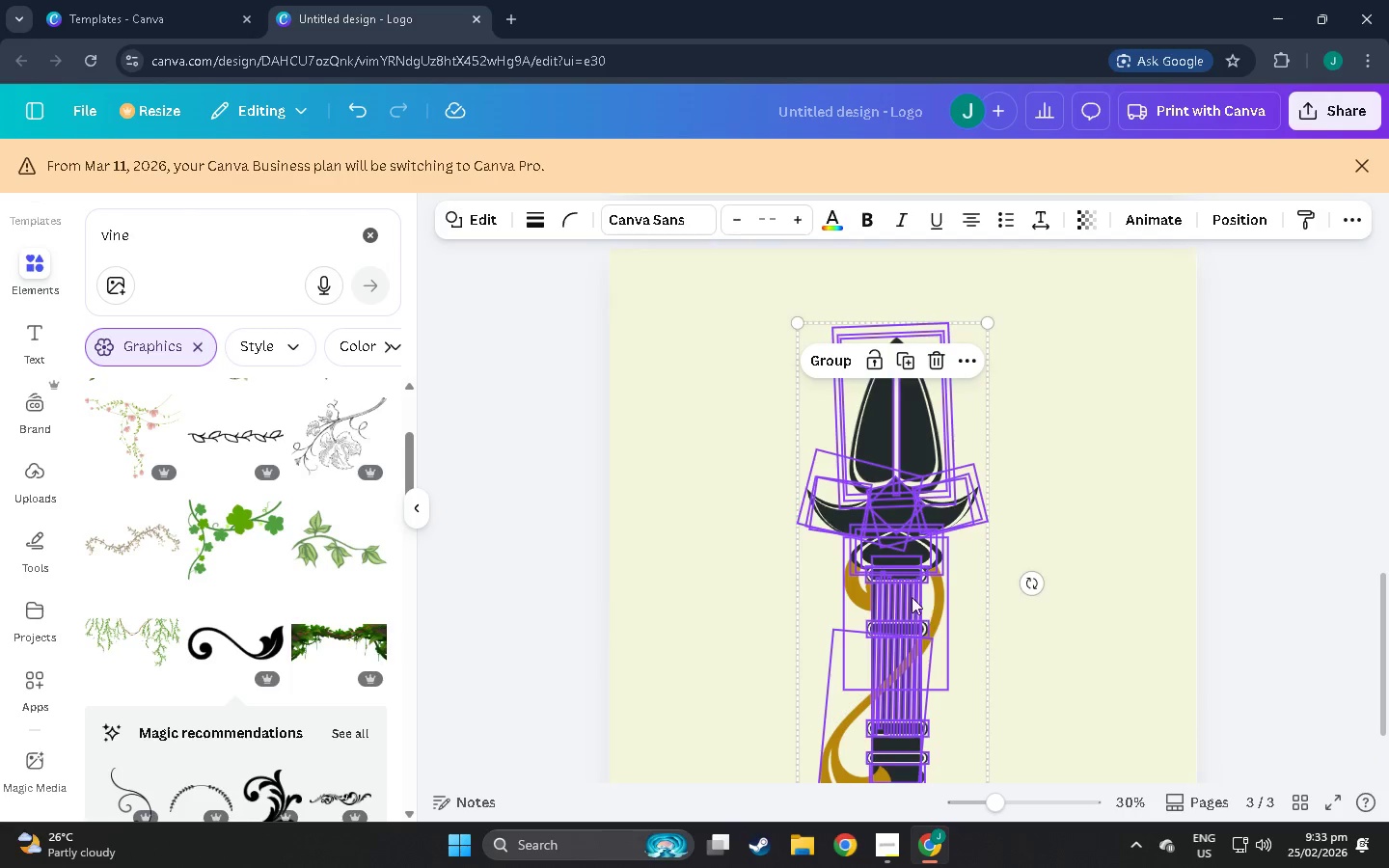 
scroll: coordinate [1000, 625], scroll_direction: down, amount: 6.0
 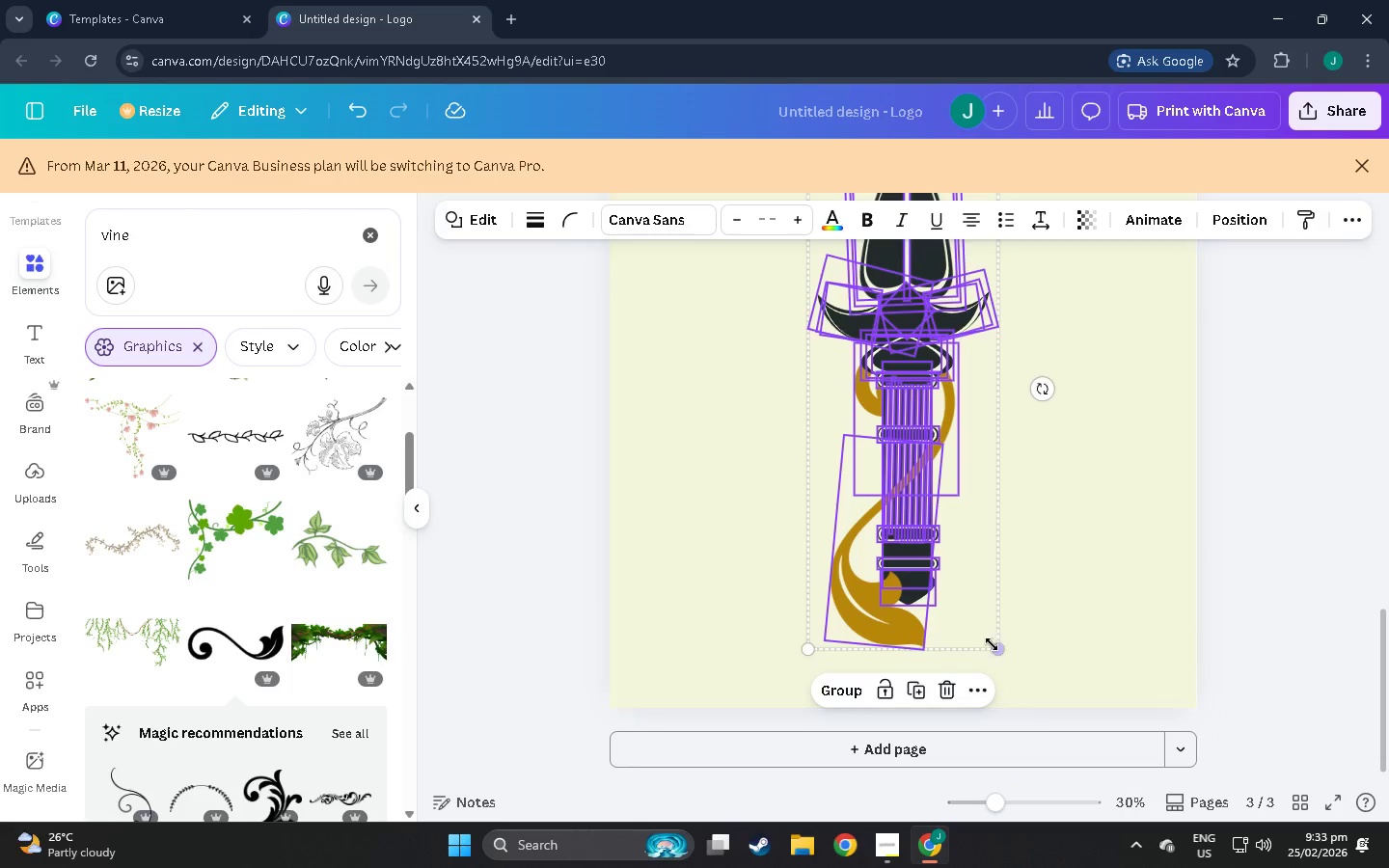 
left_click_drag(start_coordinate=[992, 644], to_coordinate=[1024, 691])
 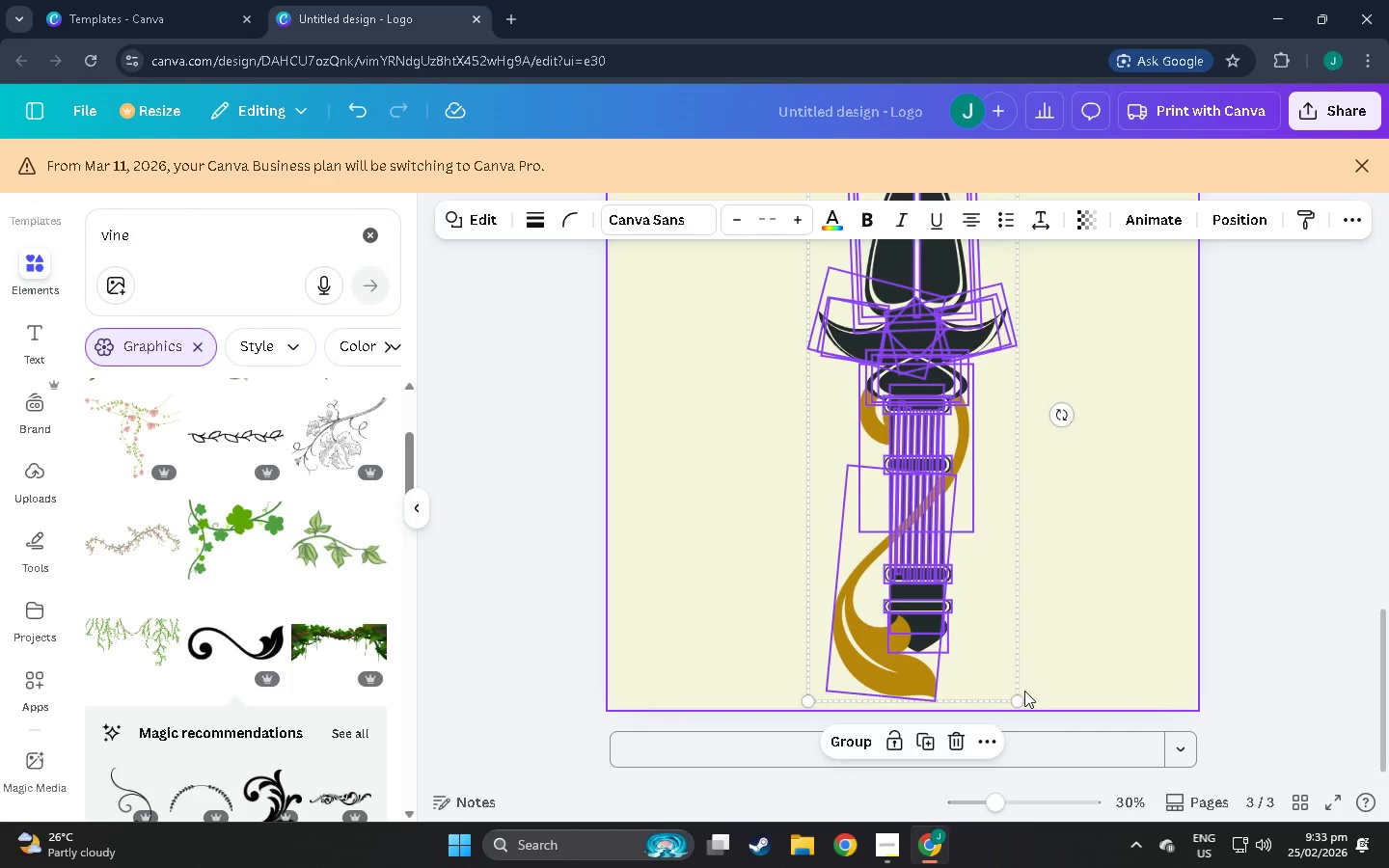 
scroll: coordinate [1024, 691], scroll_direction: up, amount: 8.0
 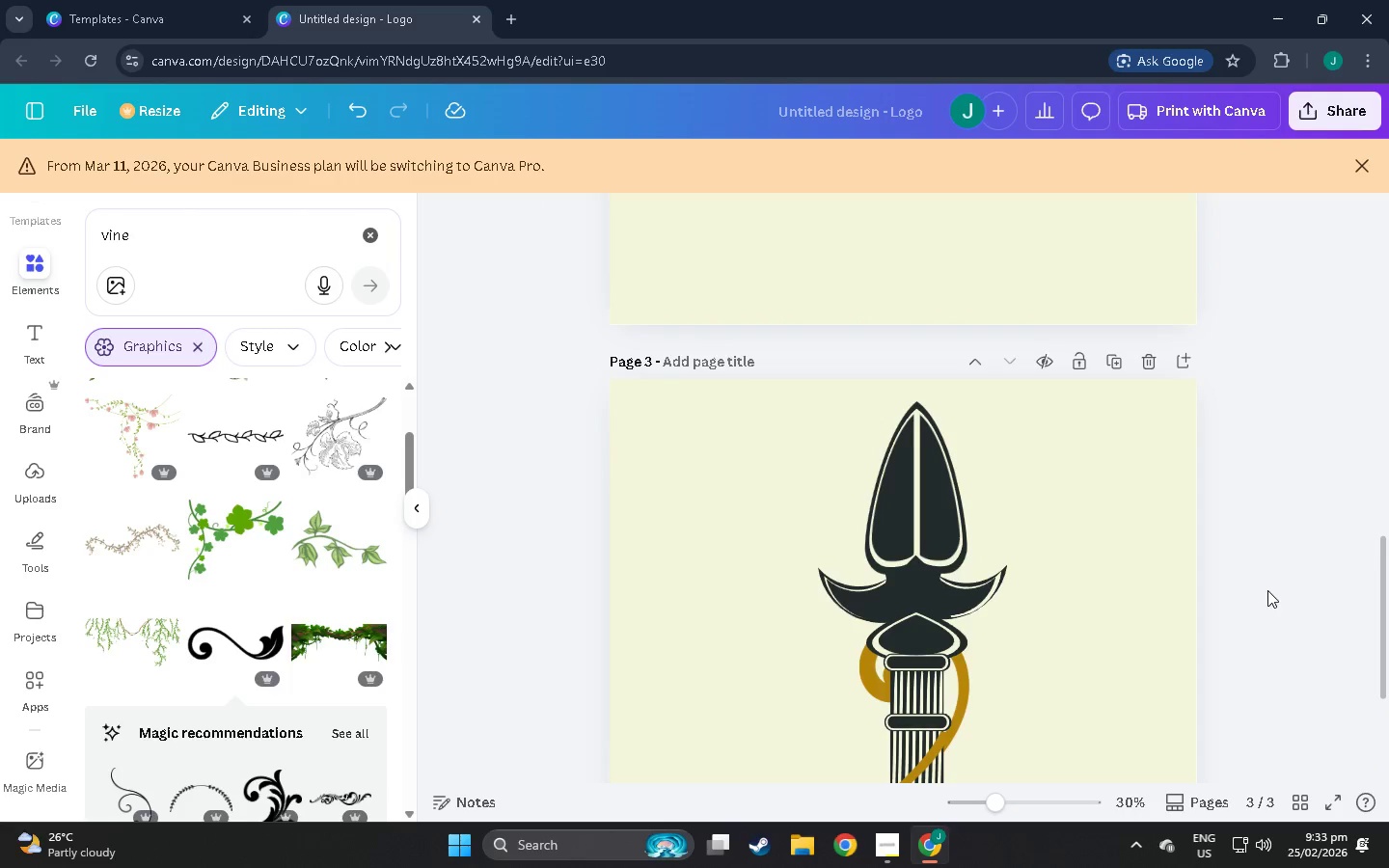 
scroll: coordinate [1155, 623], scroll_direction: down, amount: 8.0
 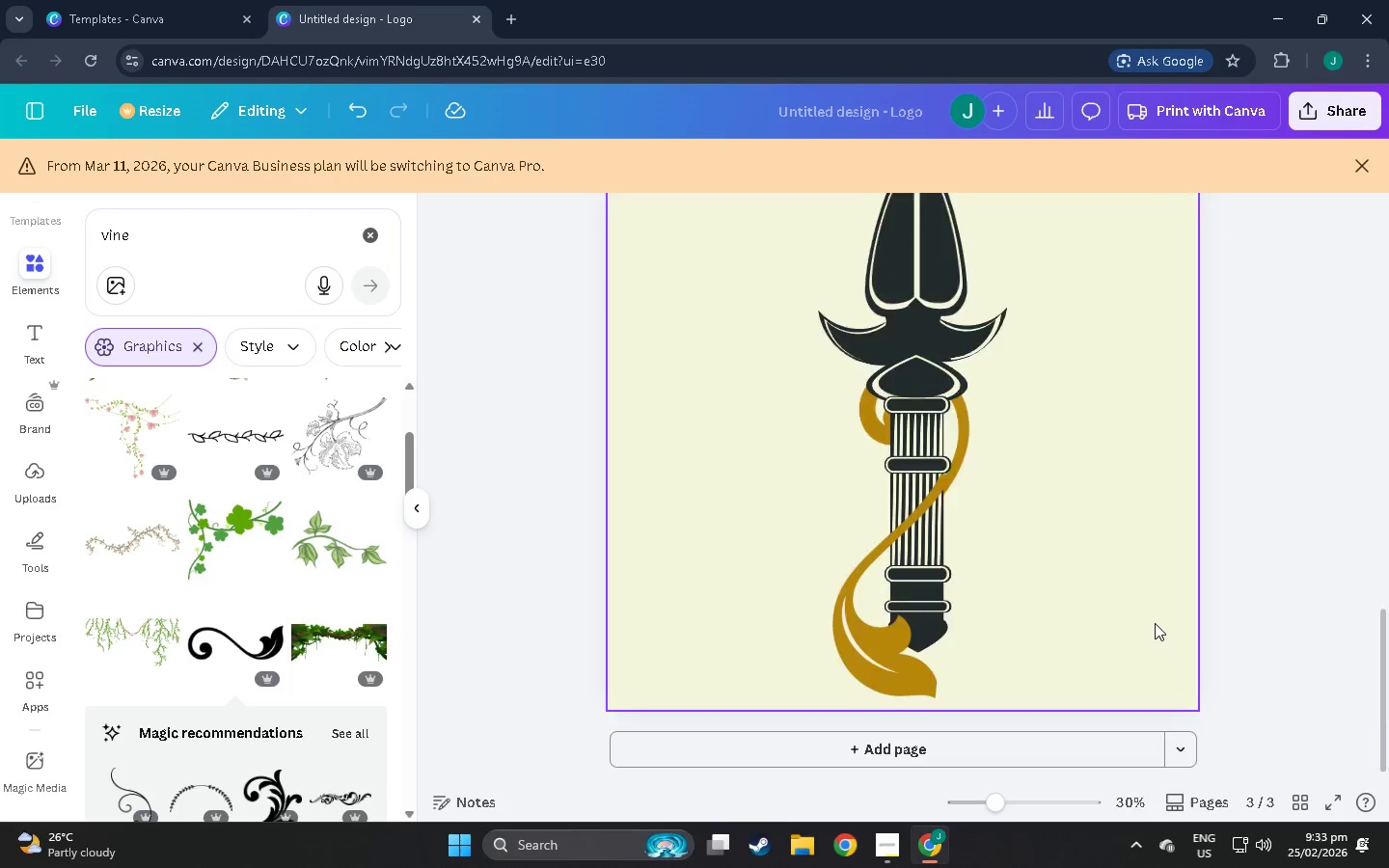 
scroll: coordinate [1155, 631], scroll_direction: up, amount: 11.0
 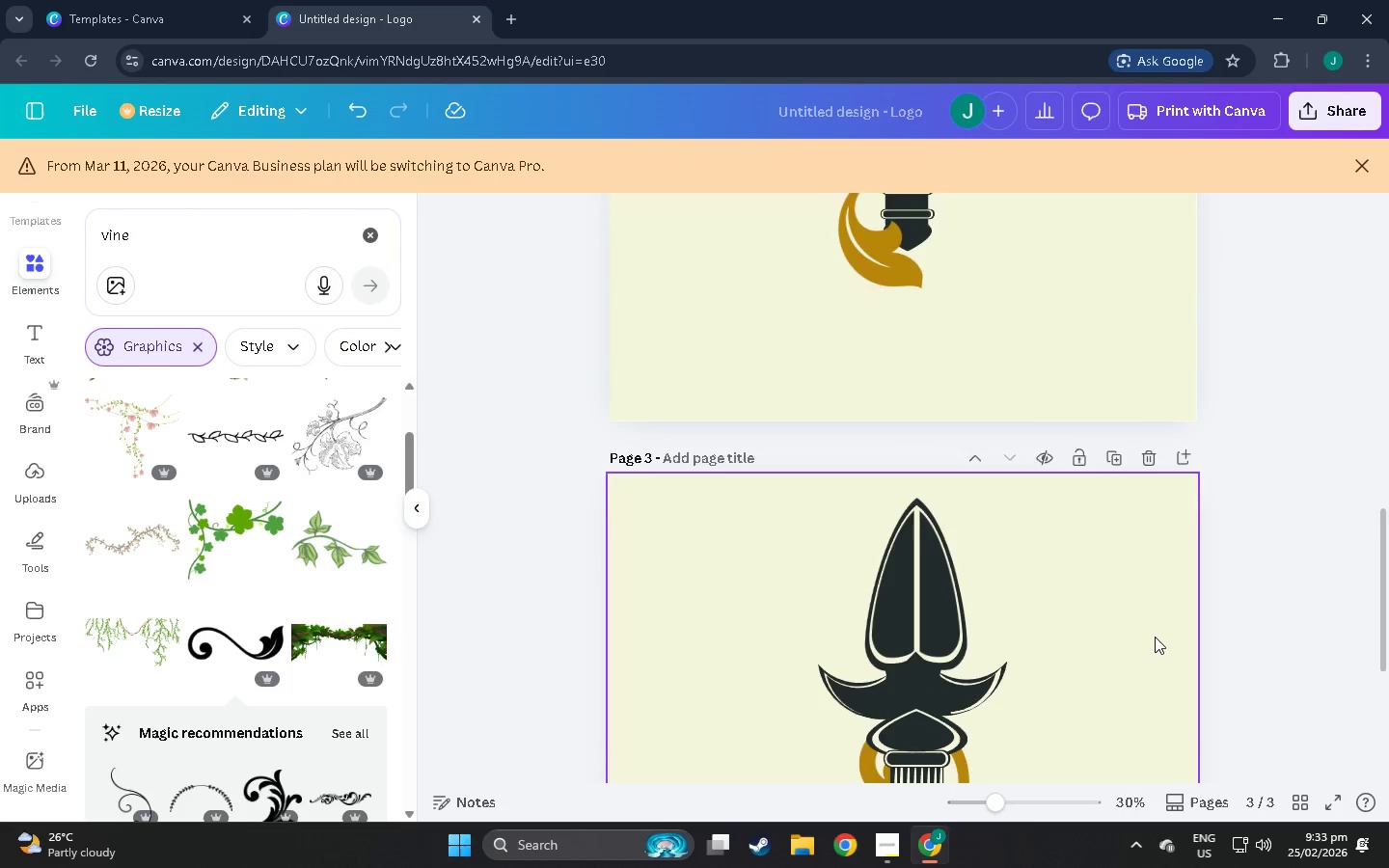 
scroll: coordinate [1047, 729], scroll_direction: down, amount: 7.0
 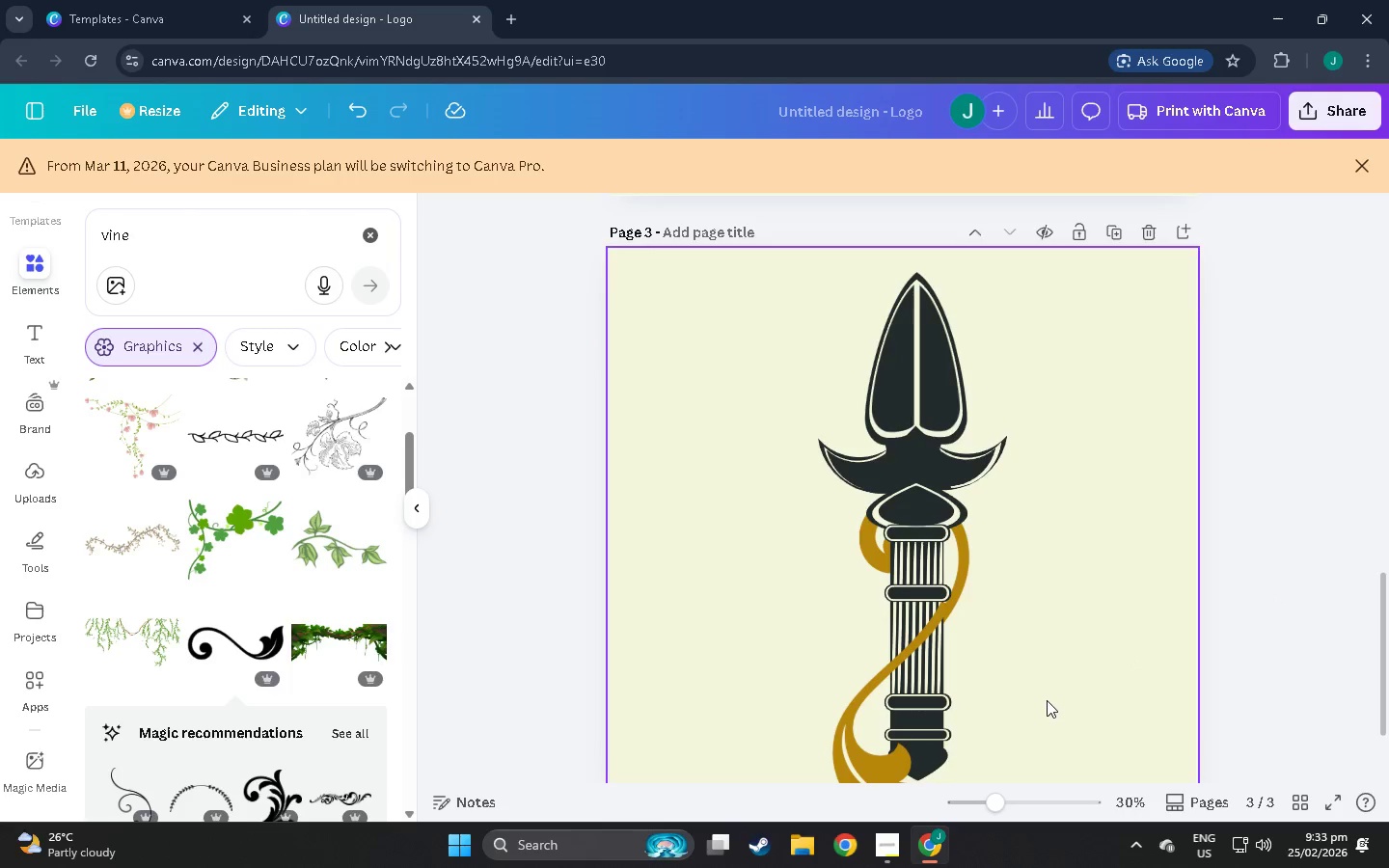 
scroll: coordinate [193, 517], scroll_direction: up, amount: 30.0
 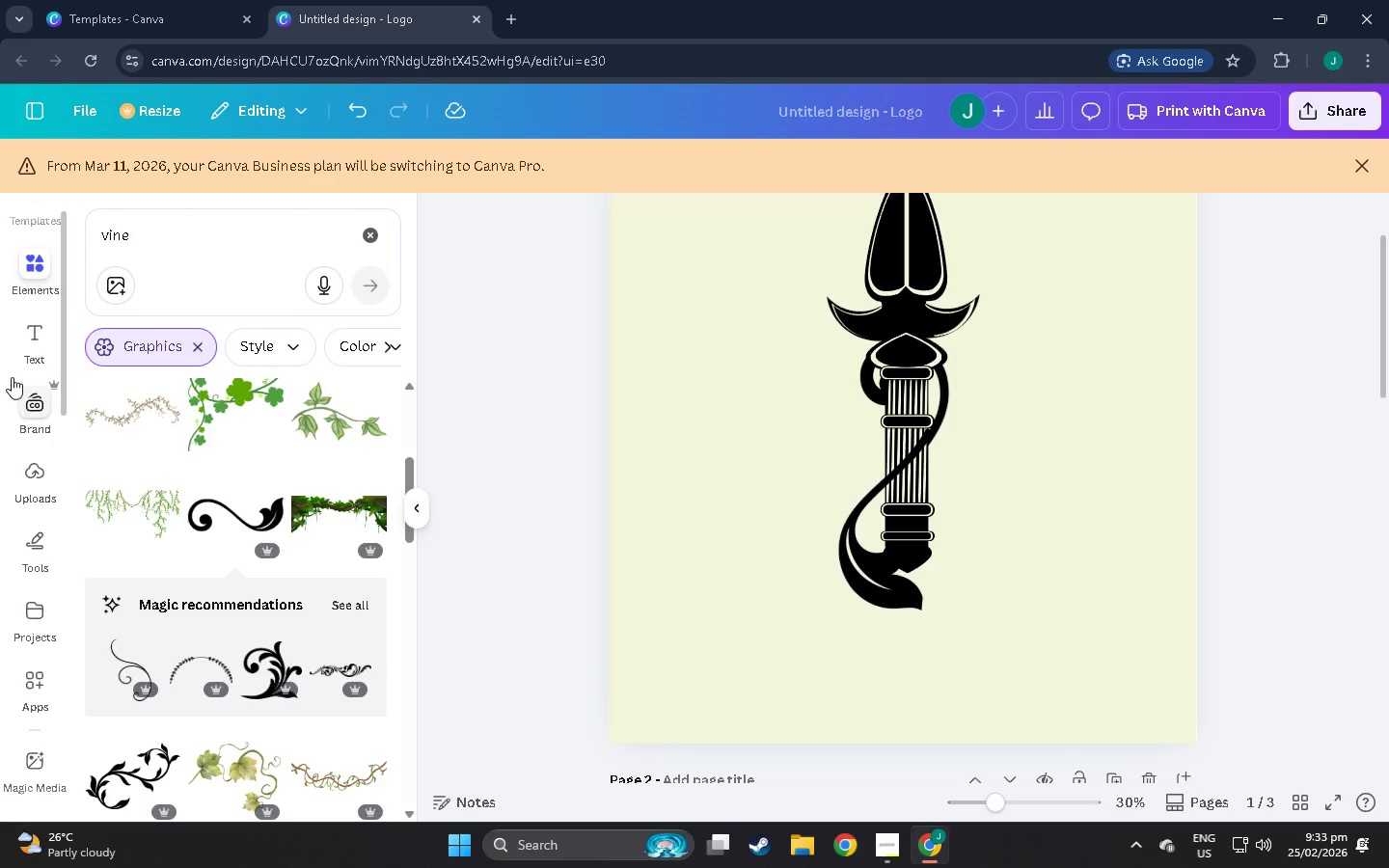 
left_click([21, 335])
 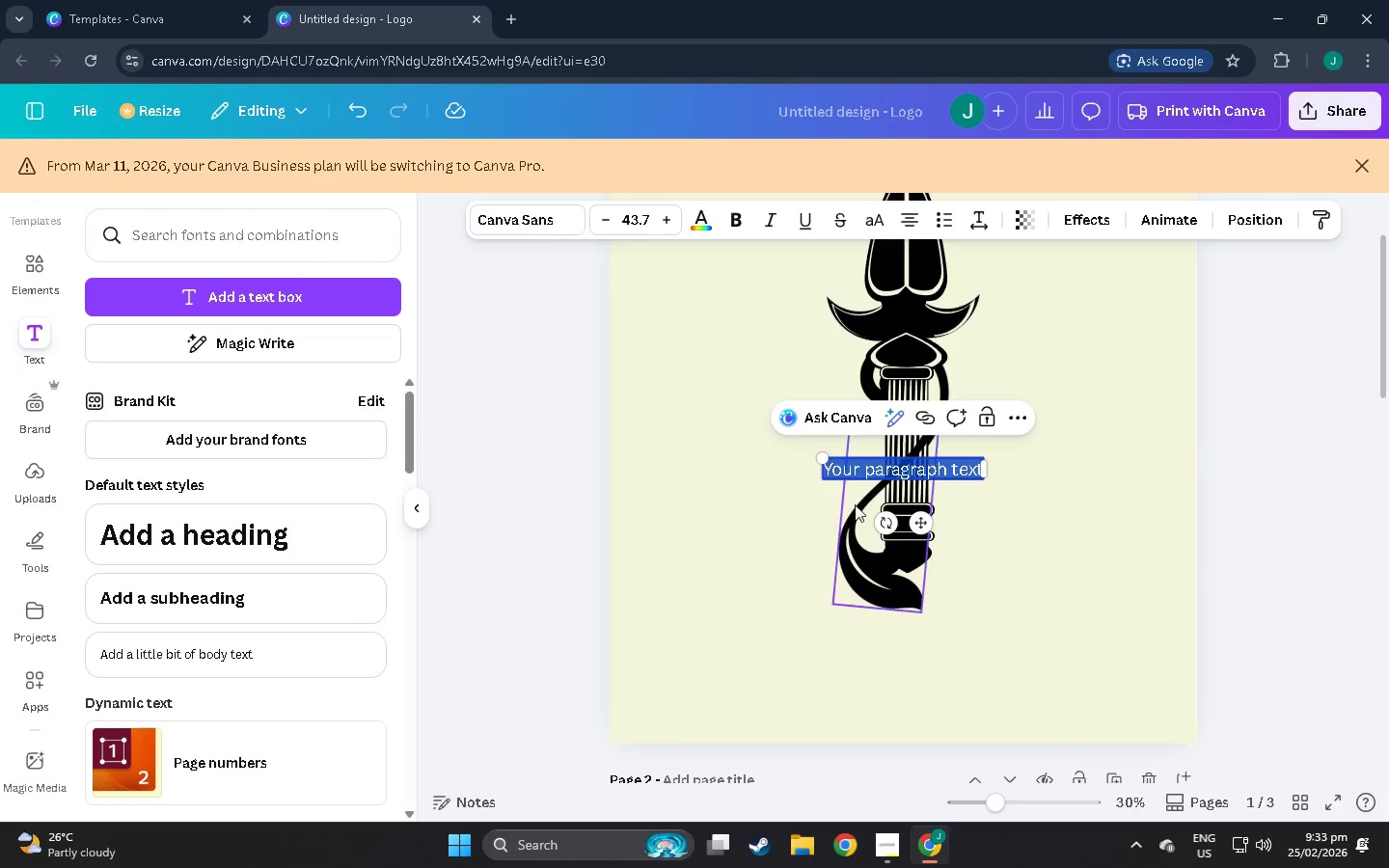 
wait(5.62)
 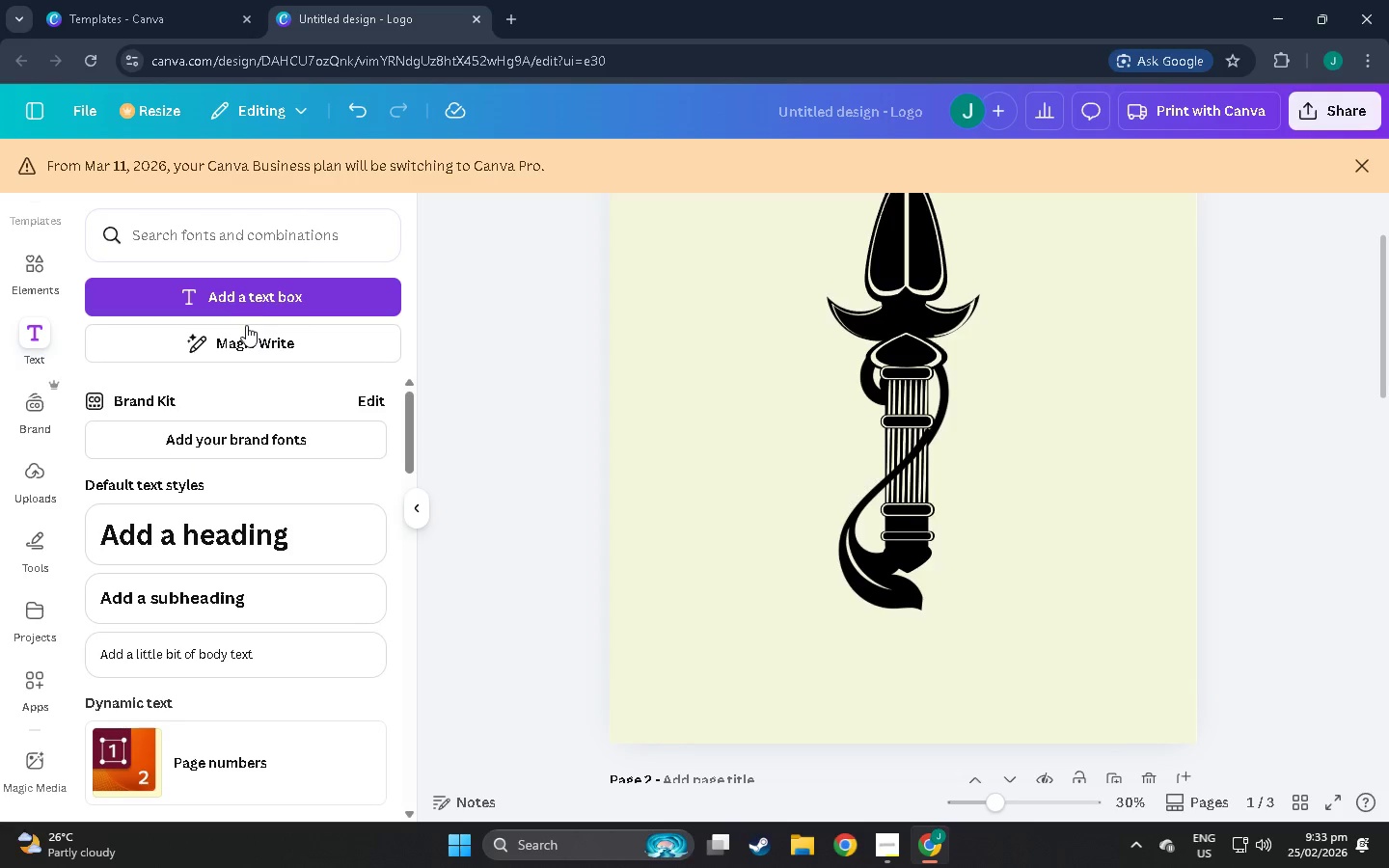 
left_click([1077, 455])
 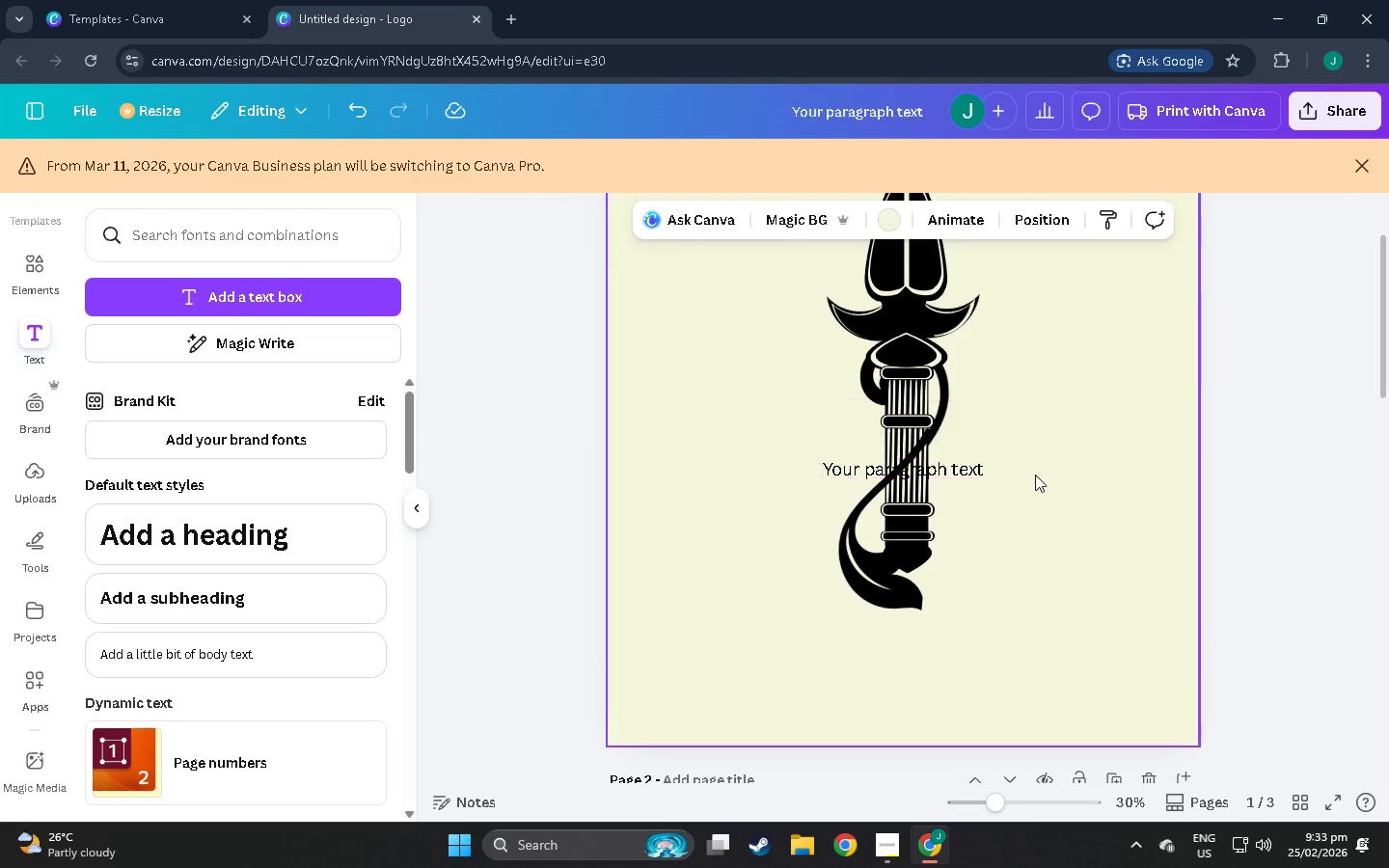 
mouse_move([962, 458])
 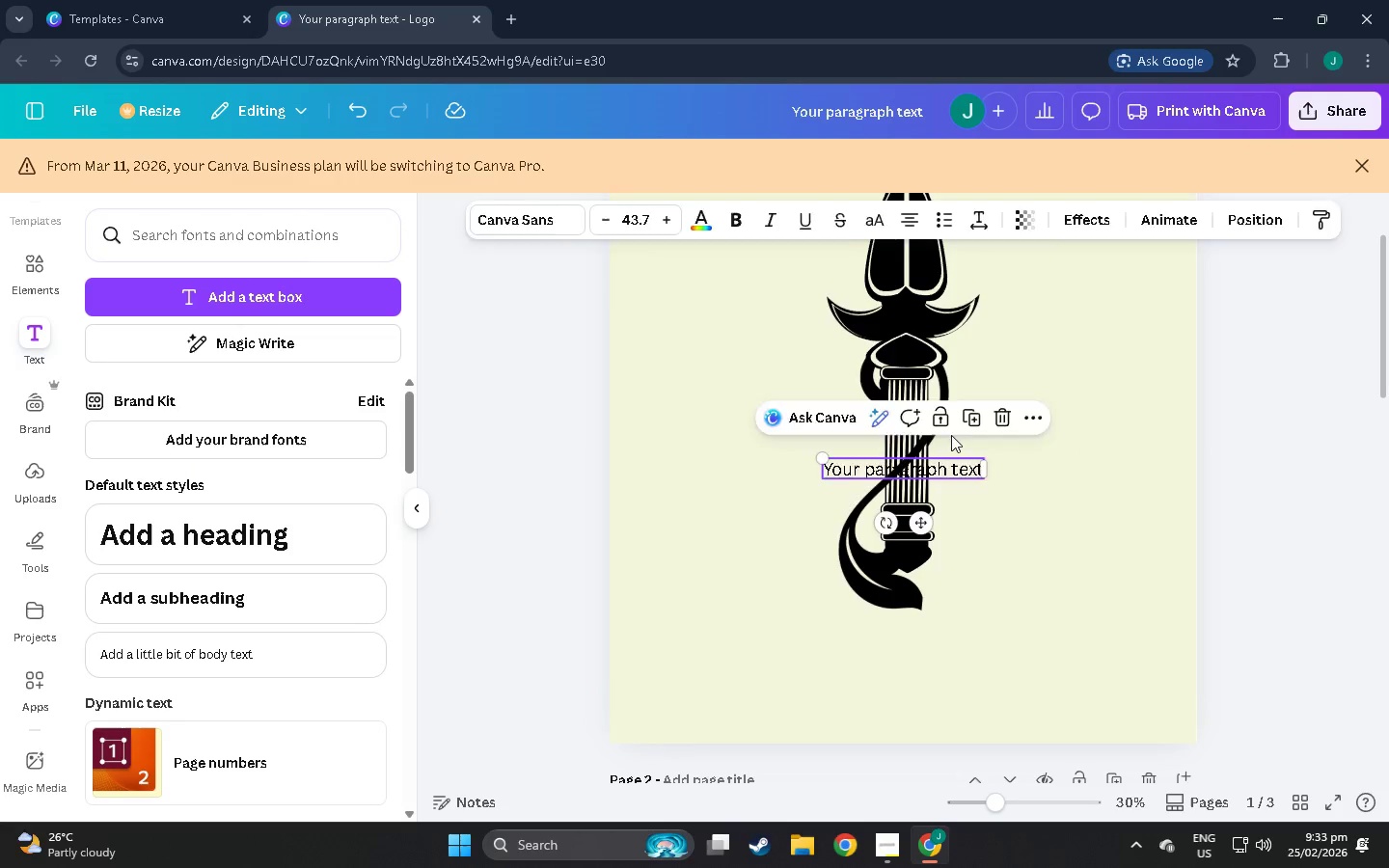 
key(Delete)
 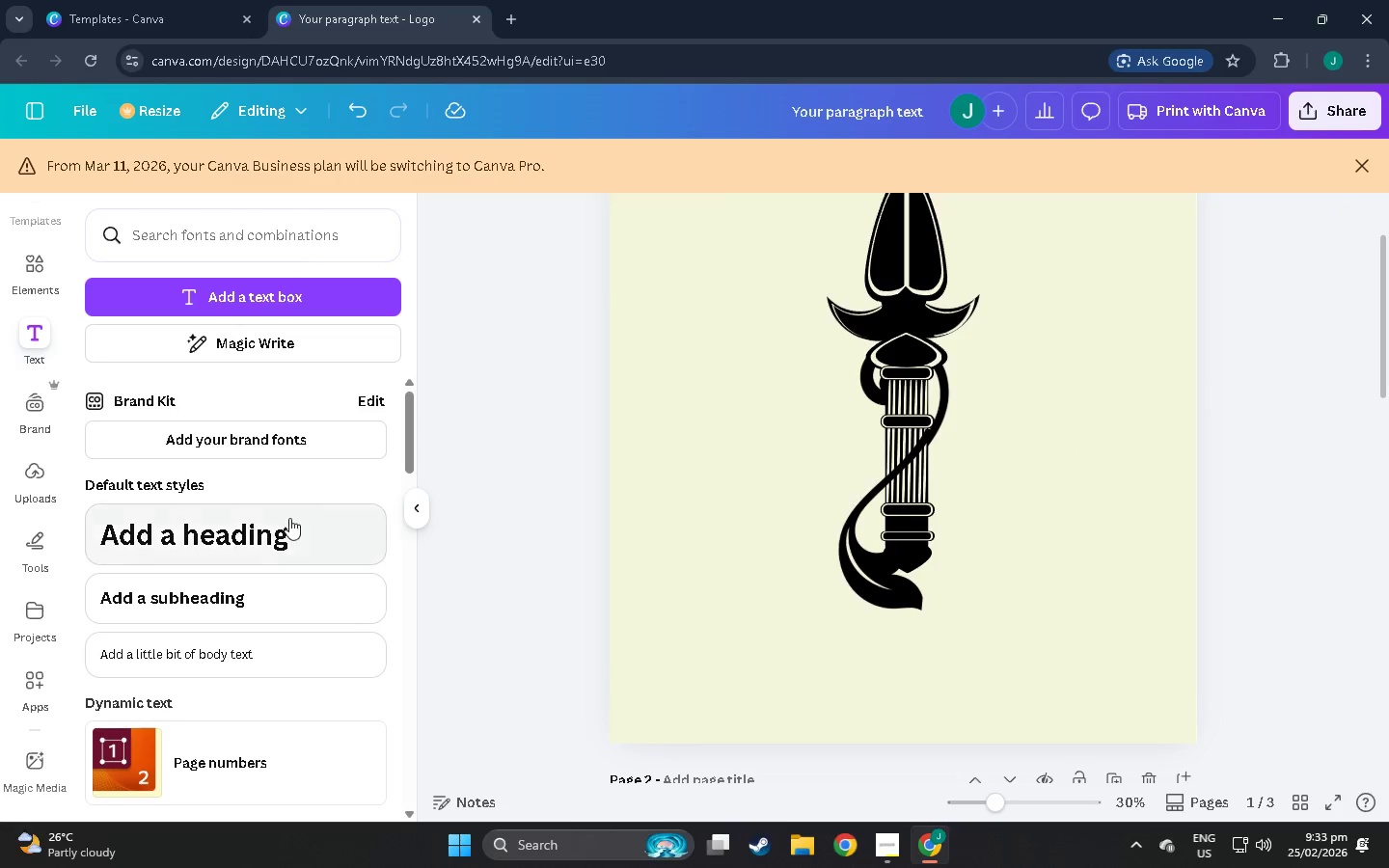 
left_click([263, 550])
 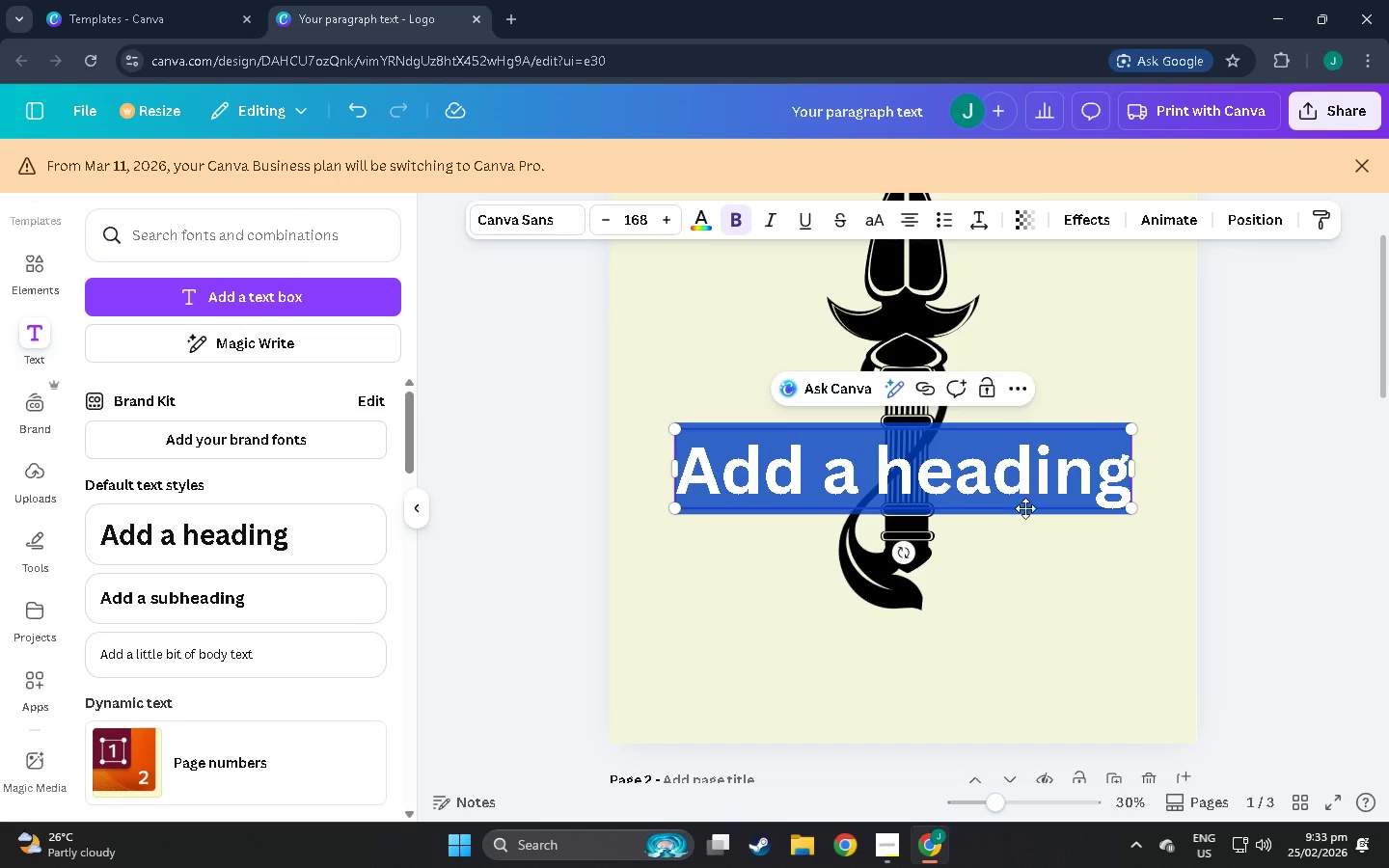 
left_click([1061, 551])
 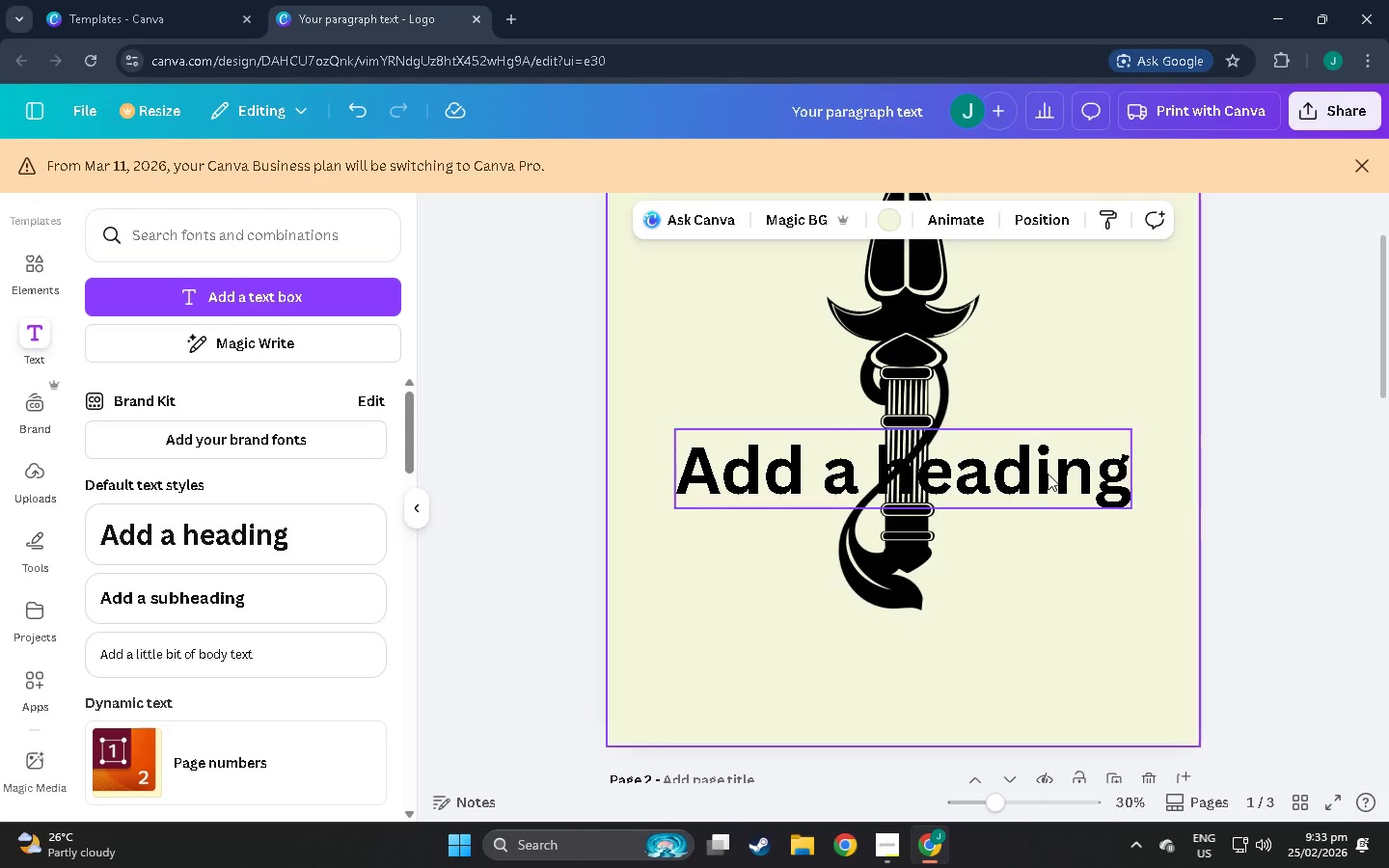 
left_click_drag(start_coordinate=[1048, 473], to_coordinate=[1052, 652])
 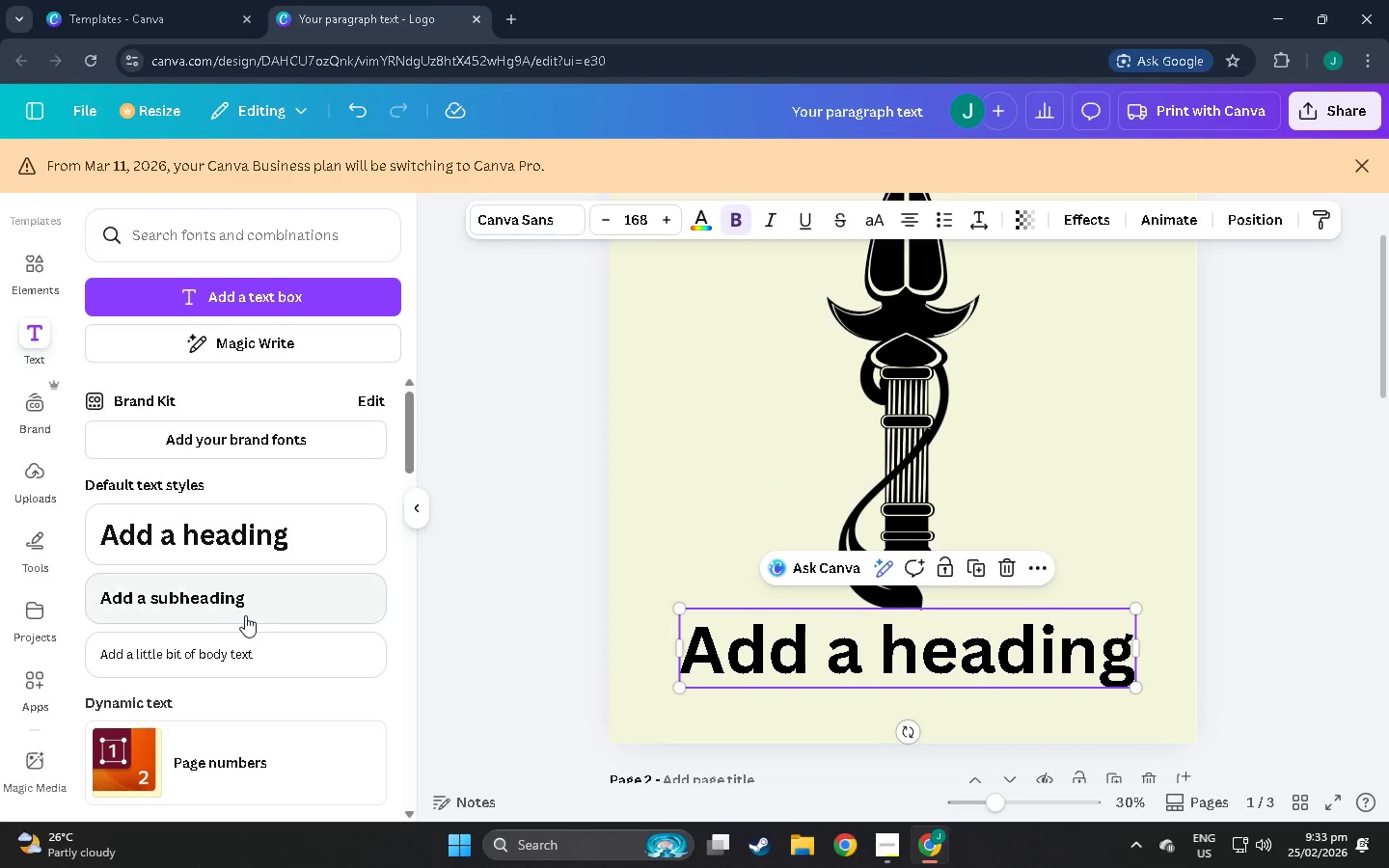 
left_click([233, 598])
 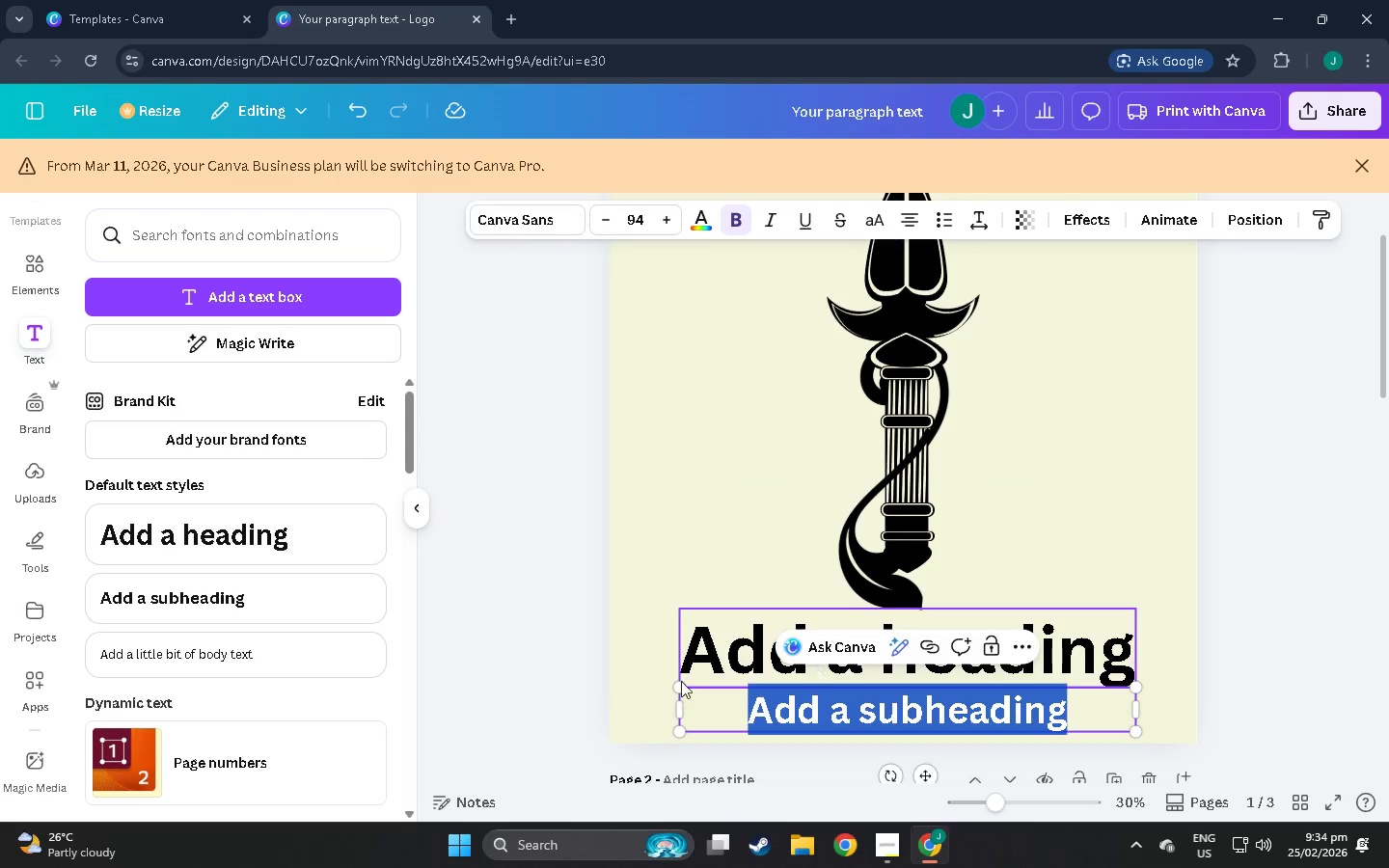 
left_click([694, 662])
 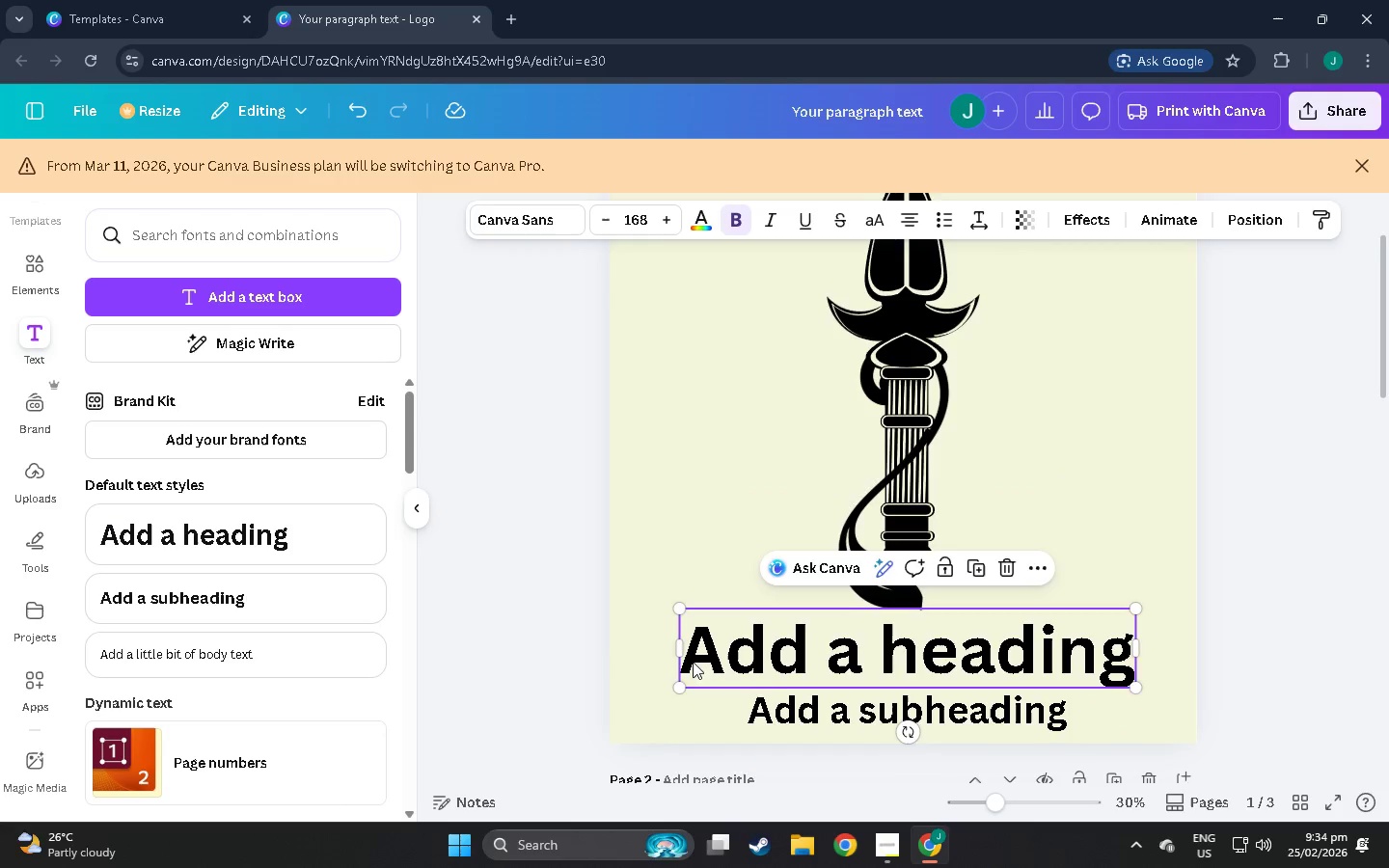 
left_click([633, 592])
 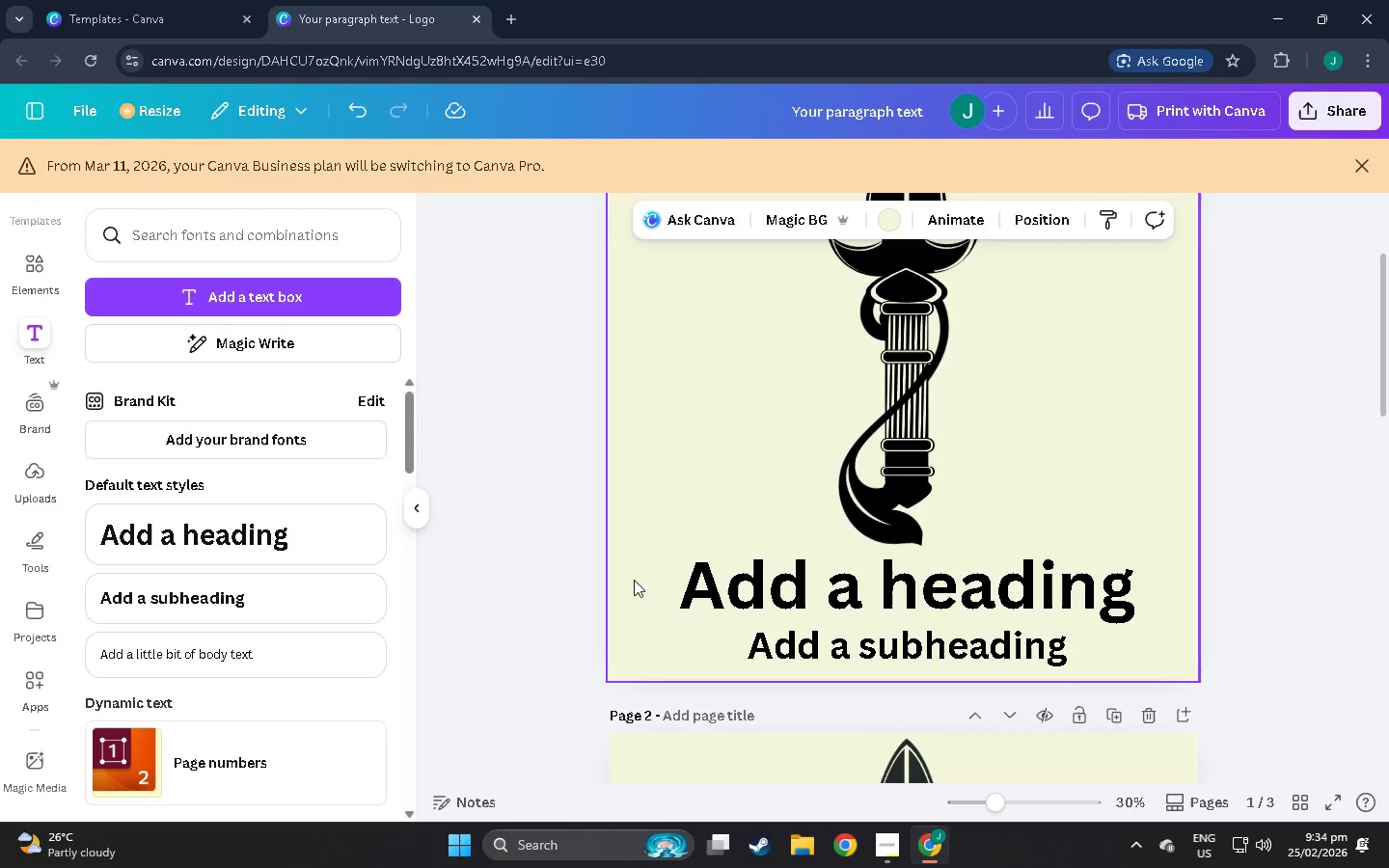 
scroll: coordinate [634, 652], scroll_direction: down, amount: 2.0
 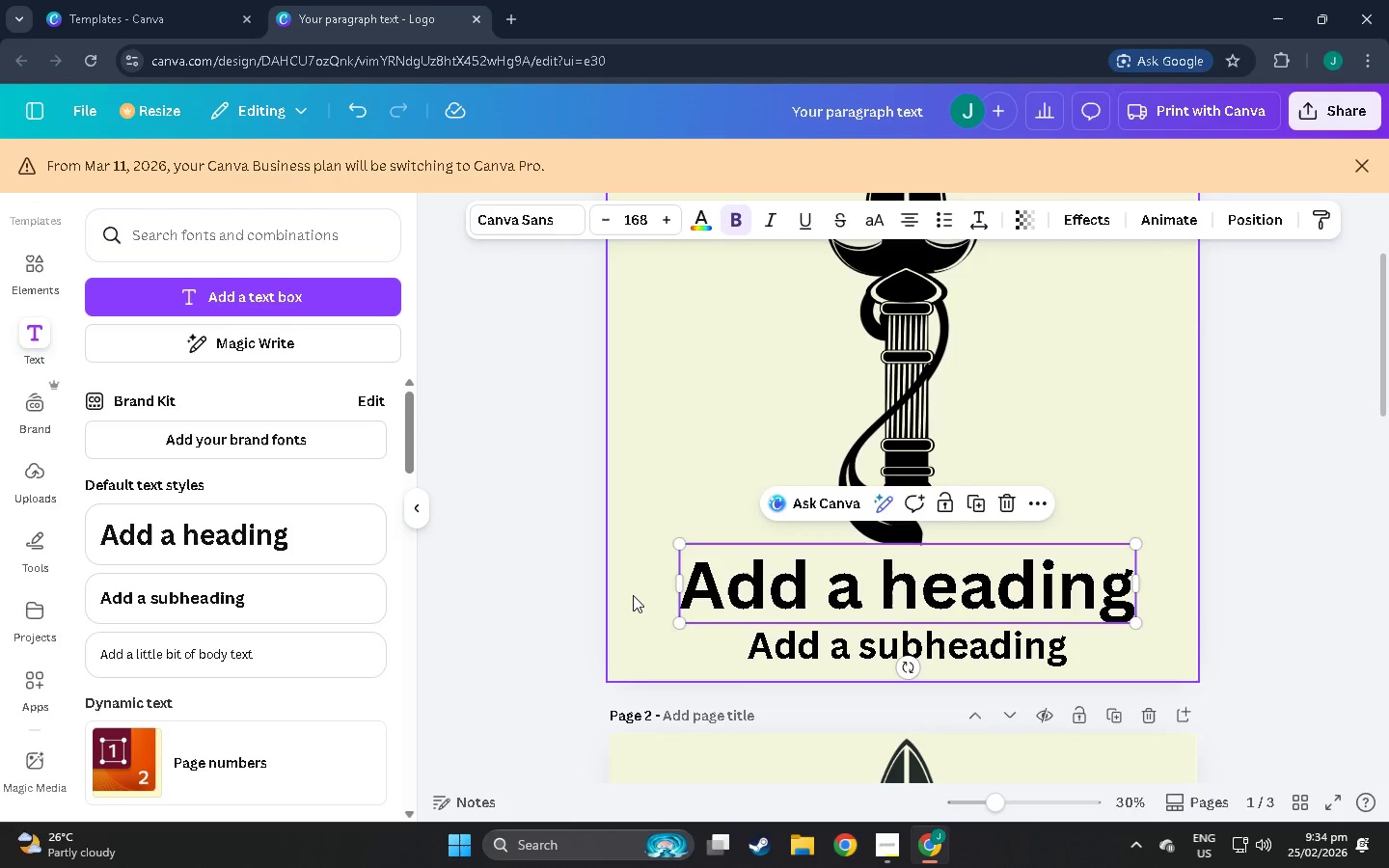 
left_click_drag(start_coordinate=[634, 580], to_coordinate=[946, 654])
 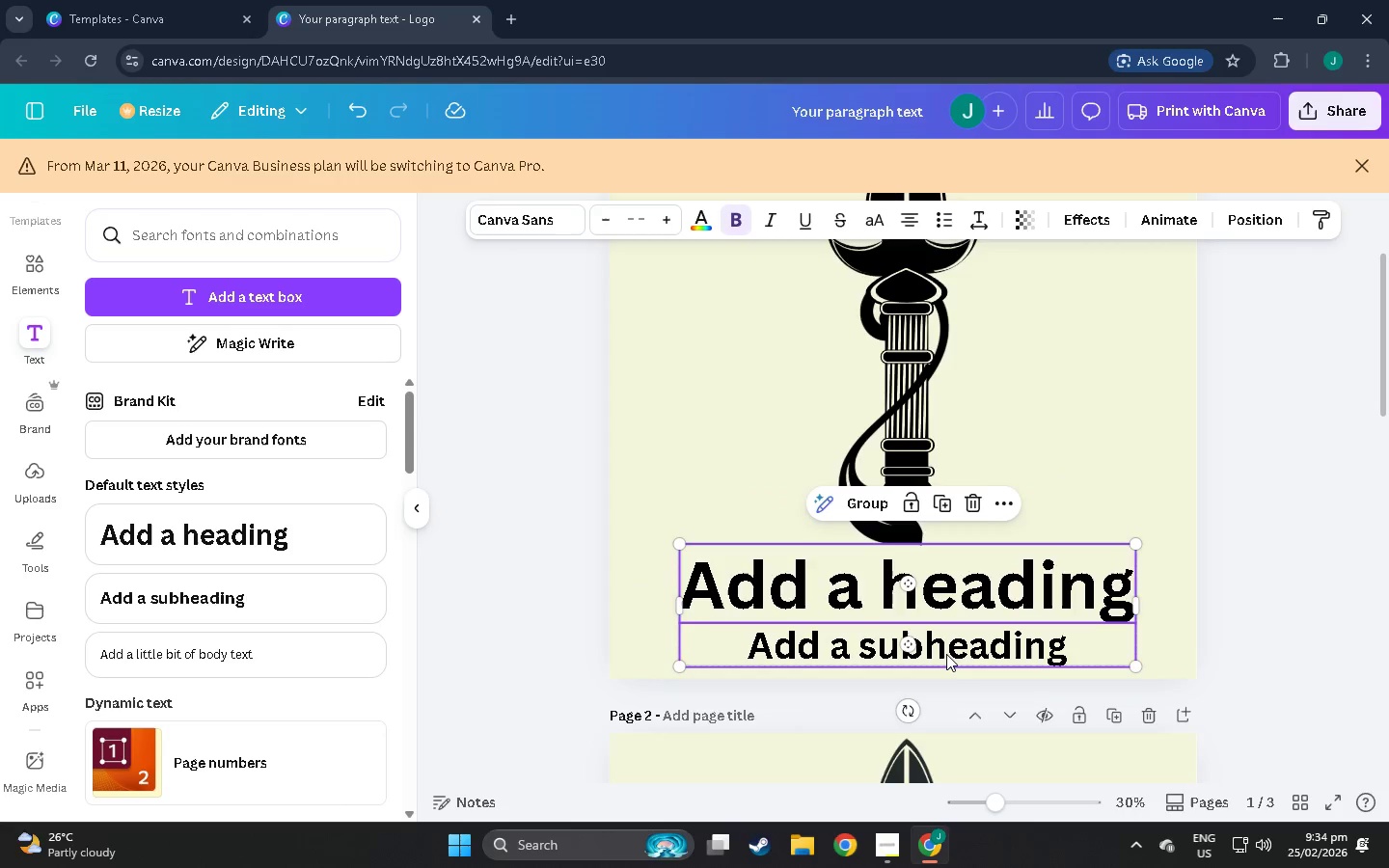 
key(Control+C)
 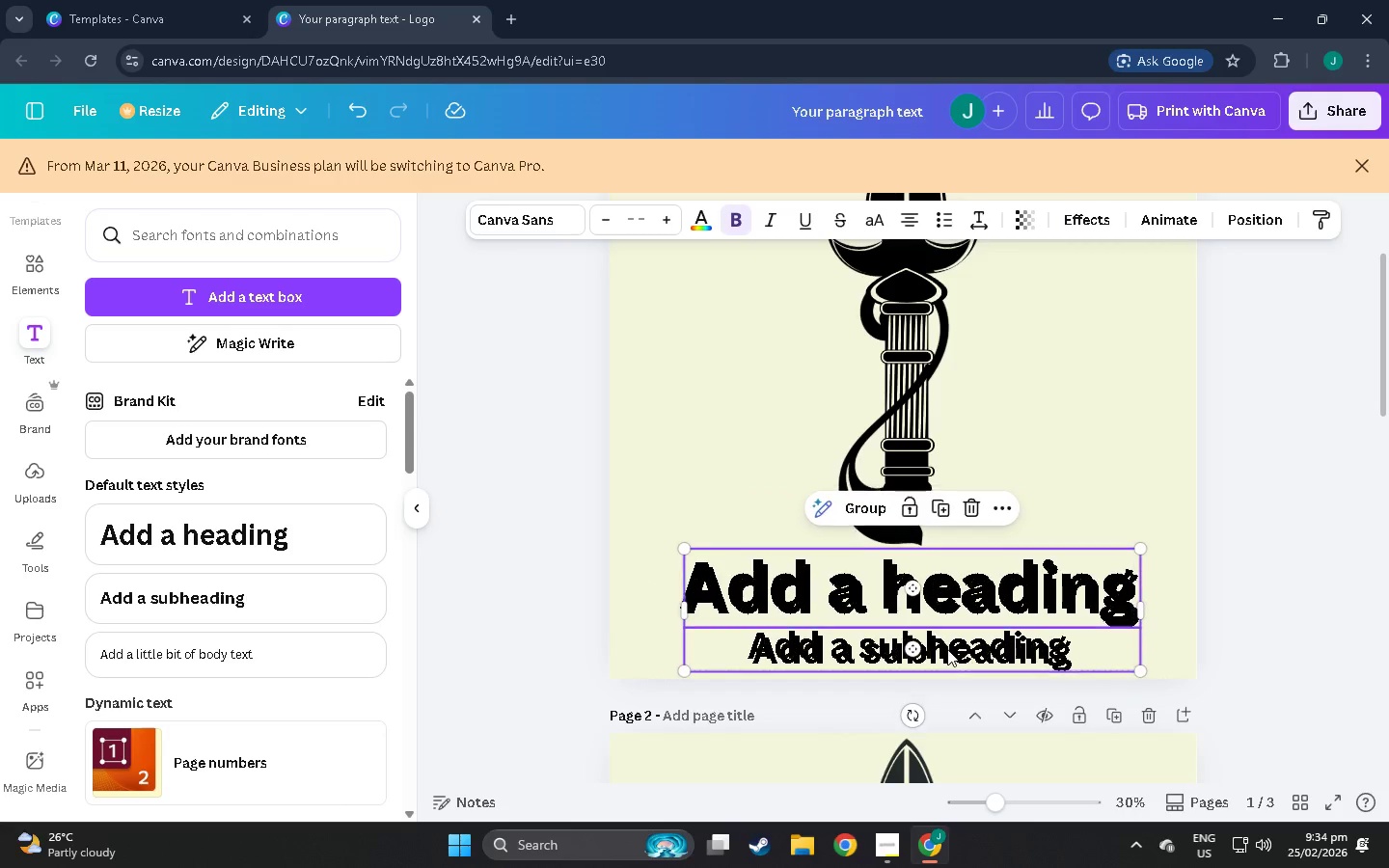 
key(Control+V)
 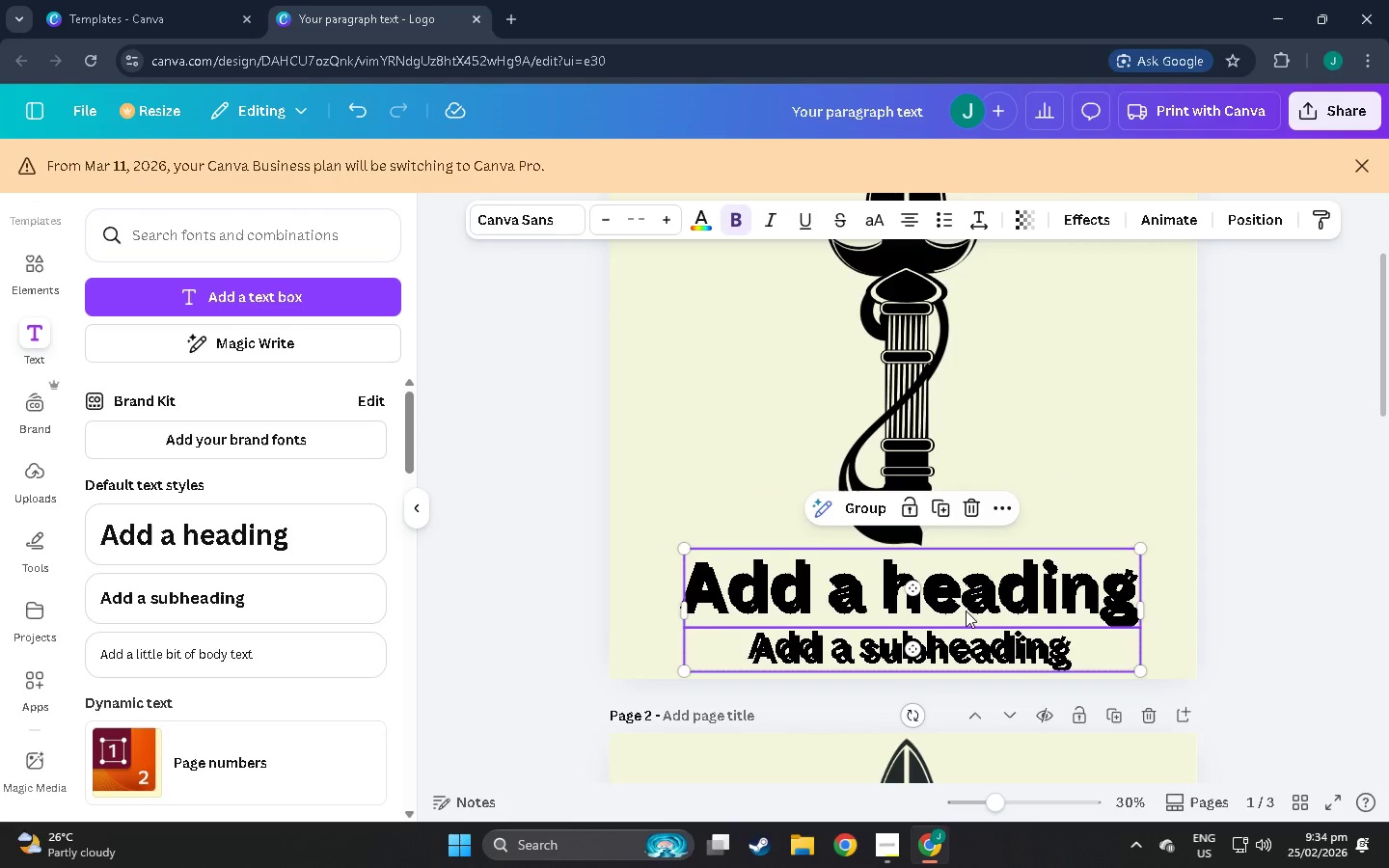 
left_click_drag(start_coordinate=[966, 608], to_coordinate=[967, 672])
 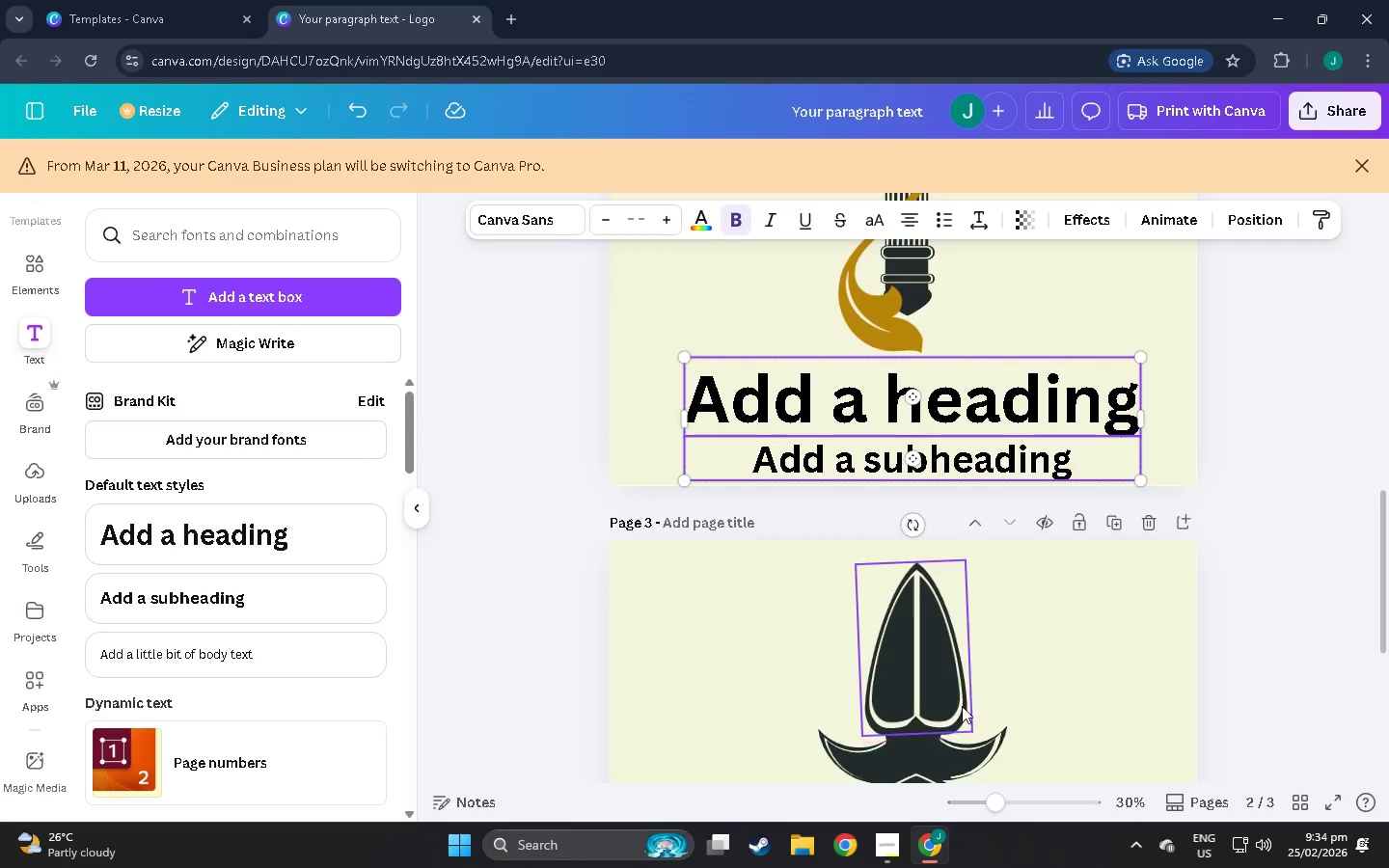 
scroll: coordinate [863, 753], scroll_direction: down, amount: 18.0
 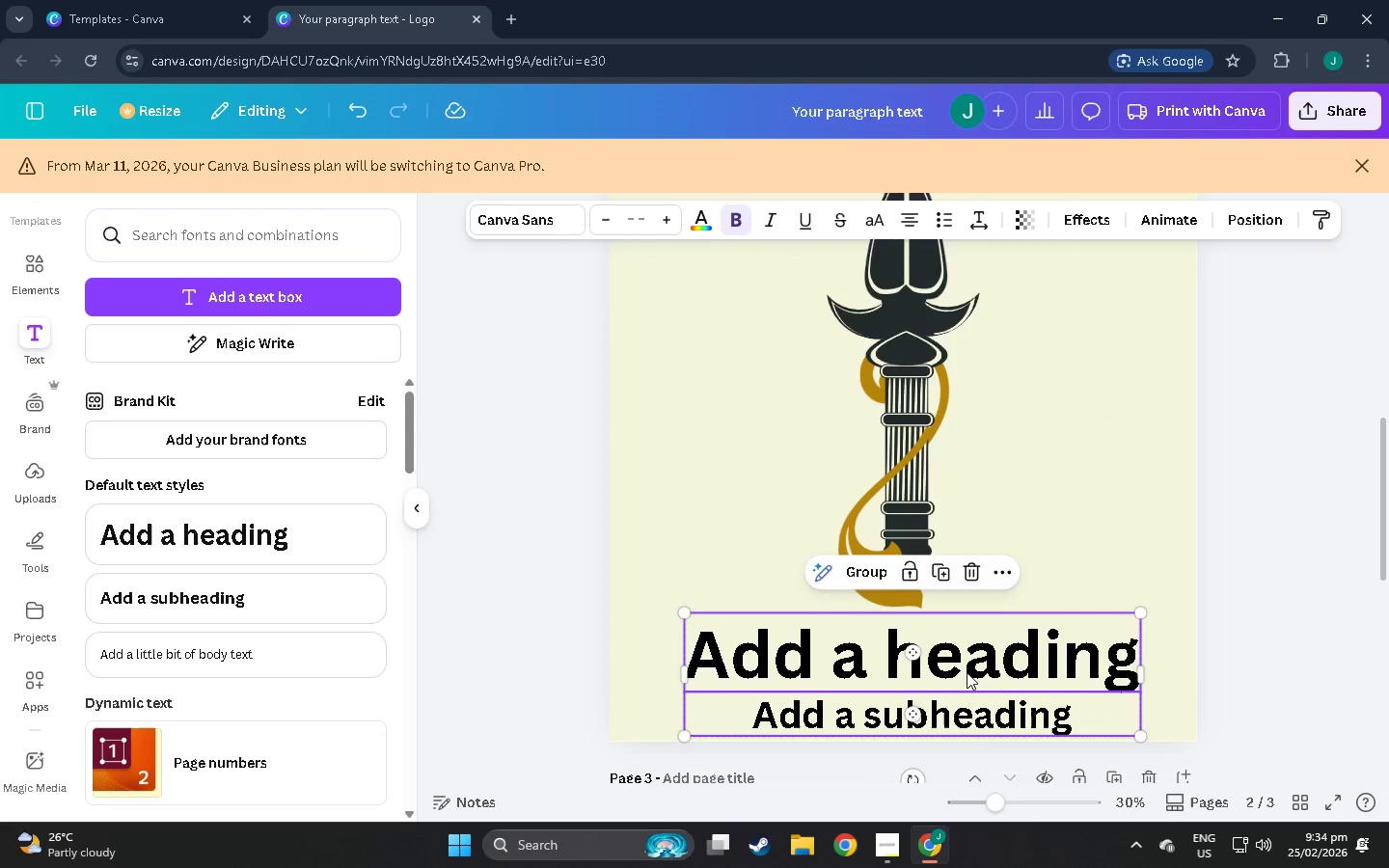 
key(Control+C)
 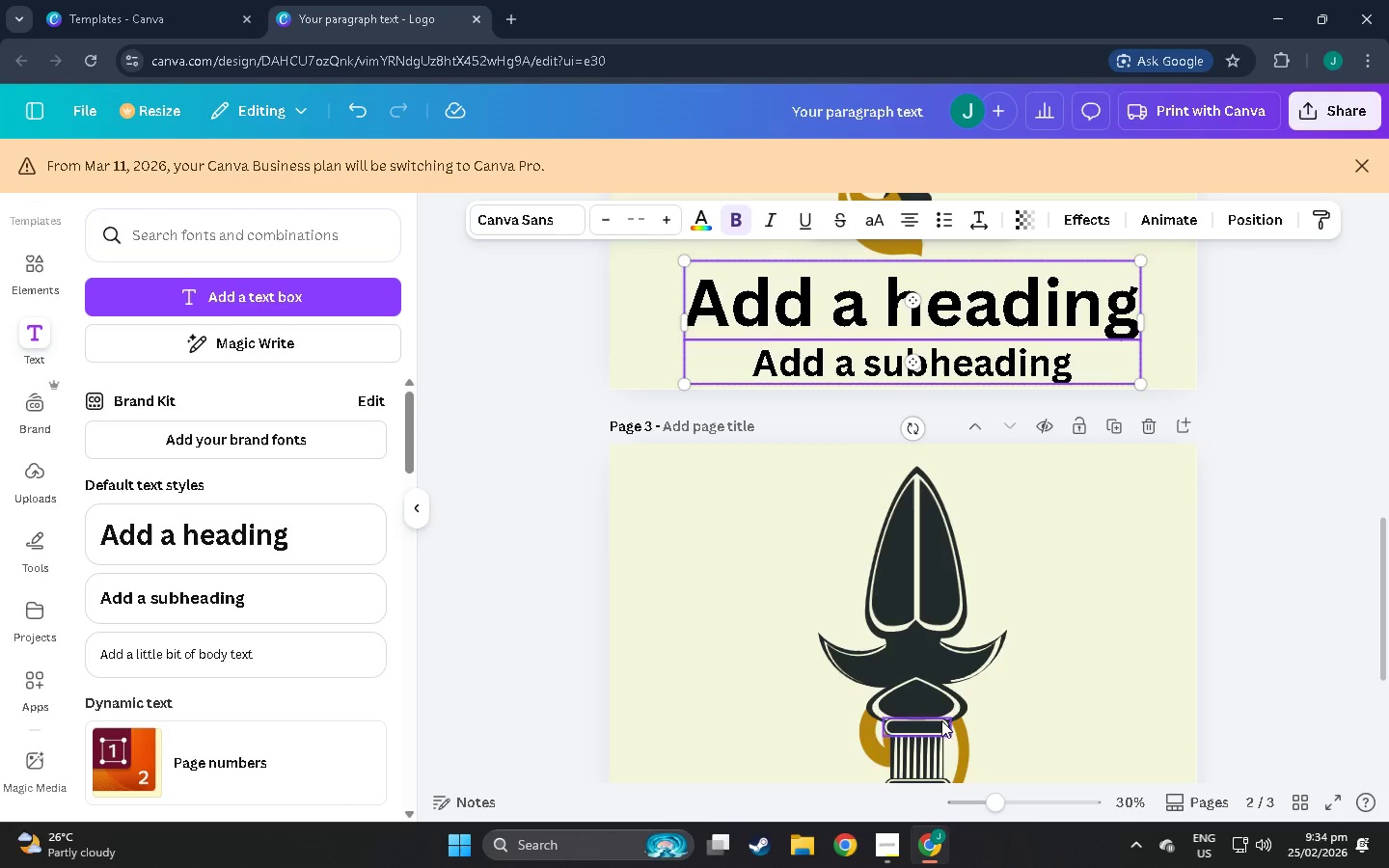 
scroll: coordinate [961, 715], scroll_direction: down, amount: 7.0
 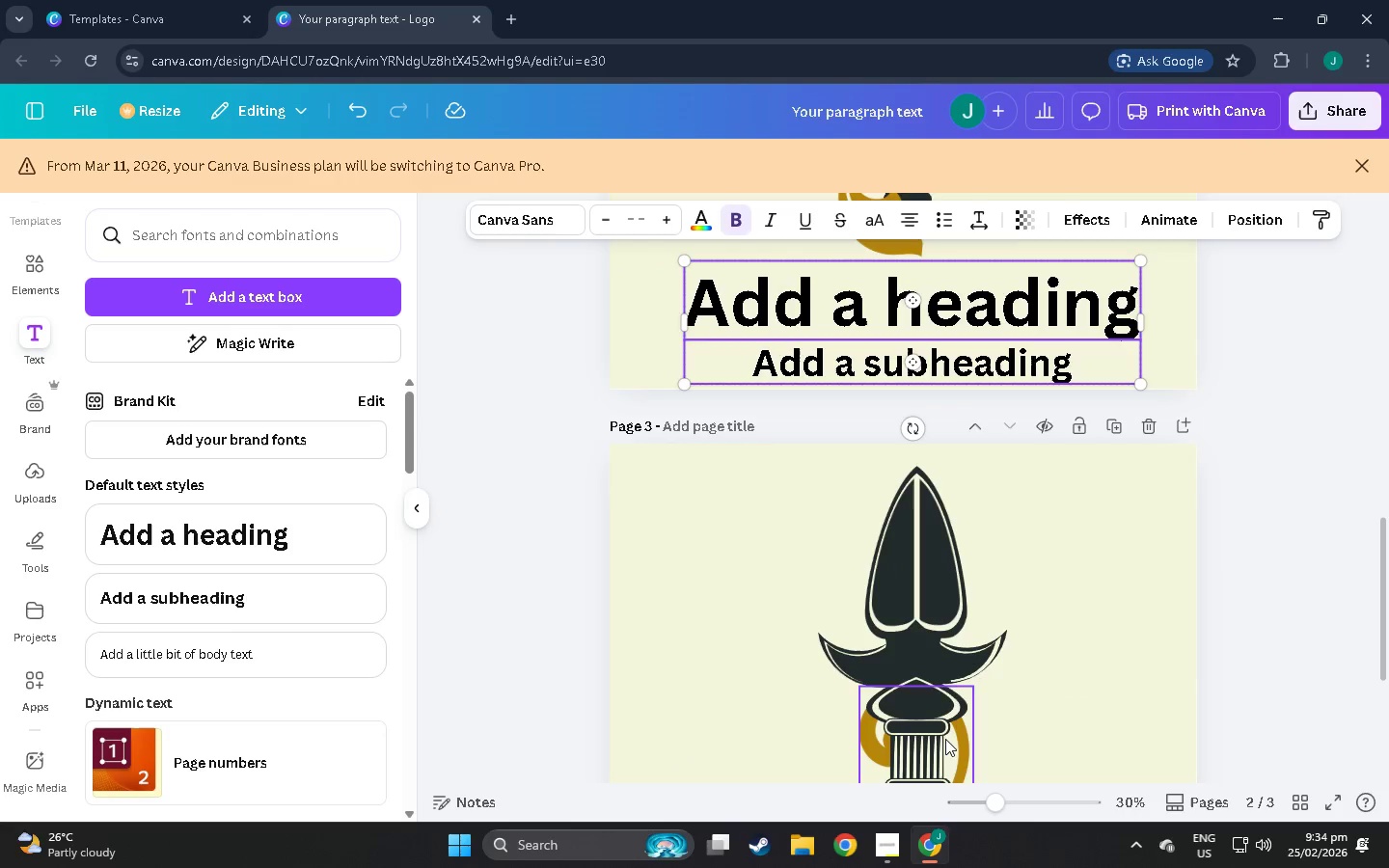 
key(Control+V)
 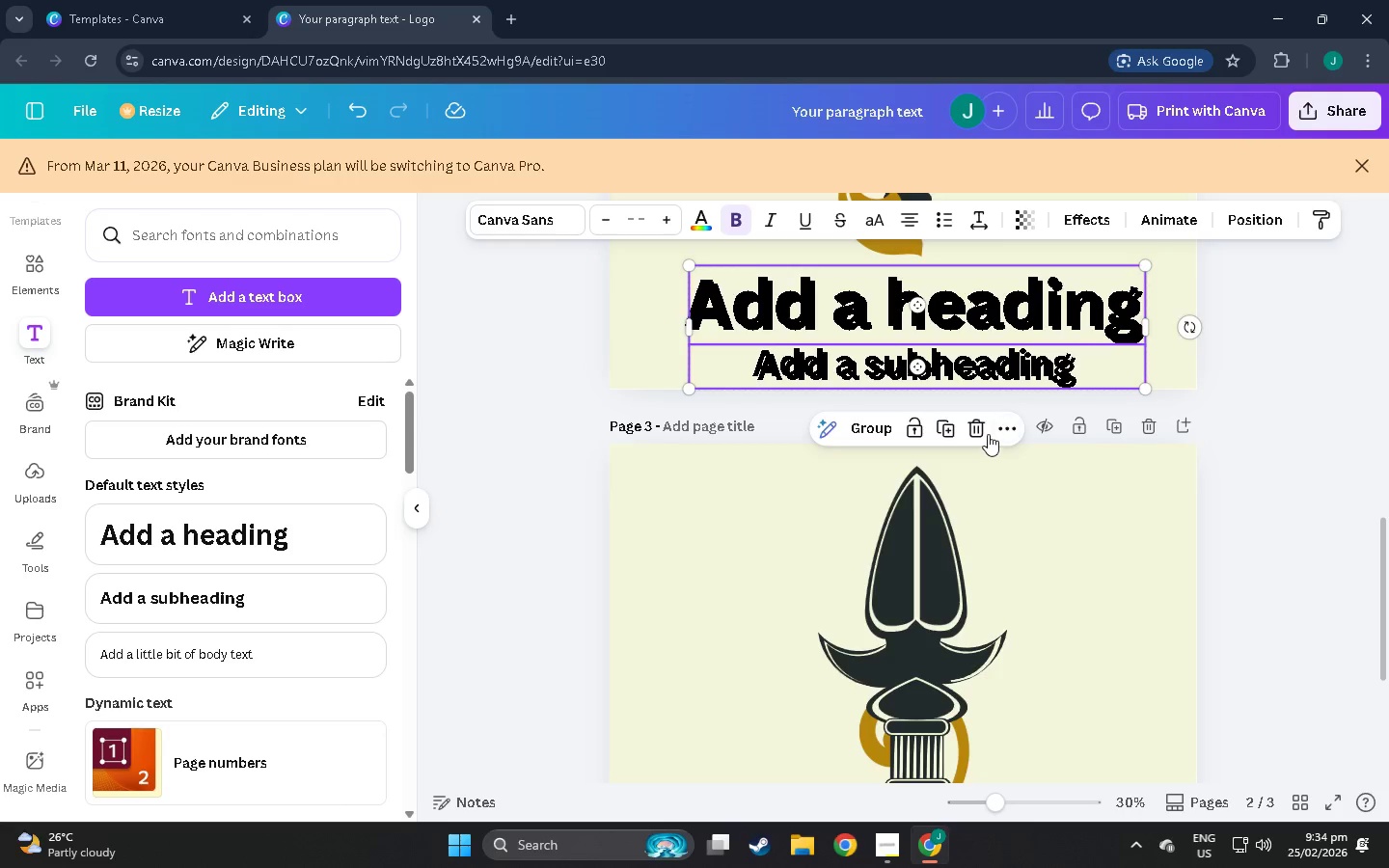 
left_click([988, 434])
 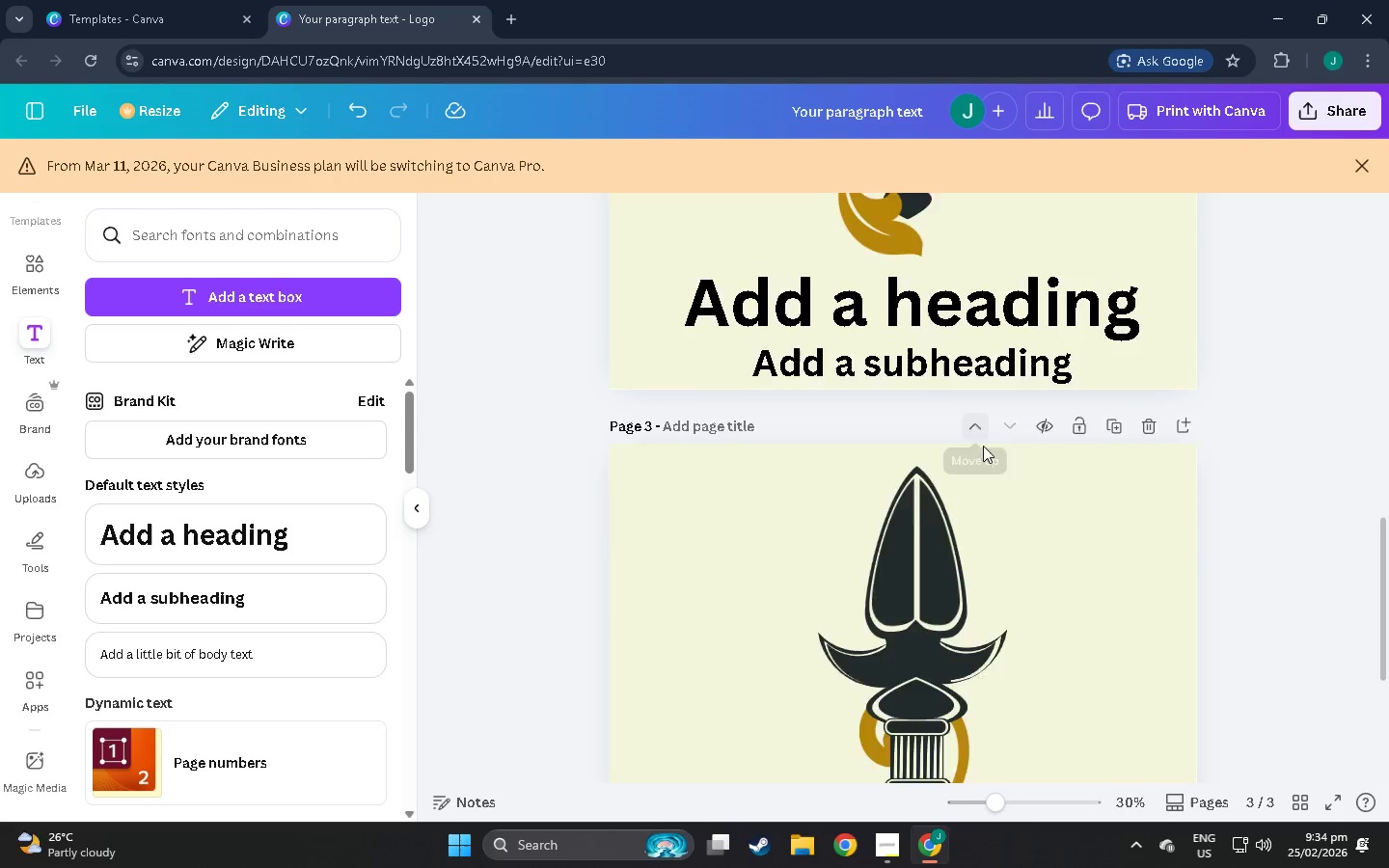 
scroll: coordinate [974, 482], scroll_direction: up, amount: 6.0
 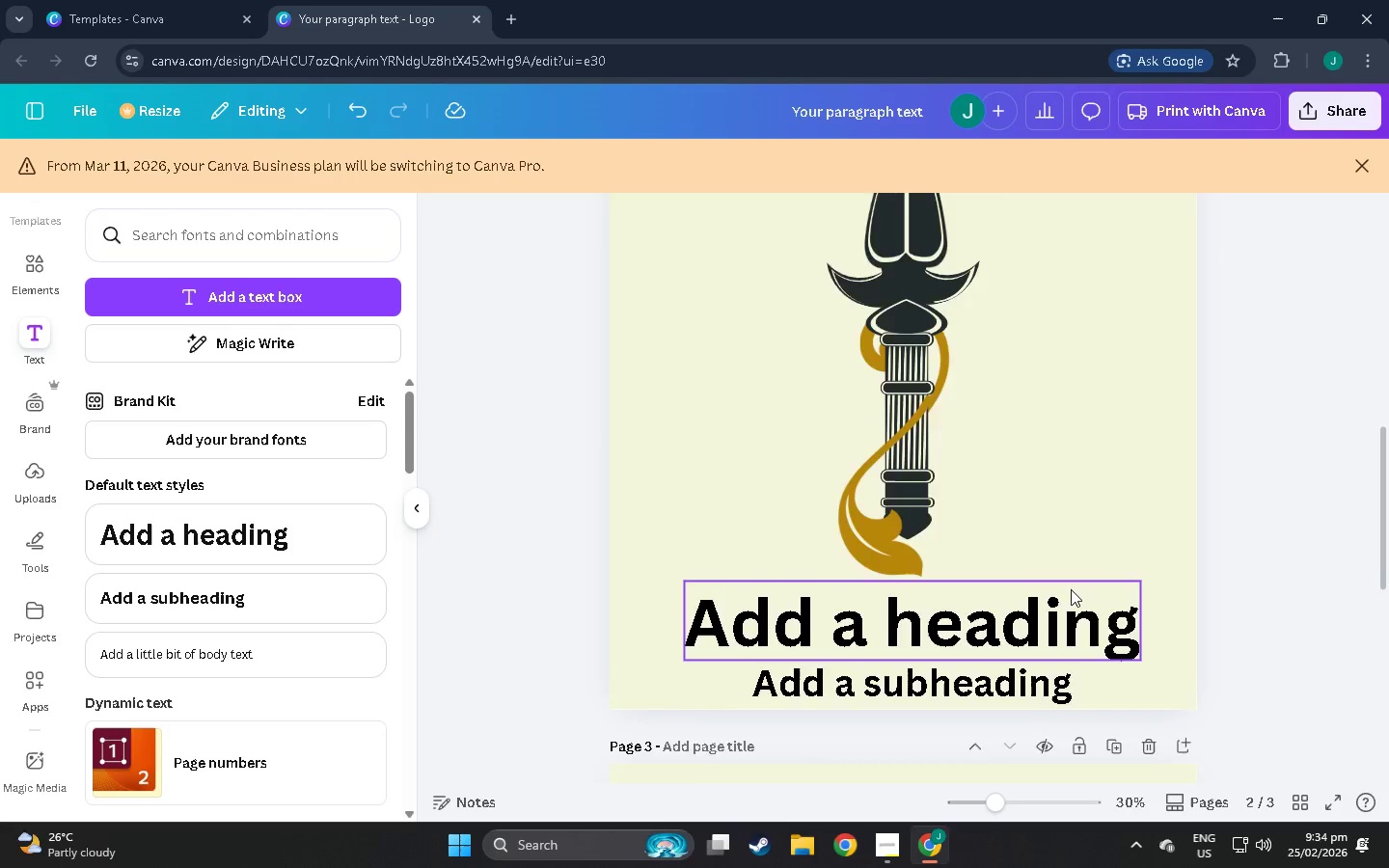 
key(Alt+AltLeft)
 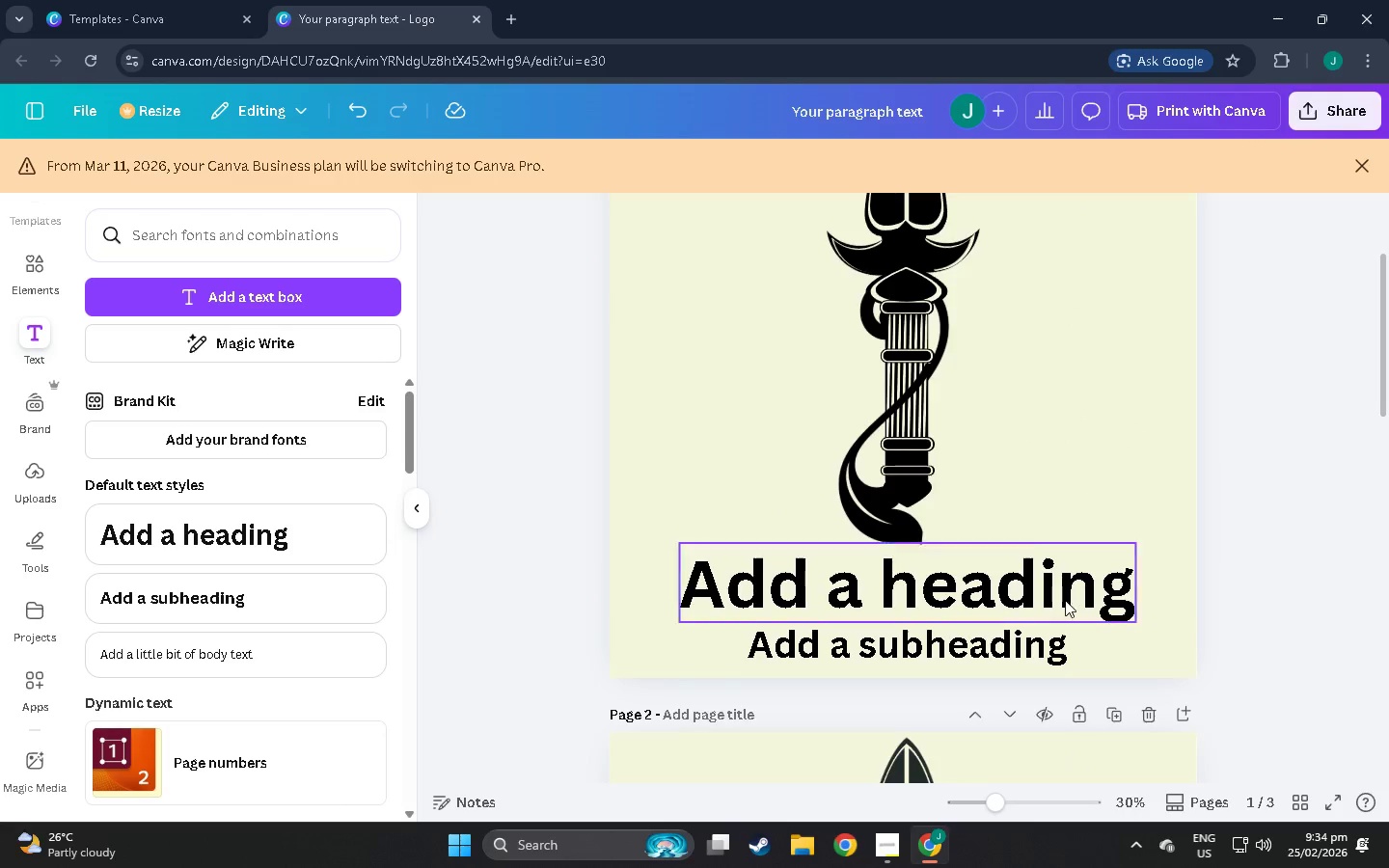 
key(Alt+Tab)
 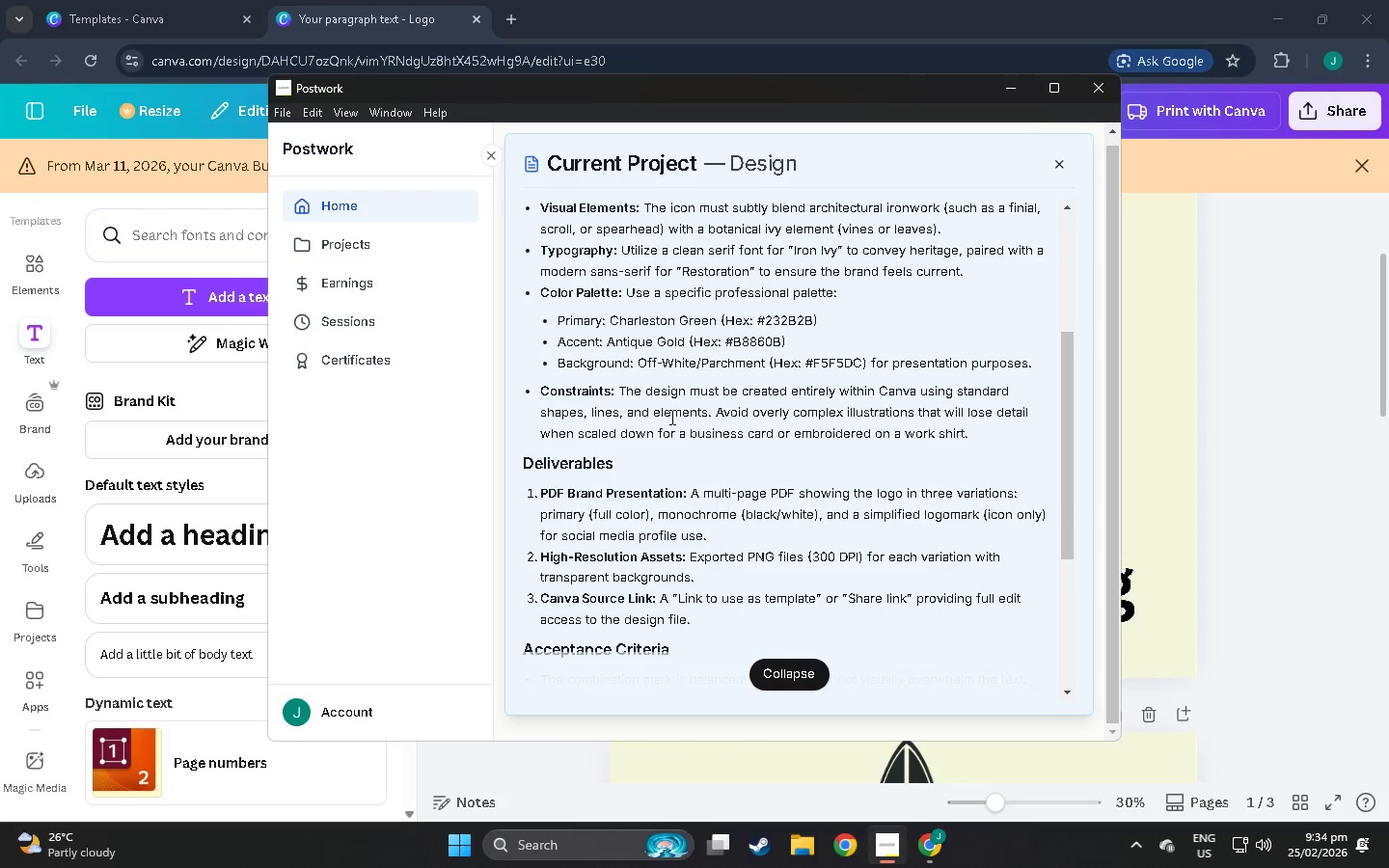 
scroll: coordinate [1071, 604], scroll_direction: up, amount: 15.0